 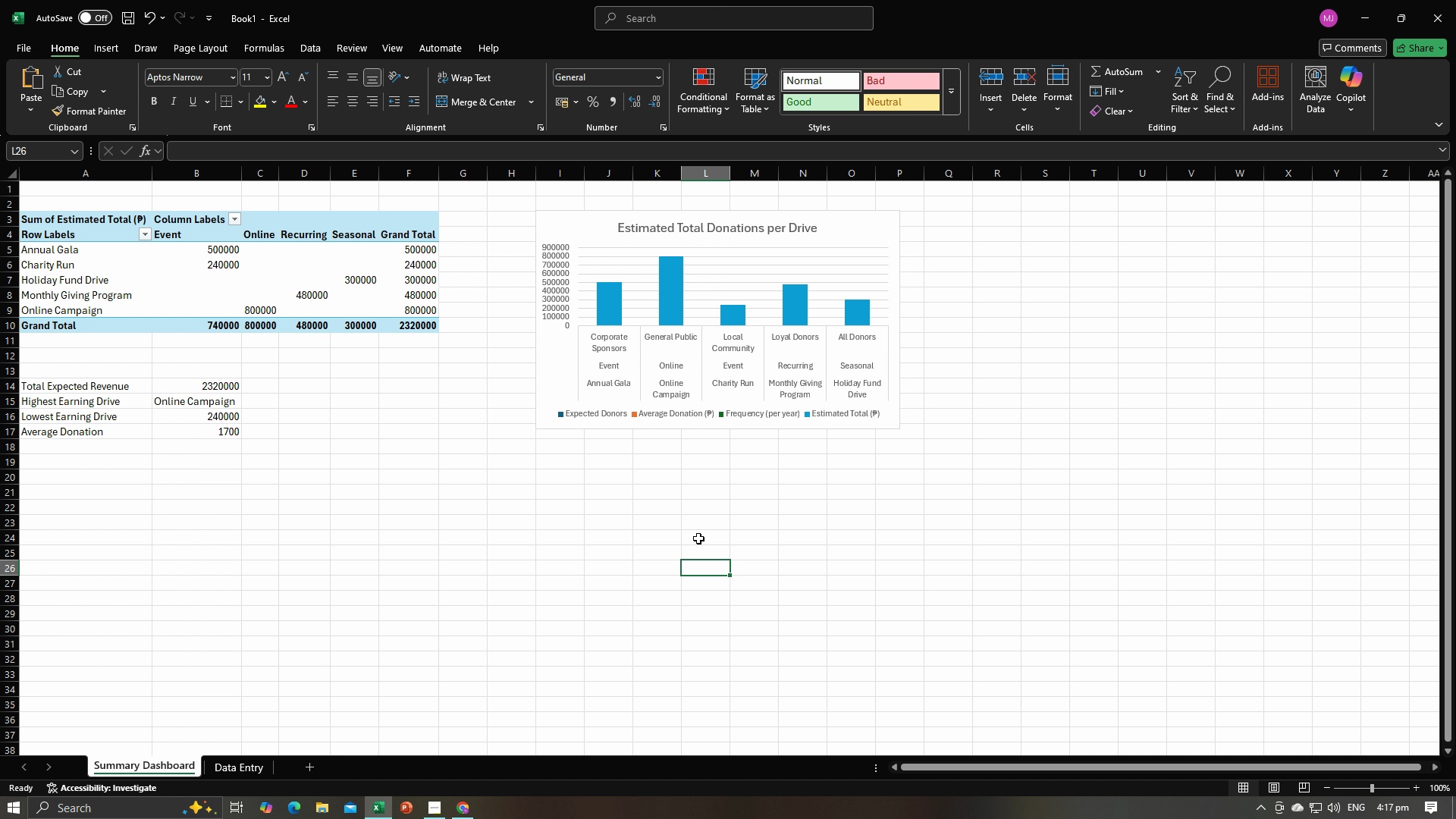 
key(Alt+Tab)
 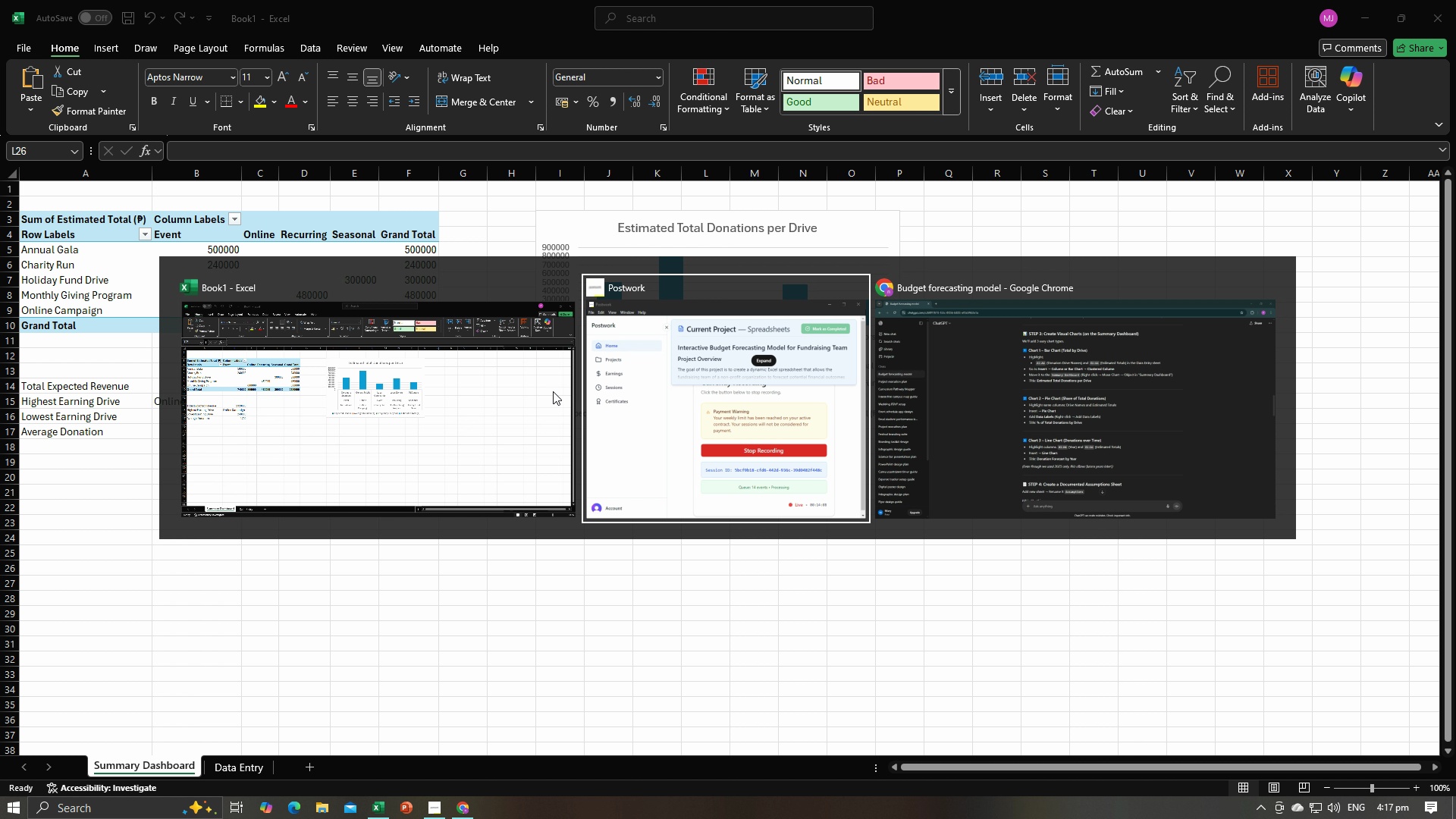 
key(Alt+Tab)
 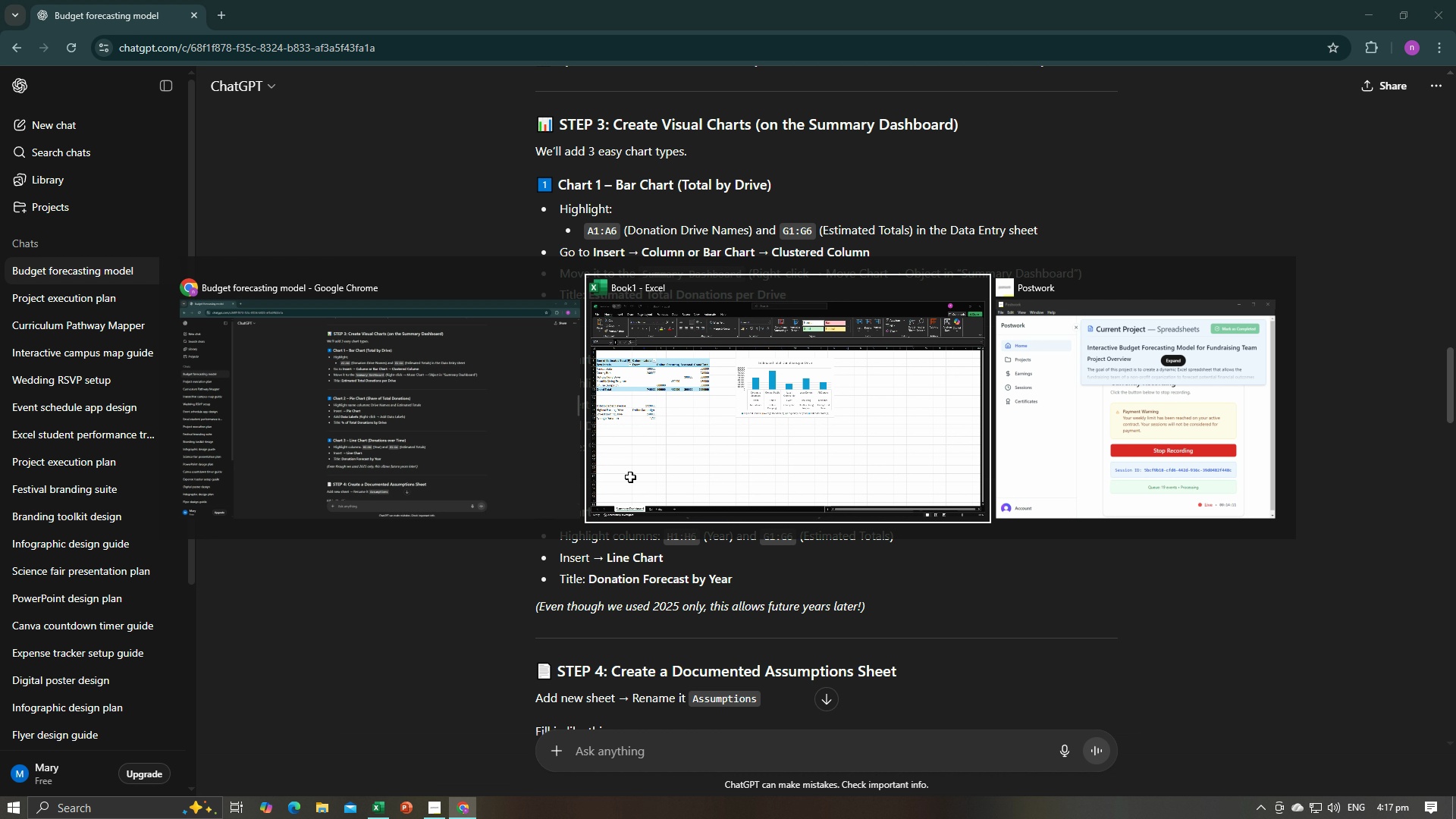 
key(Alt+AltLeft)
 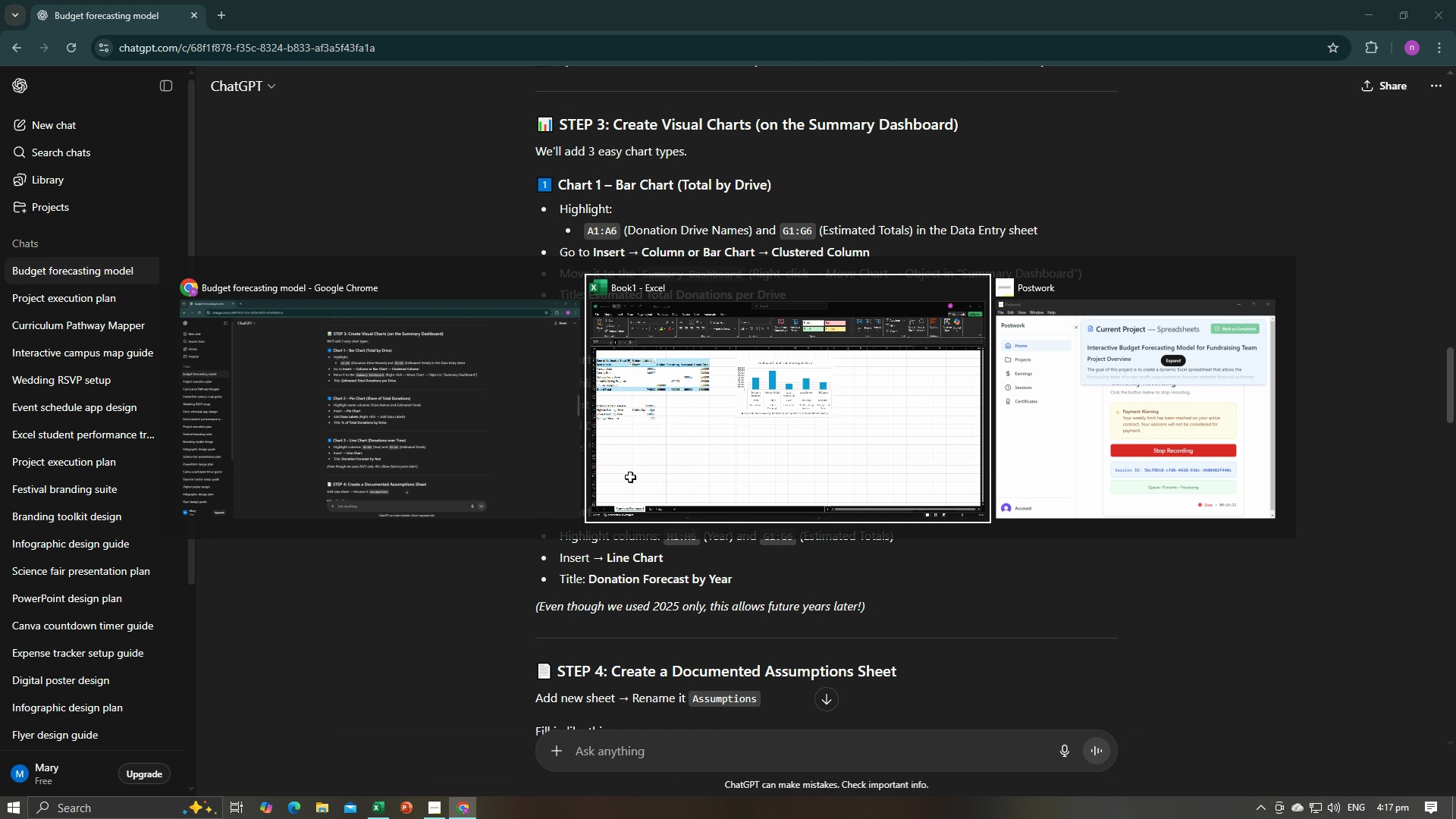 
key(Alt+Tab)
 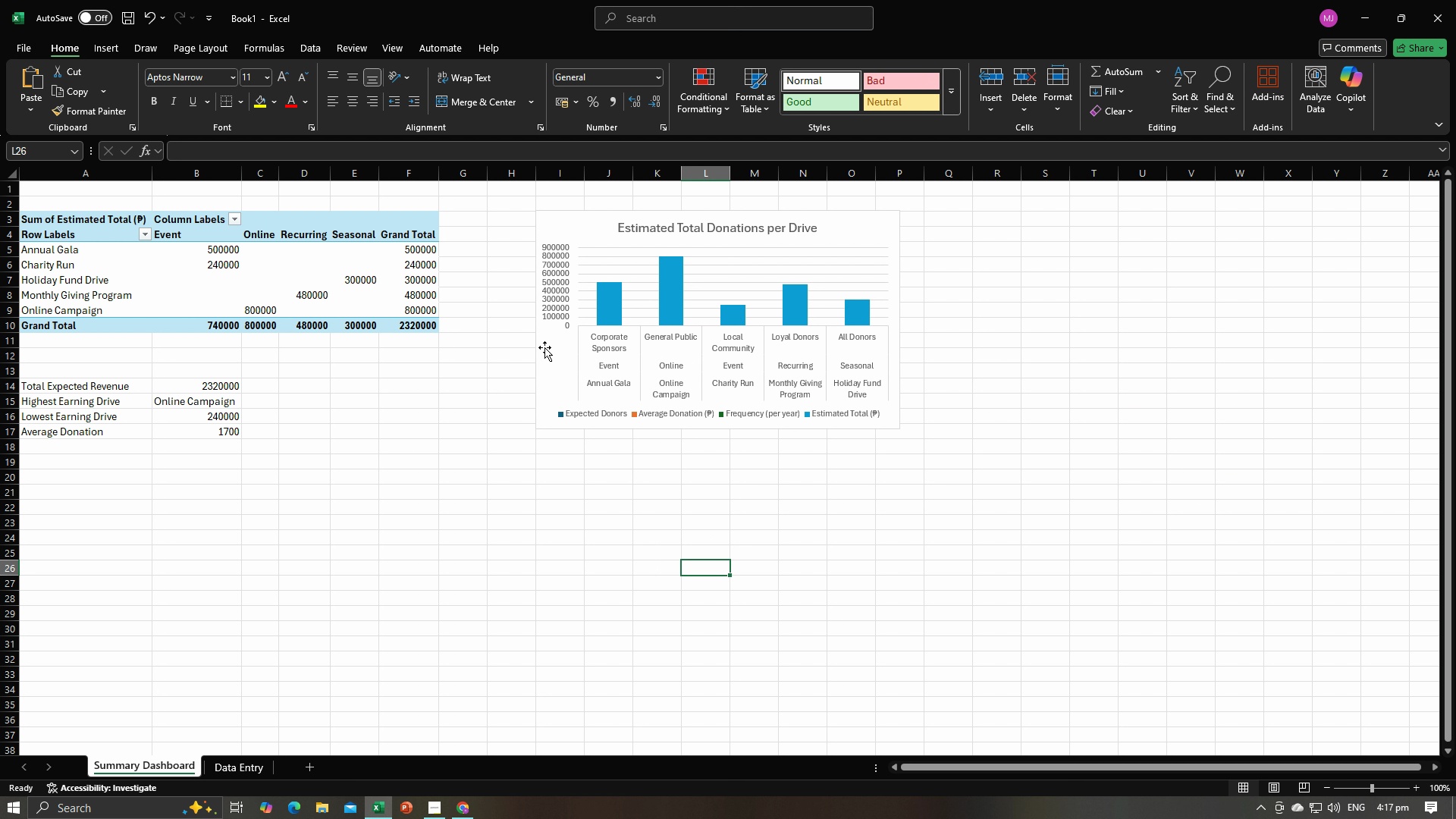 
left_click([544, 353])
 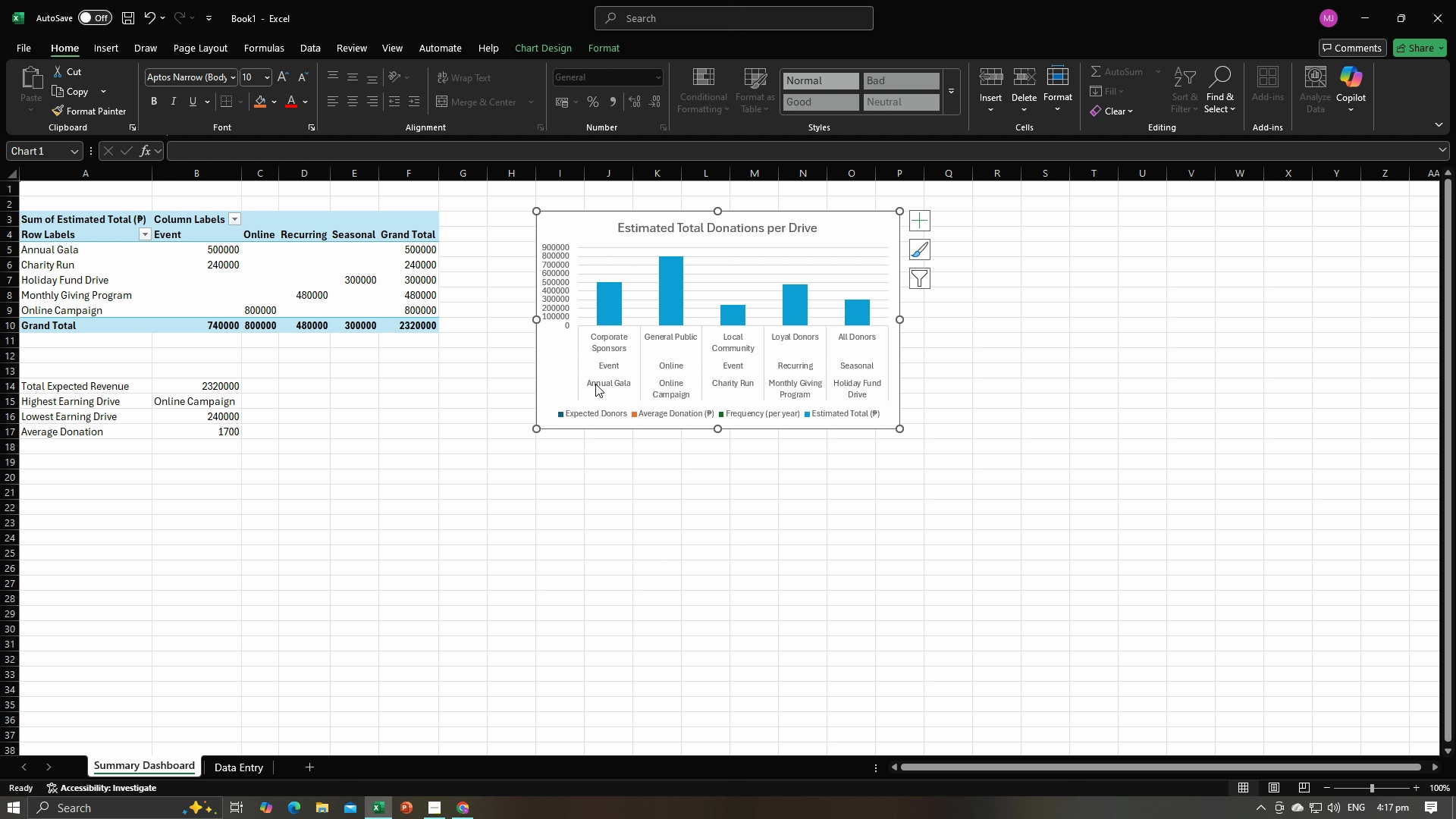 
key(Backspace)
 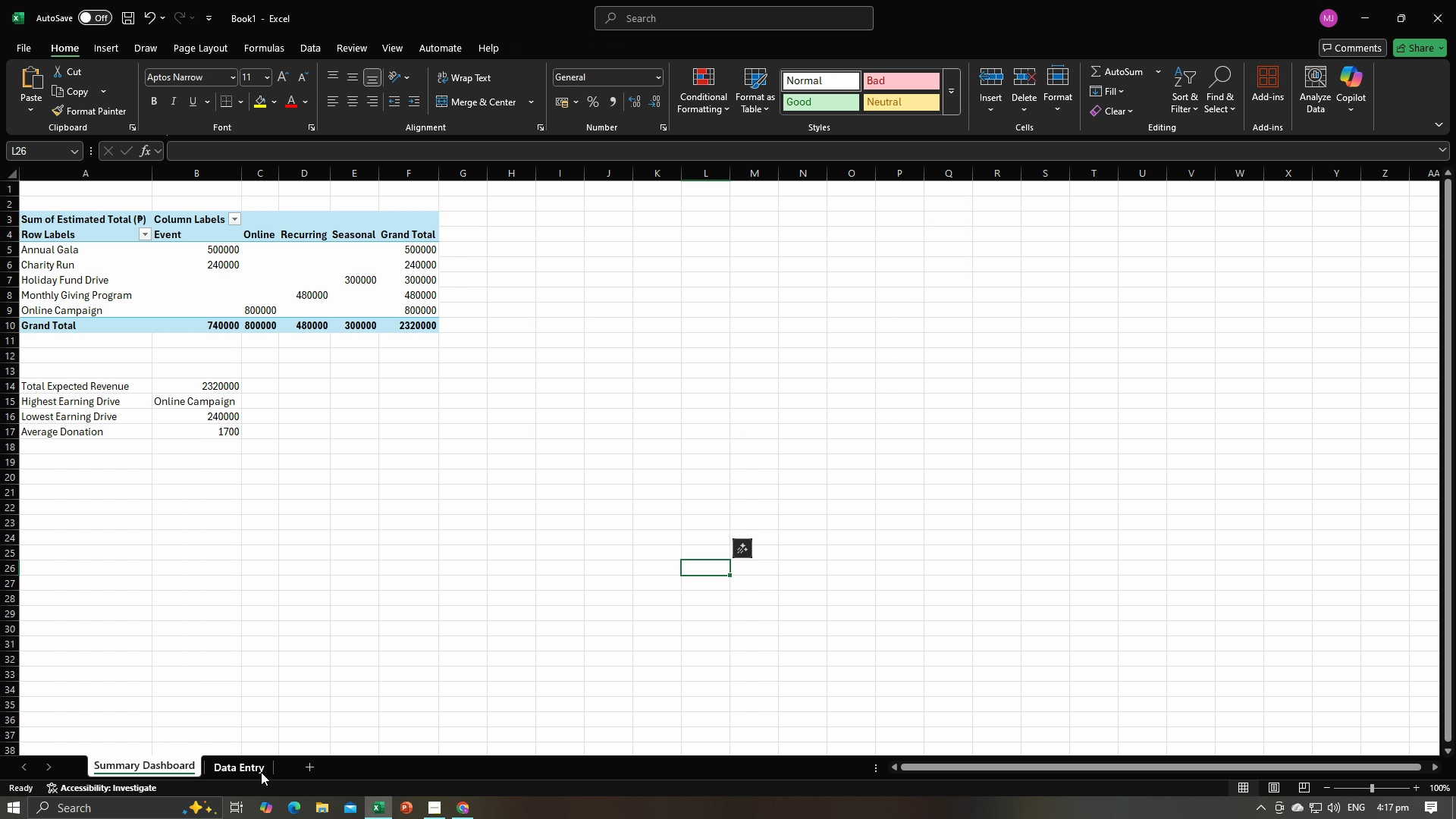 
left_click([261, 772])
 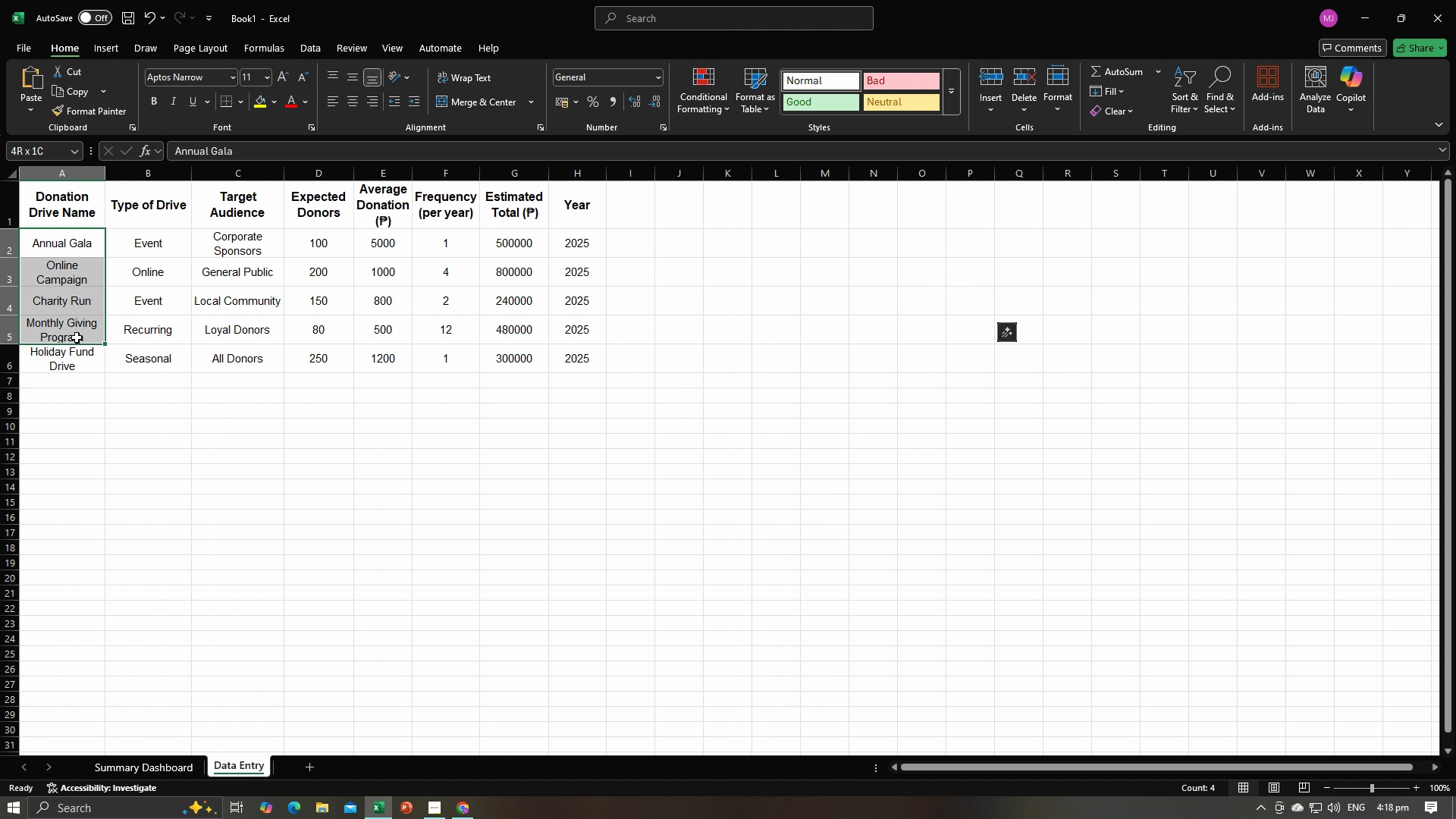 
hold_key(key=ControlLeft, duration=1.5)
 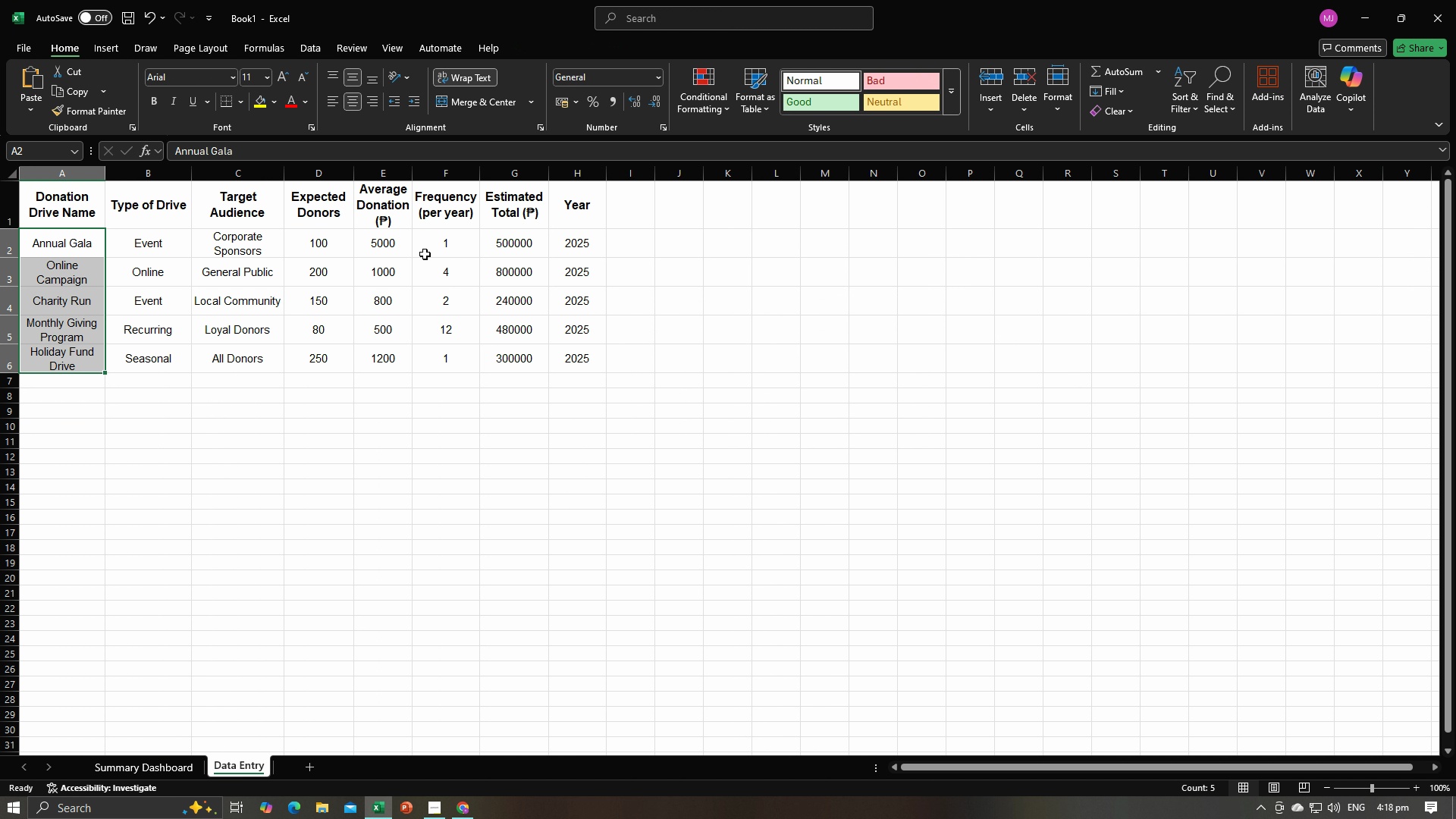 
key(Control+ControlLeft)
 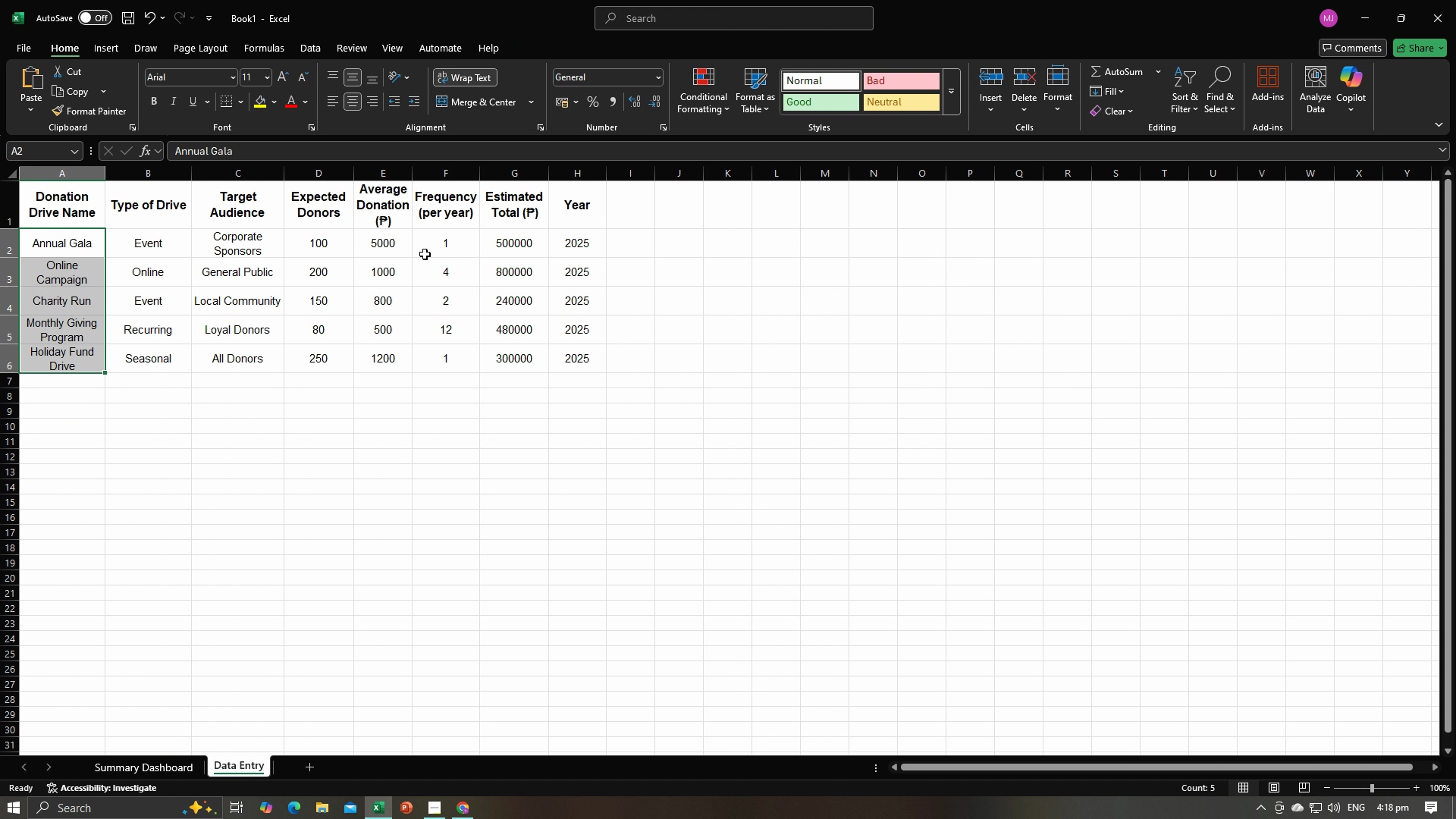 
key(Control+ControlLeft)
 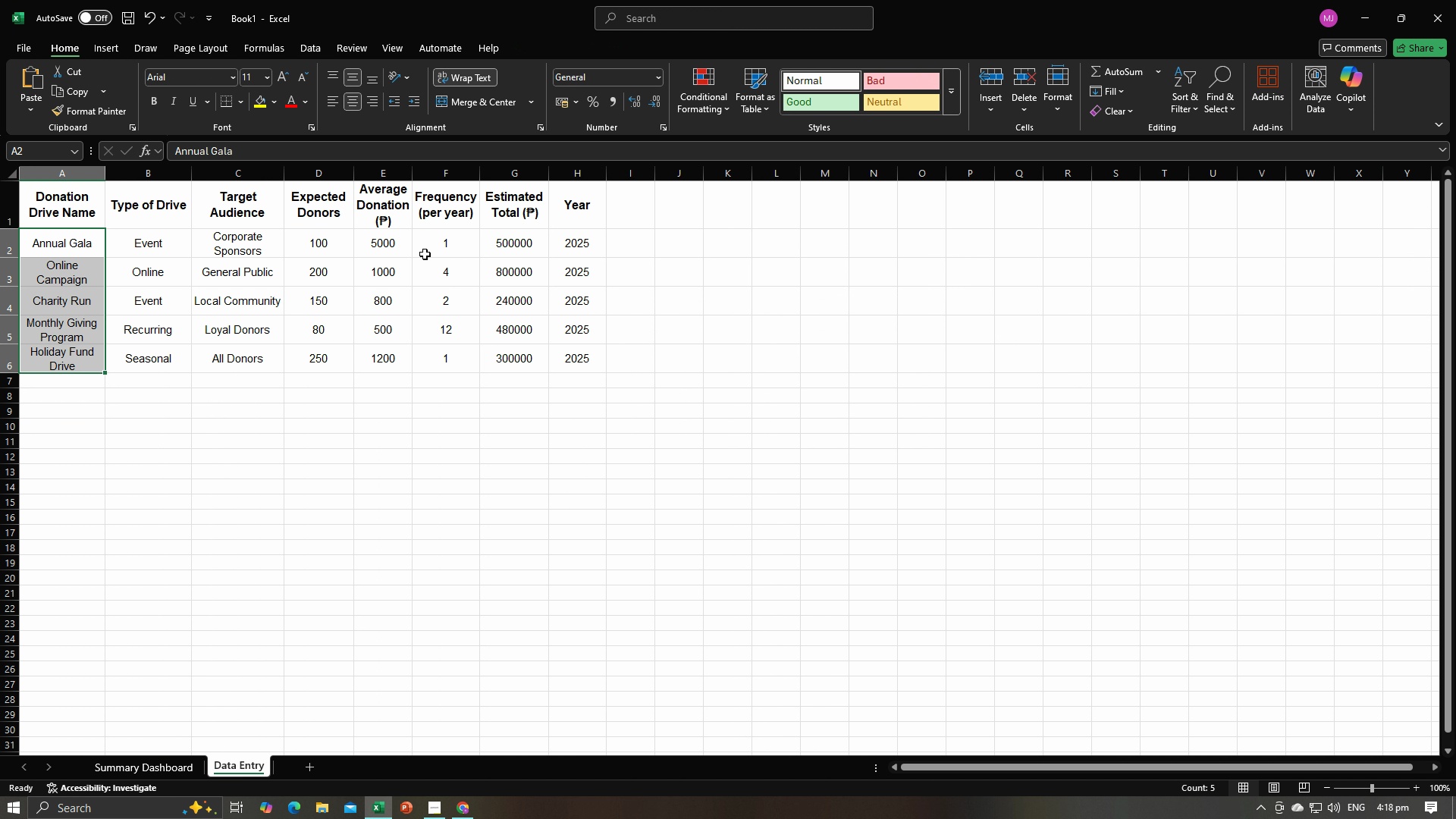 
key(Control+ControlLeft)
 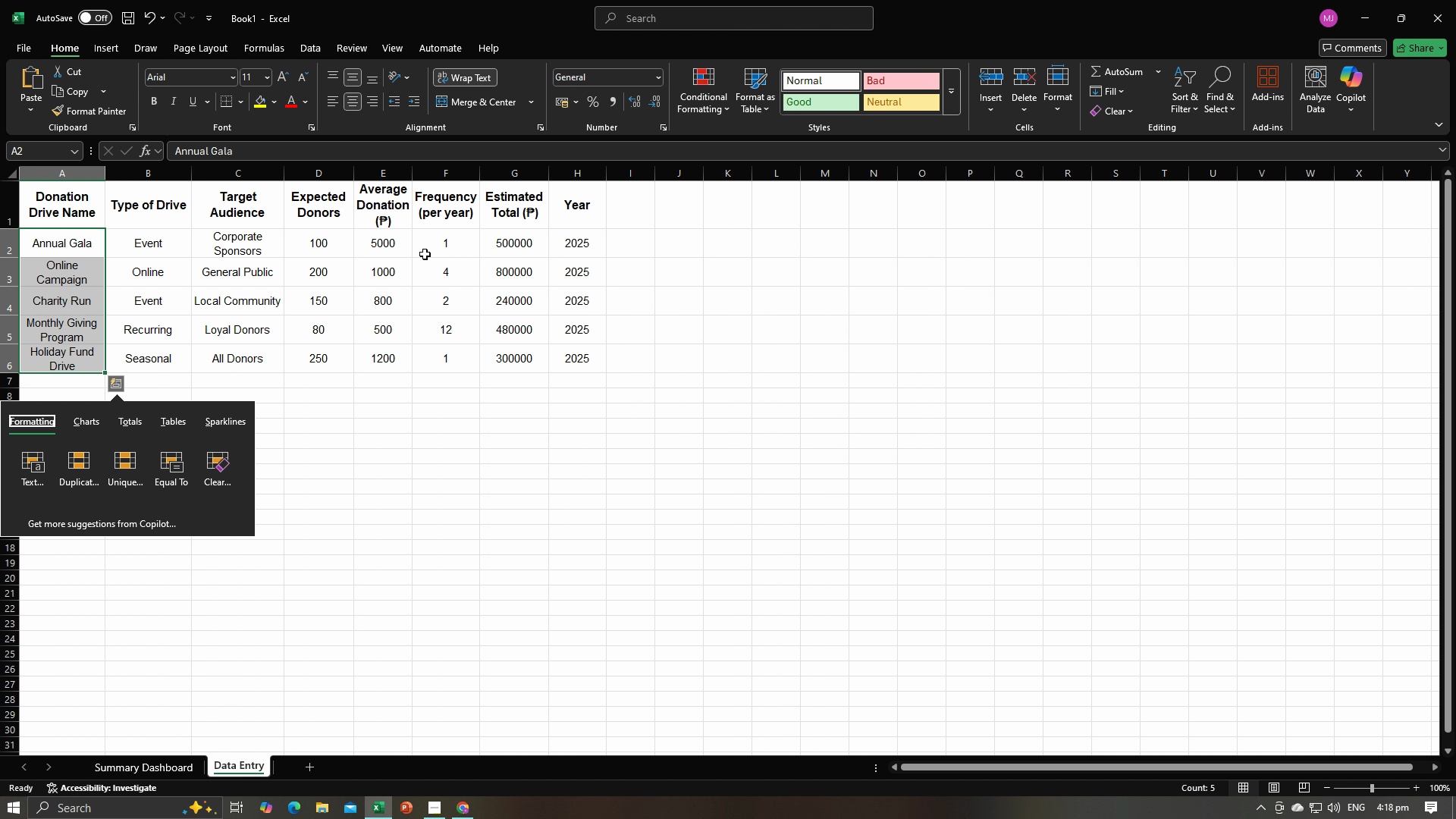 
key(Alt+AltLeft)
 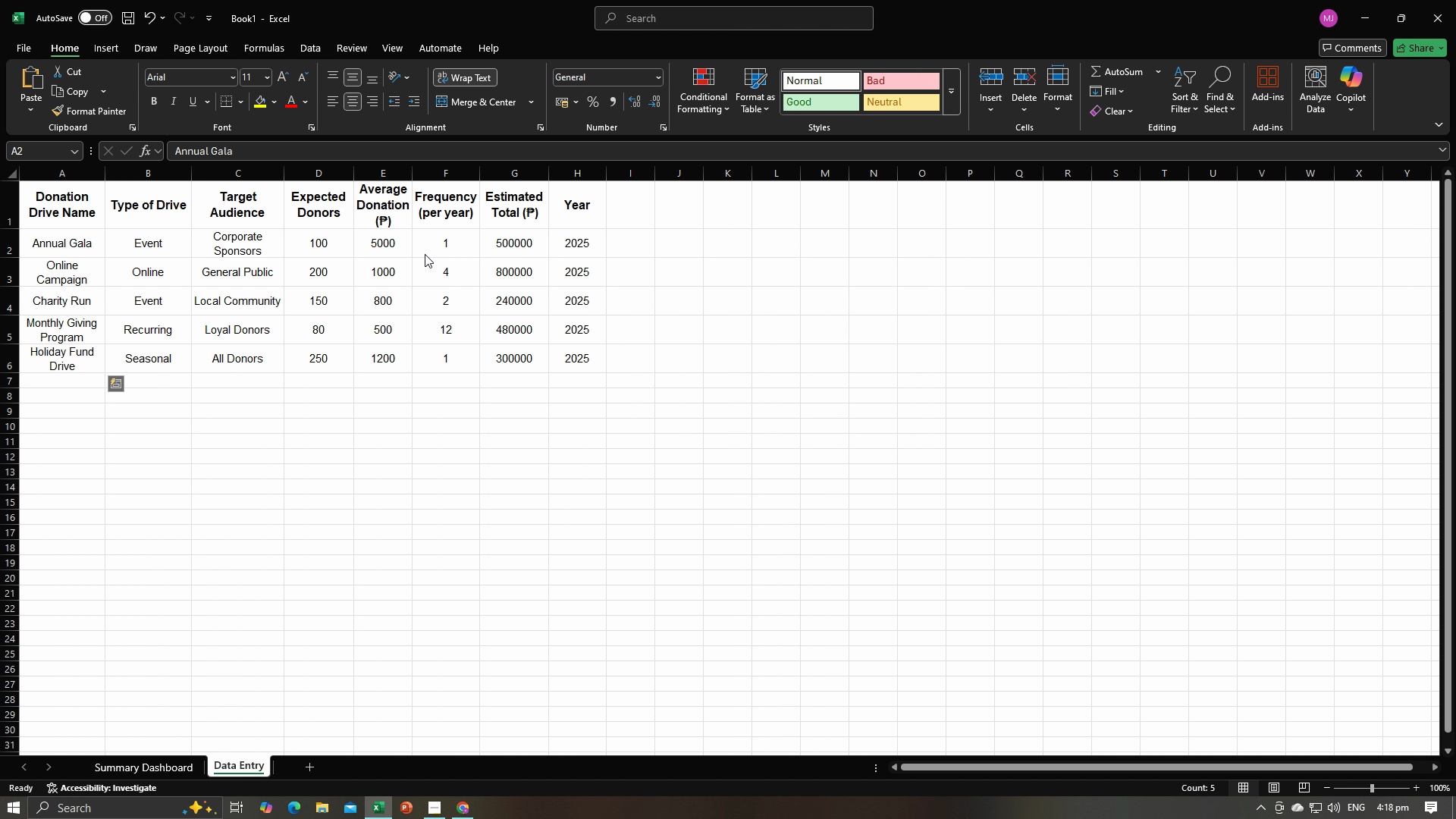 
key(Alt+Tab)
 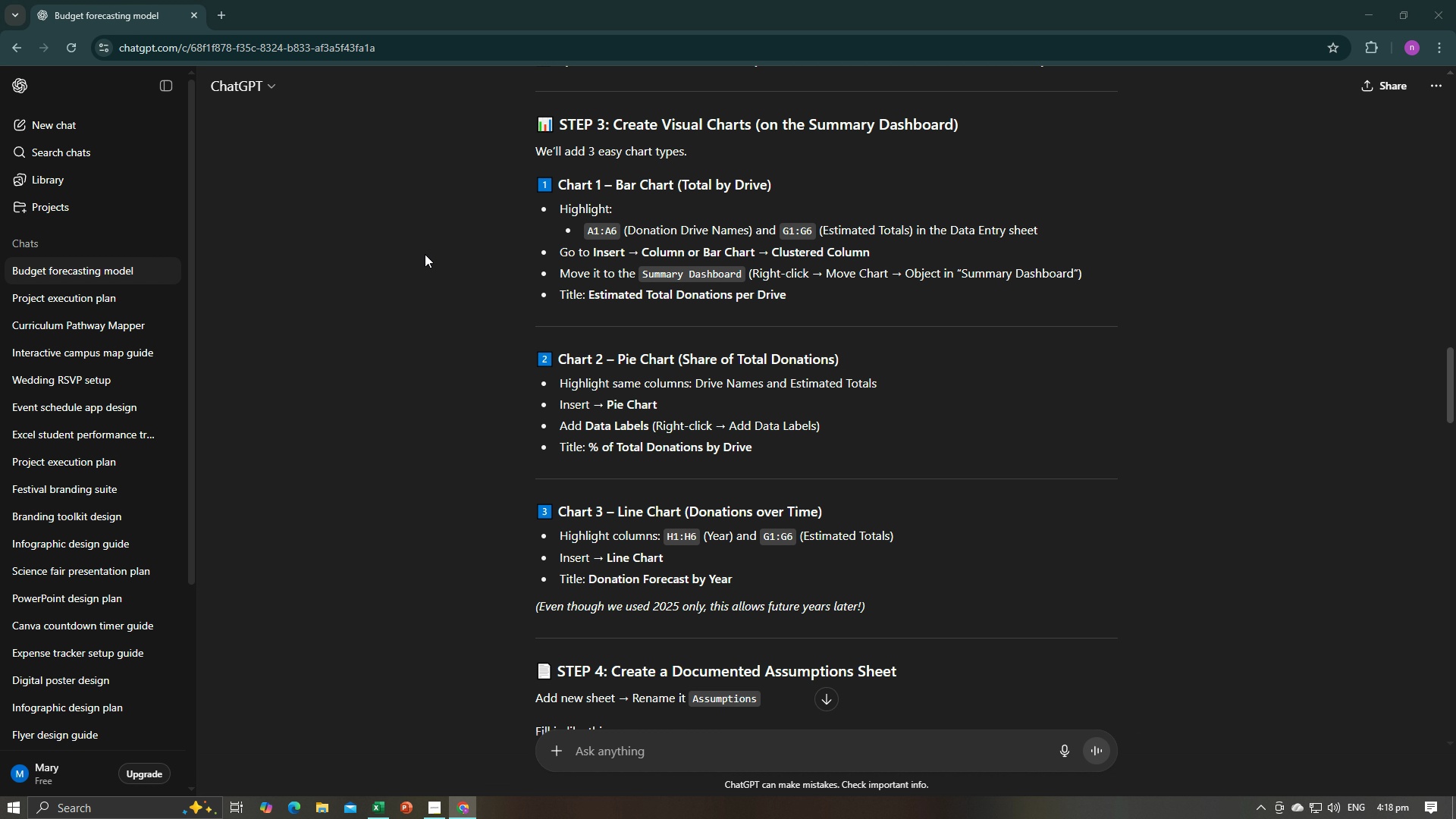 
key(Alt+AltLeft)
 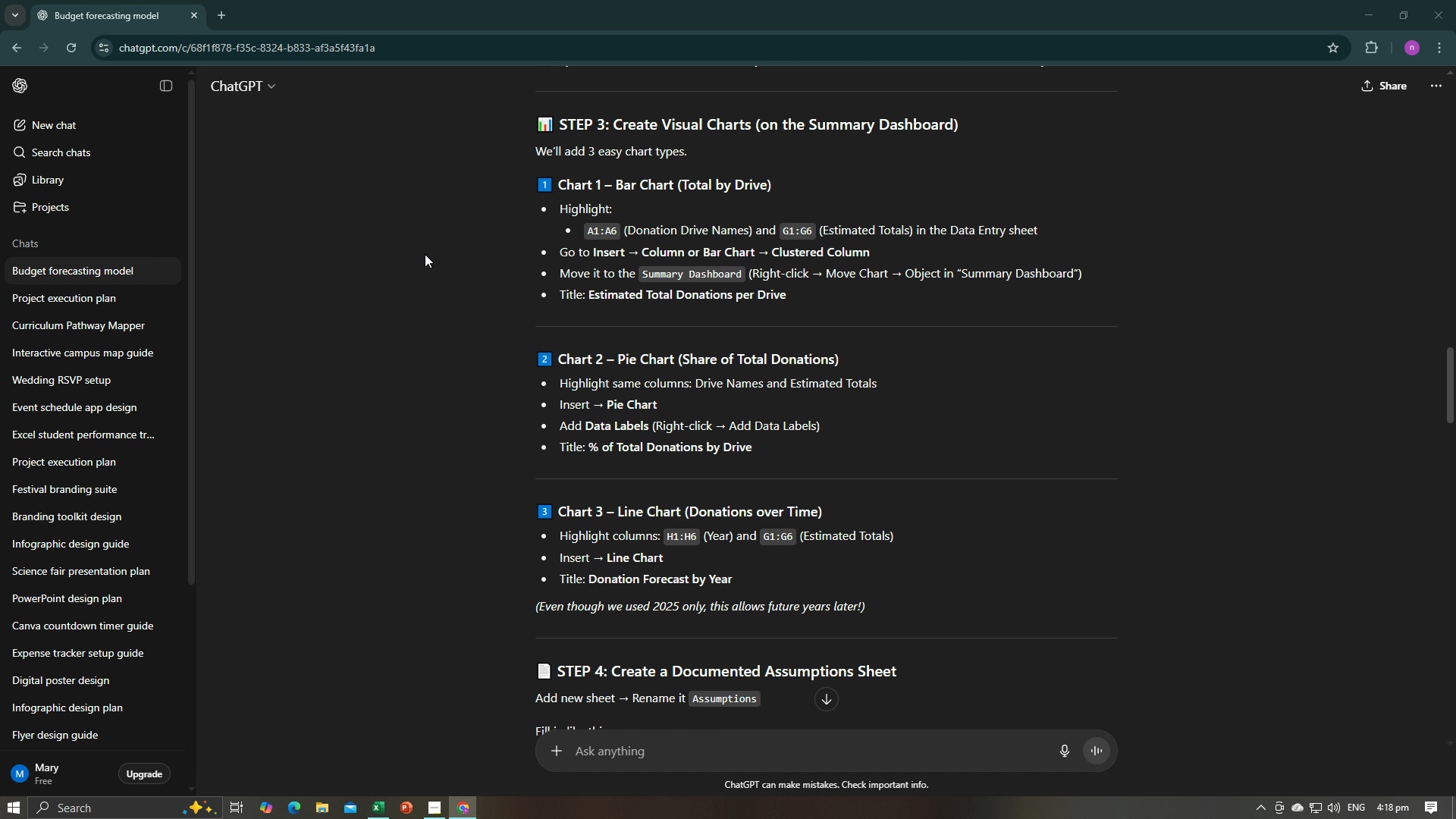 
key(Alt+Tab)
 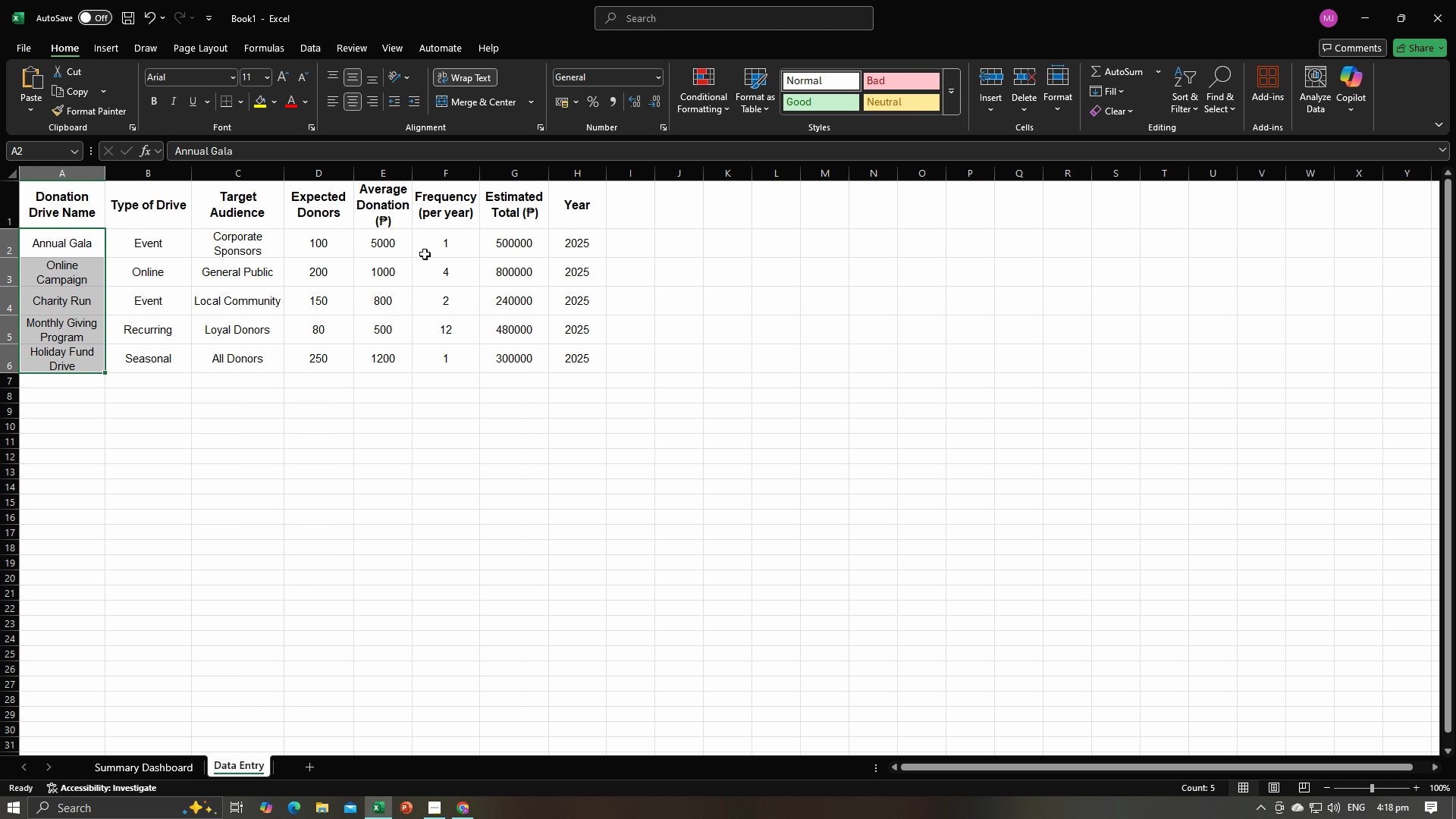 
key(Alt+AltLeft)
 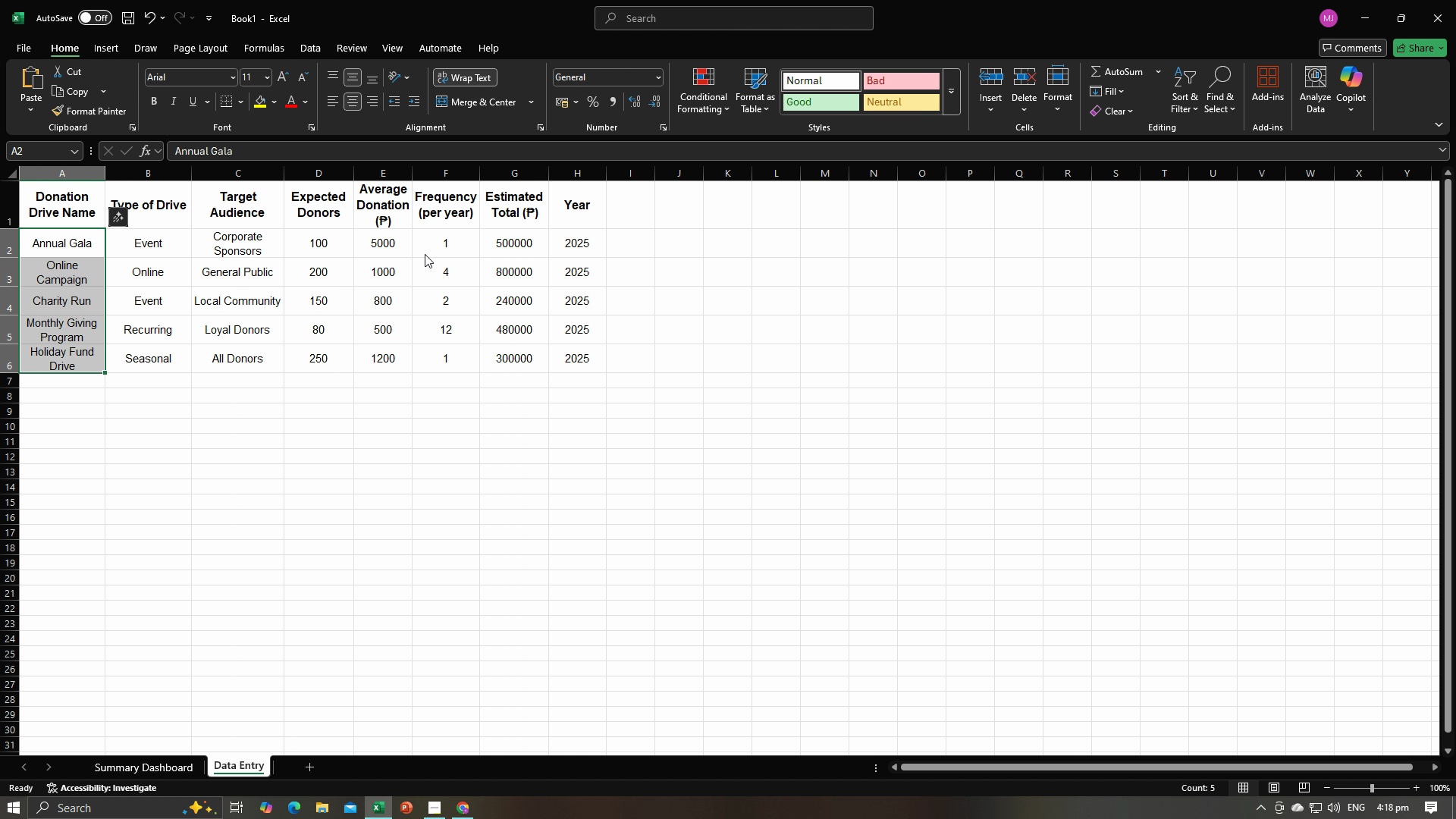 
key(Alt+Tab)
 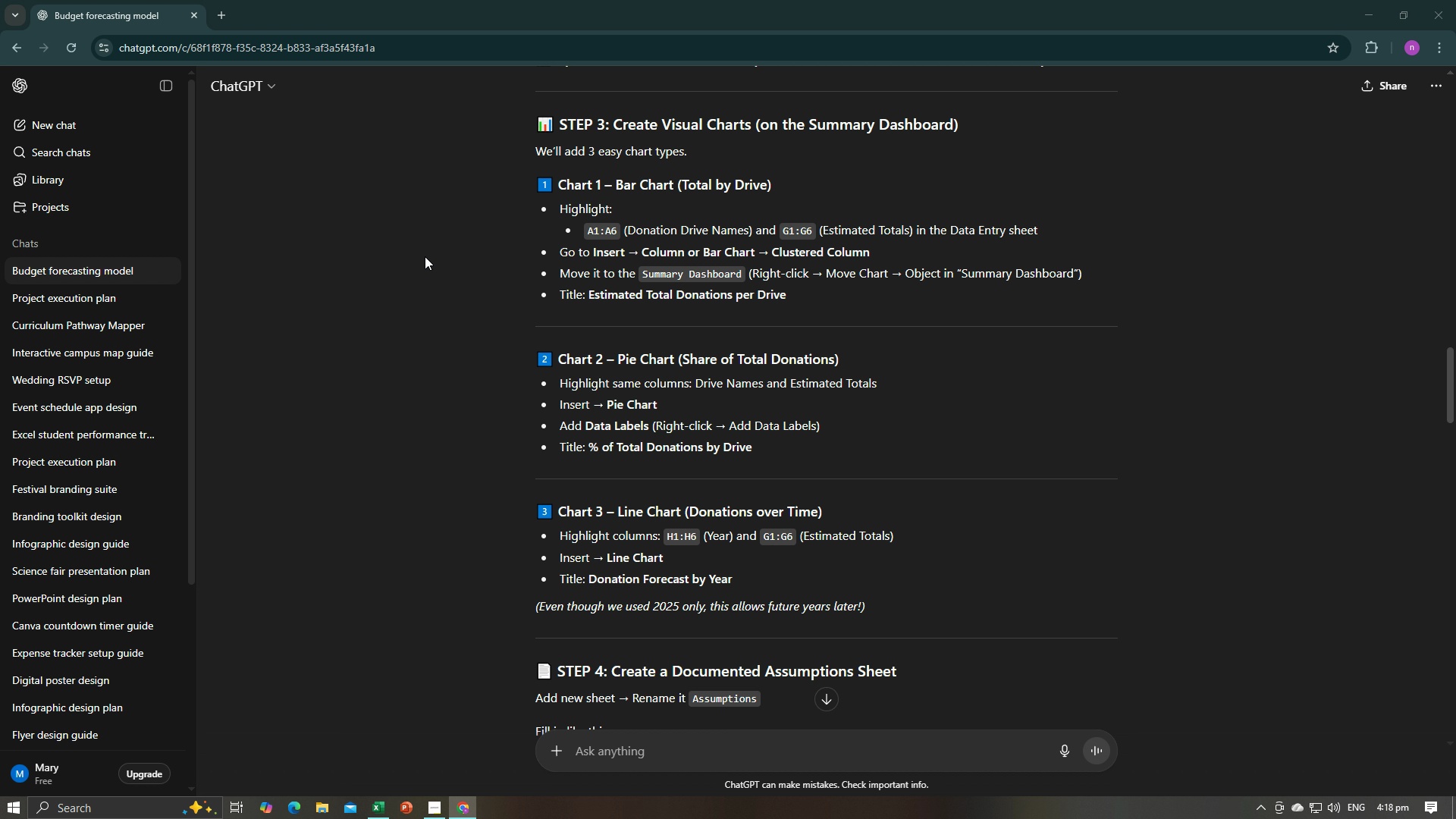 
key(Alt+AltLeft)
 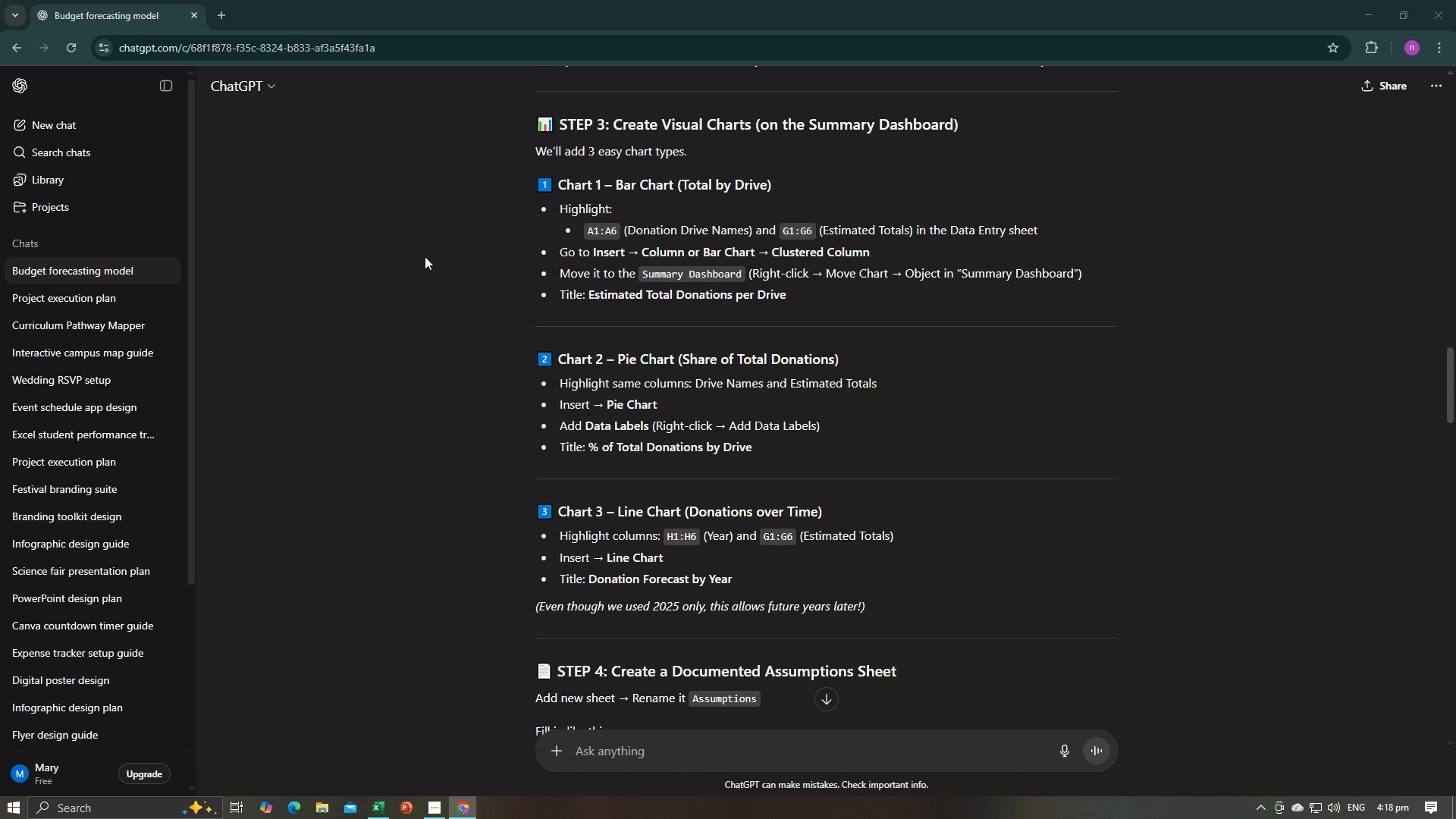 
key(Alt+Tab)
 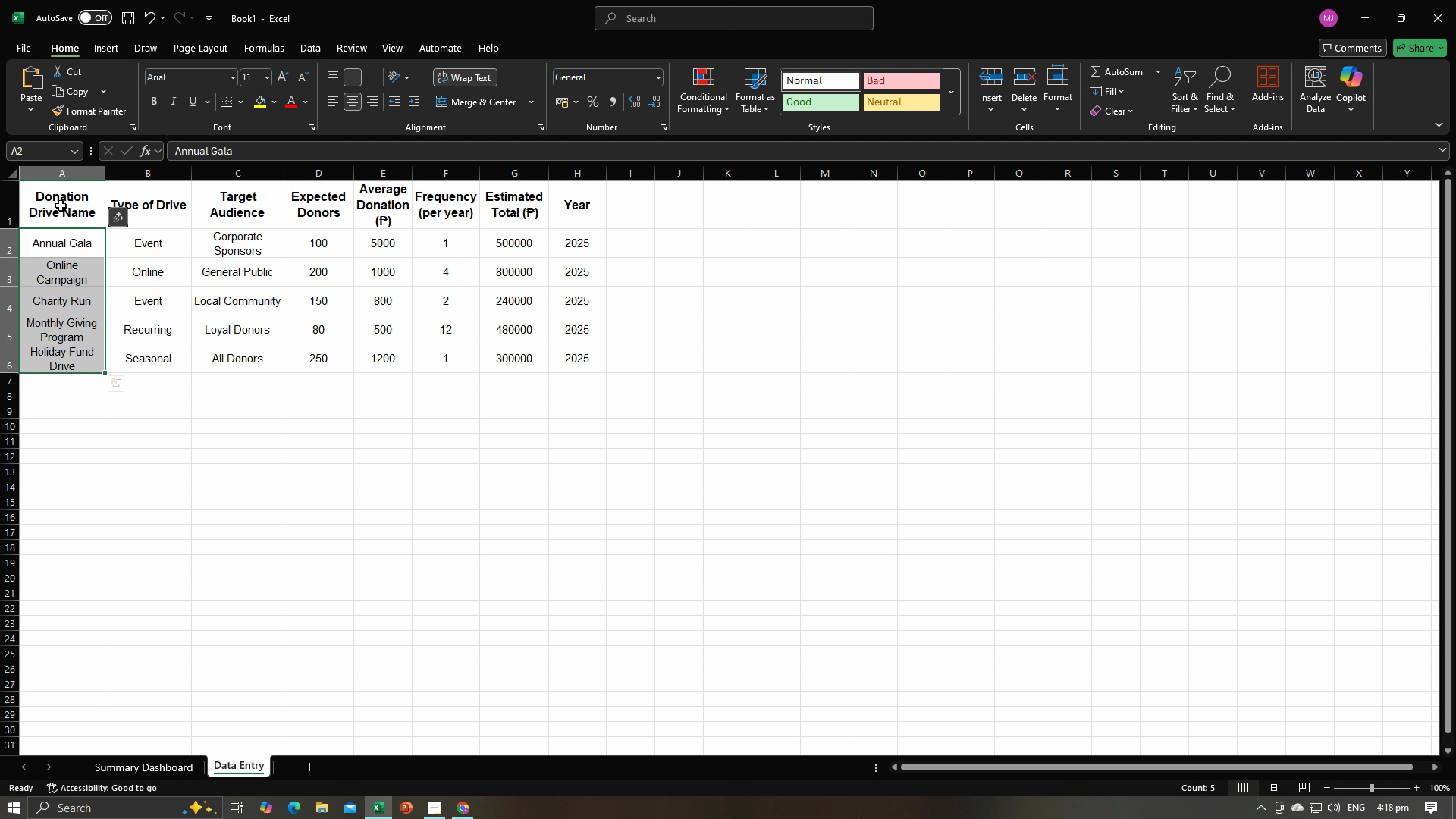 
hold_key(key=ControlLeft, duration=0.86)
 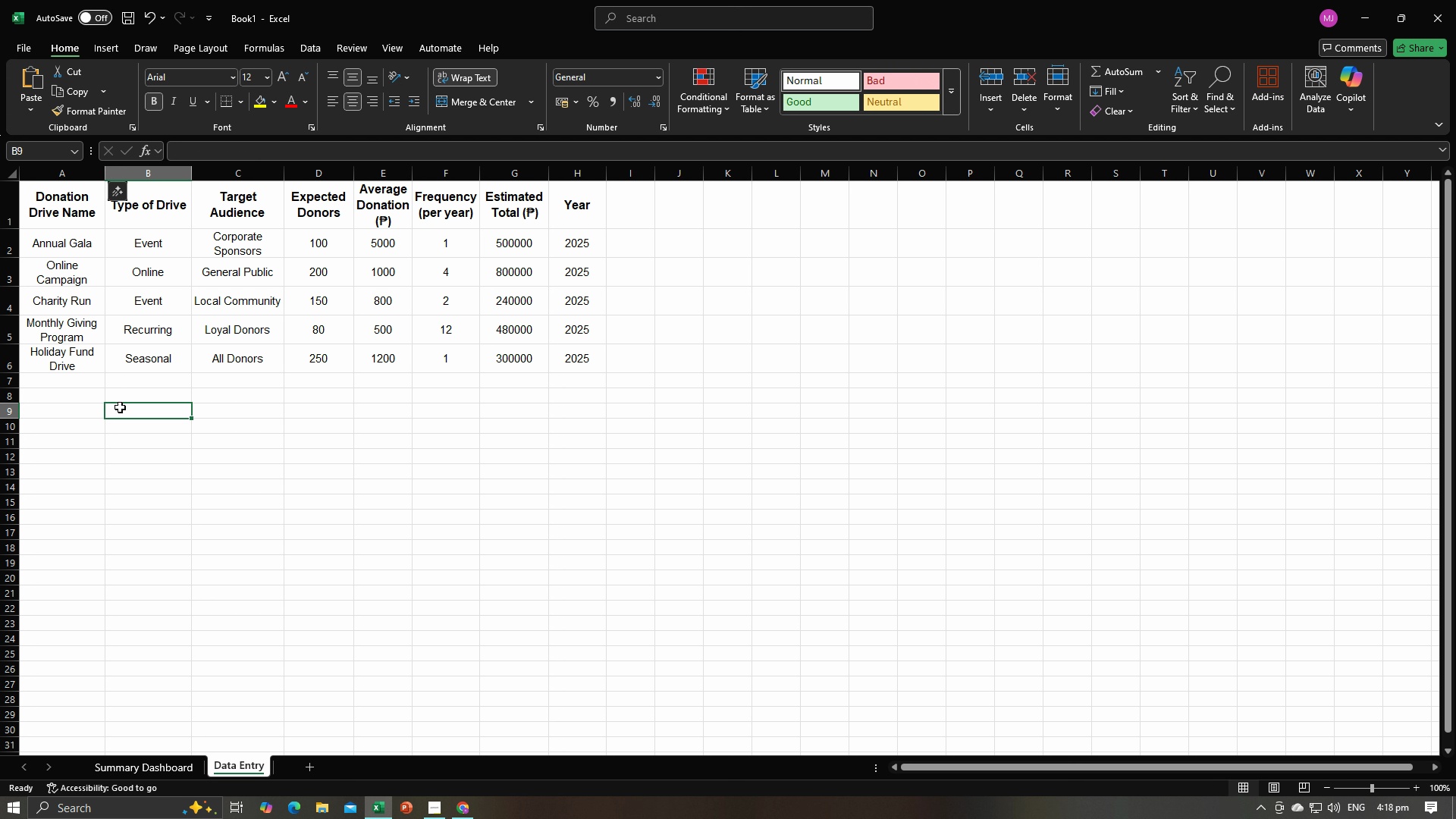 
left_click([120, 407])
 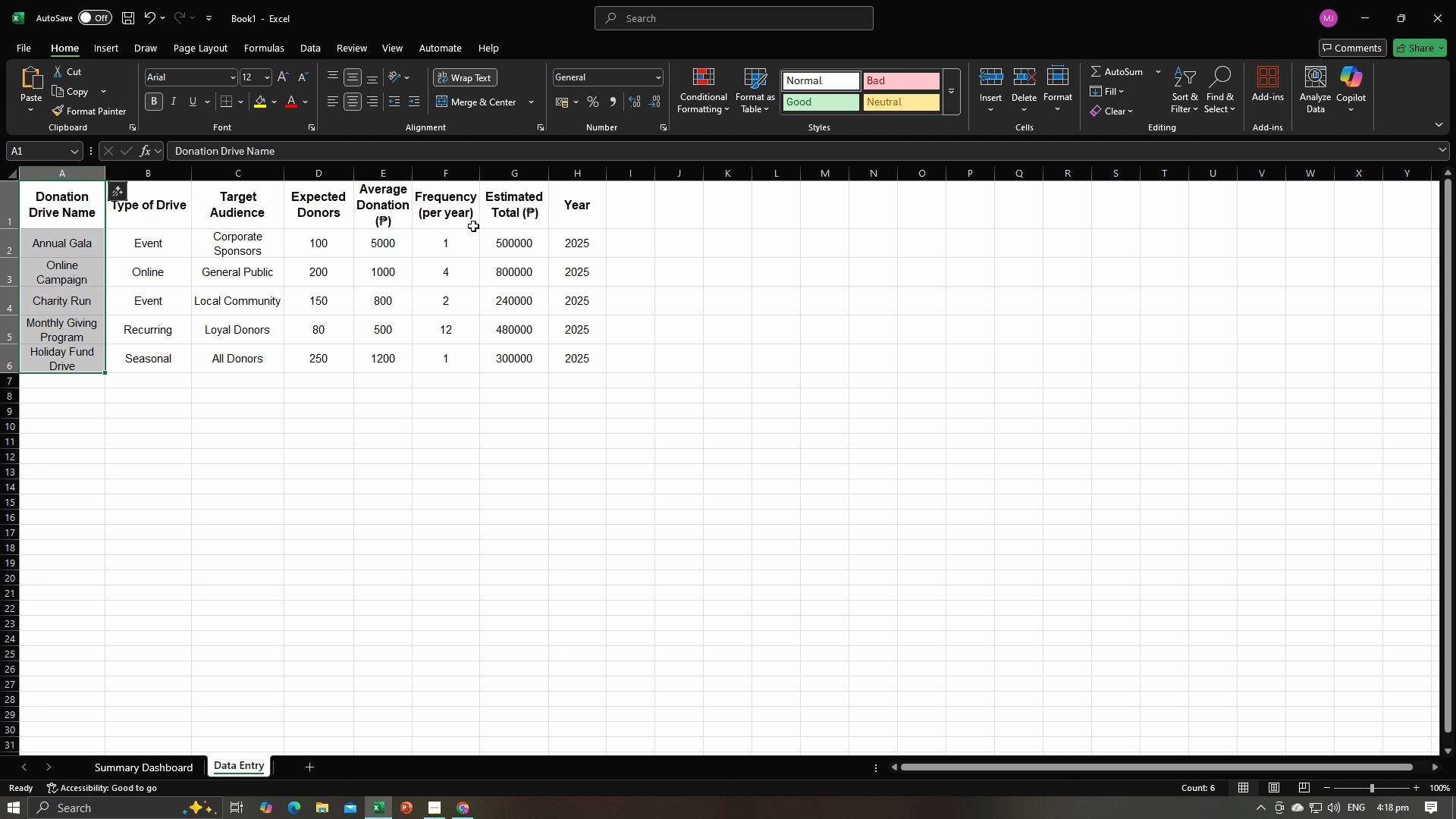 
key(Alt+AltLeft)
 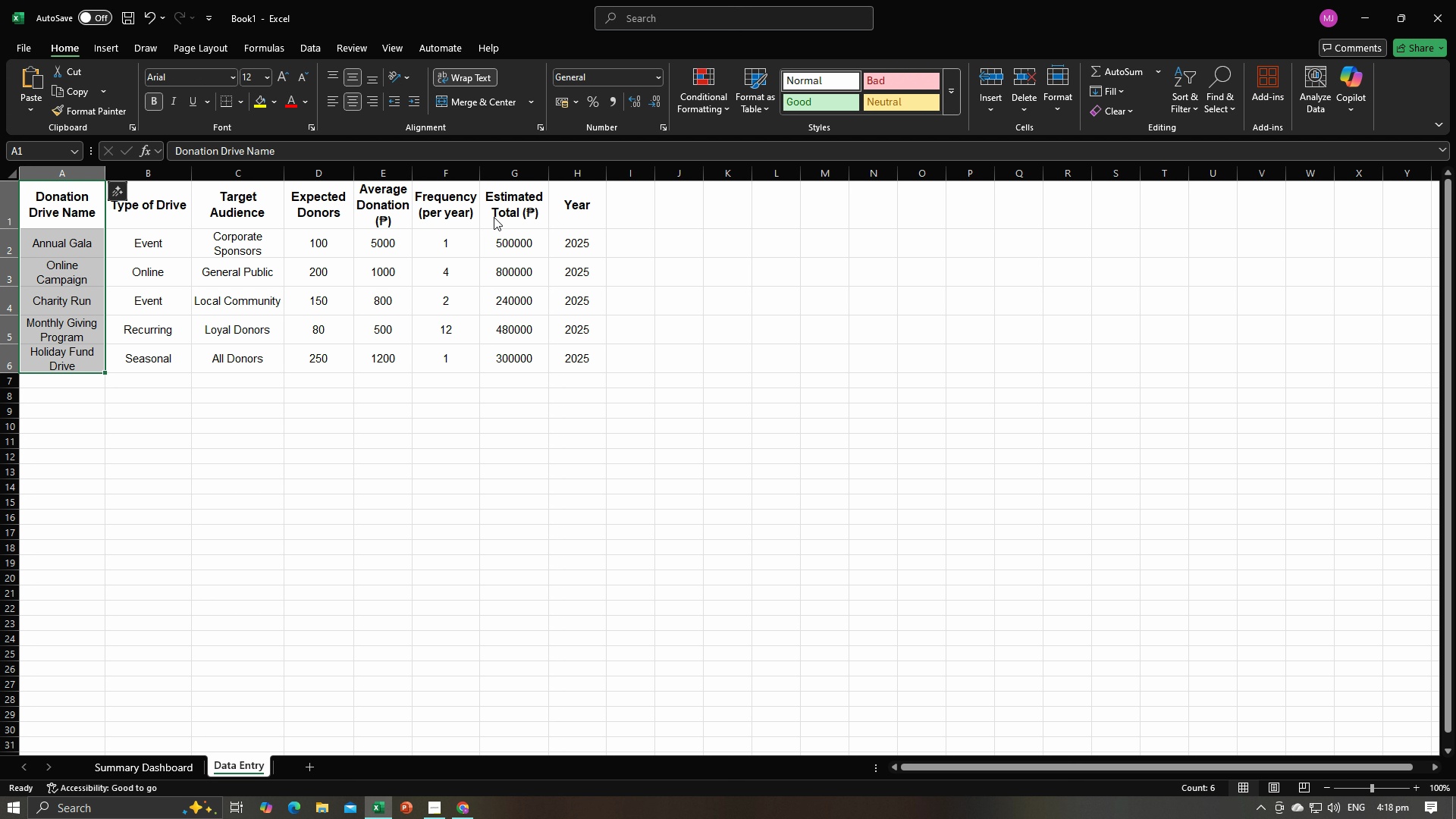 
key(Alt+Tab)
 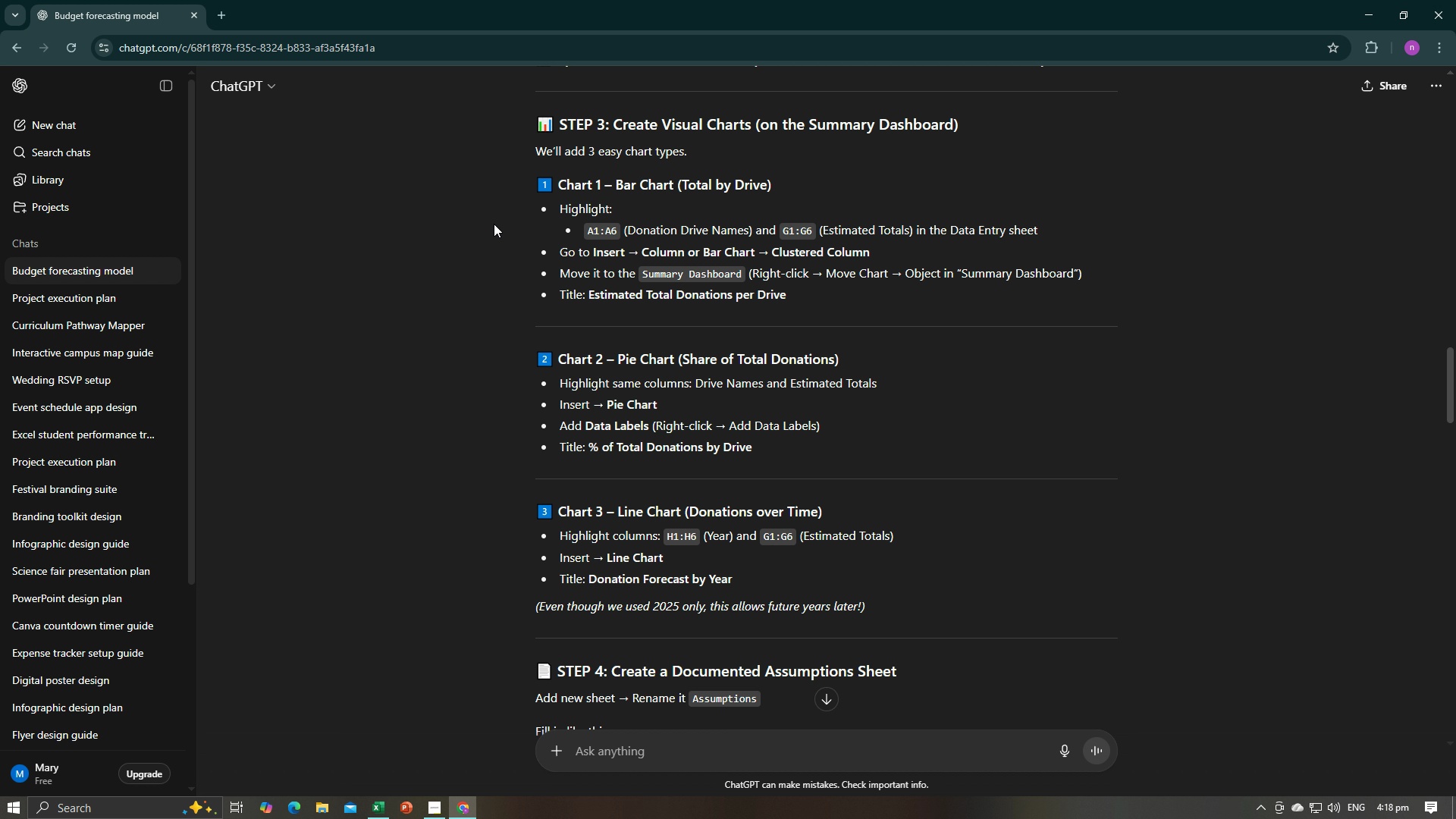 
key(Alt+AltLeft)
 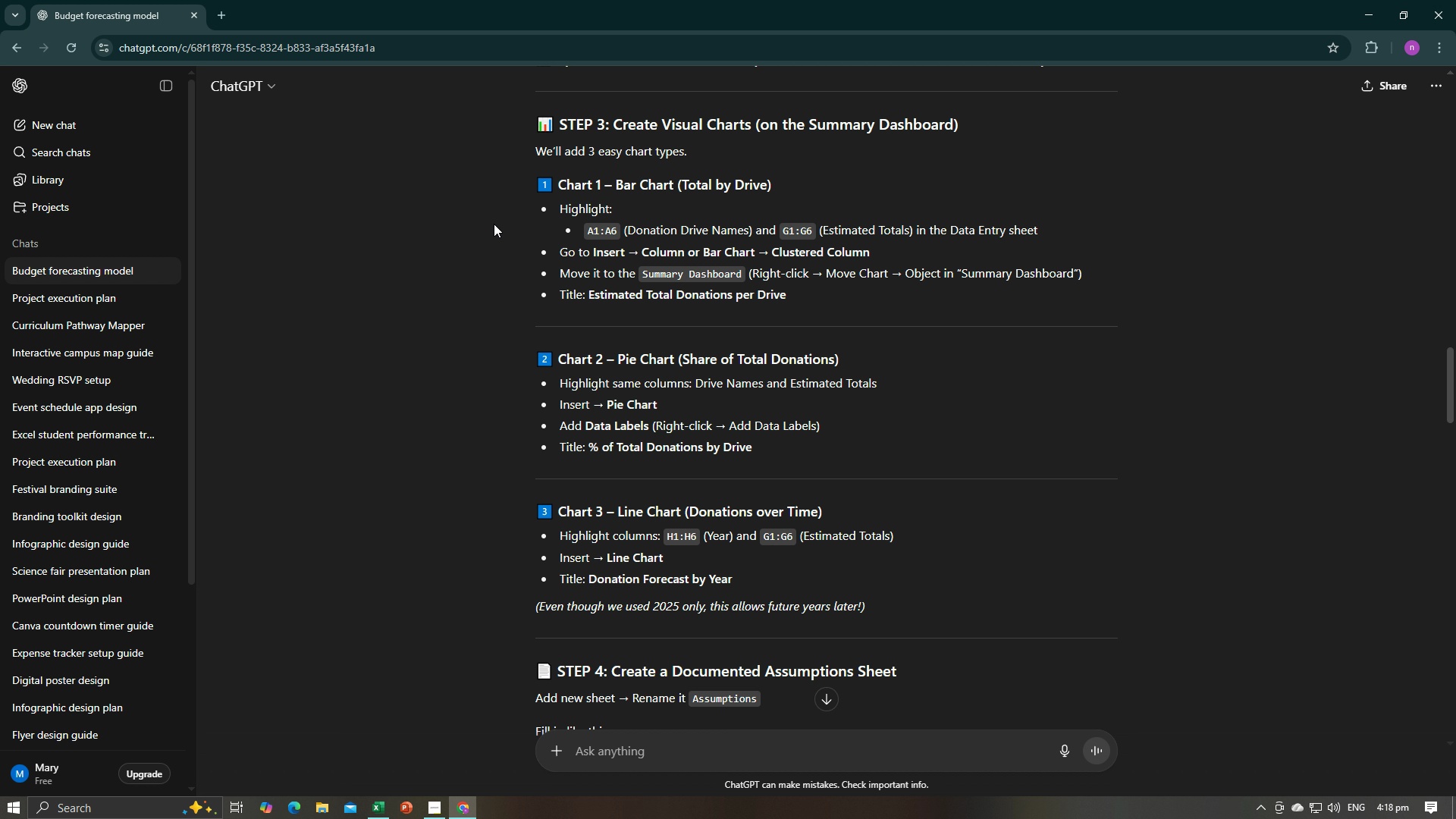 
key(Alt+Tab)
 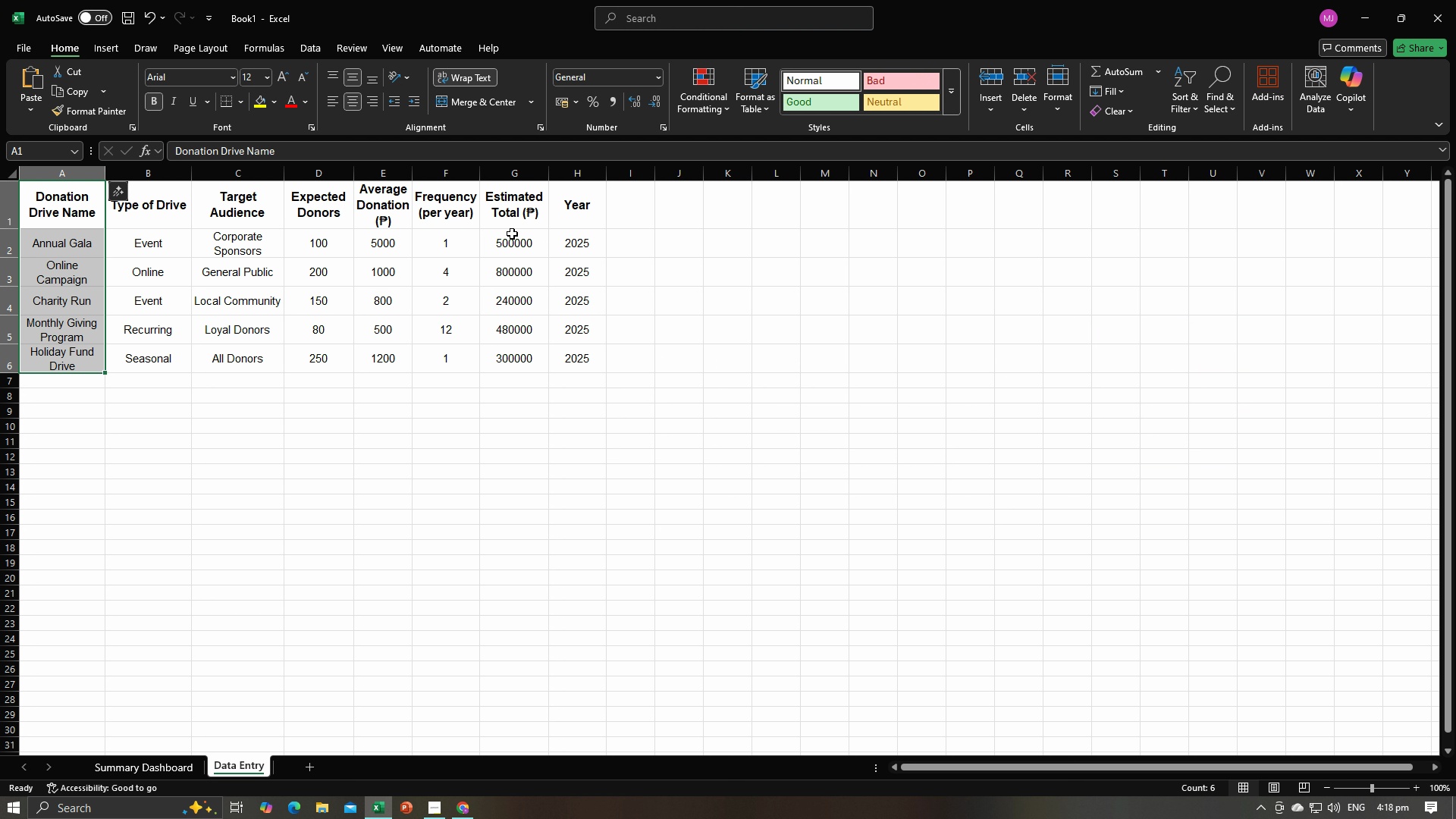 
hold_key(key=ControlLeft, duration=1.24)
 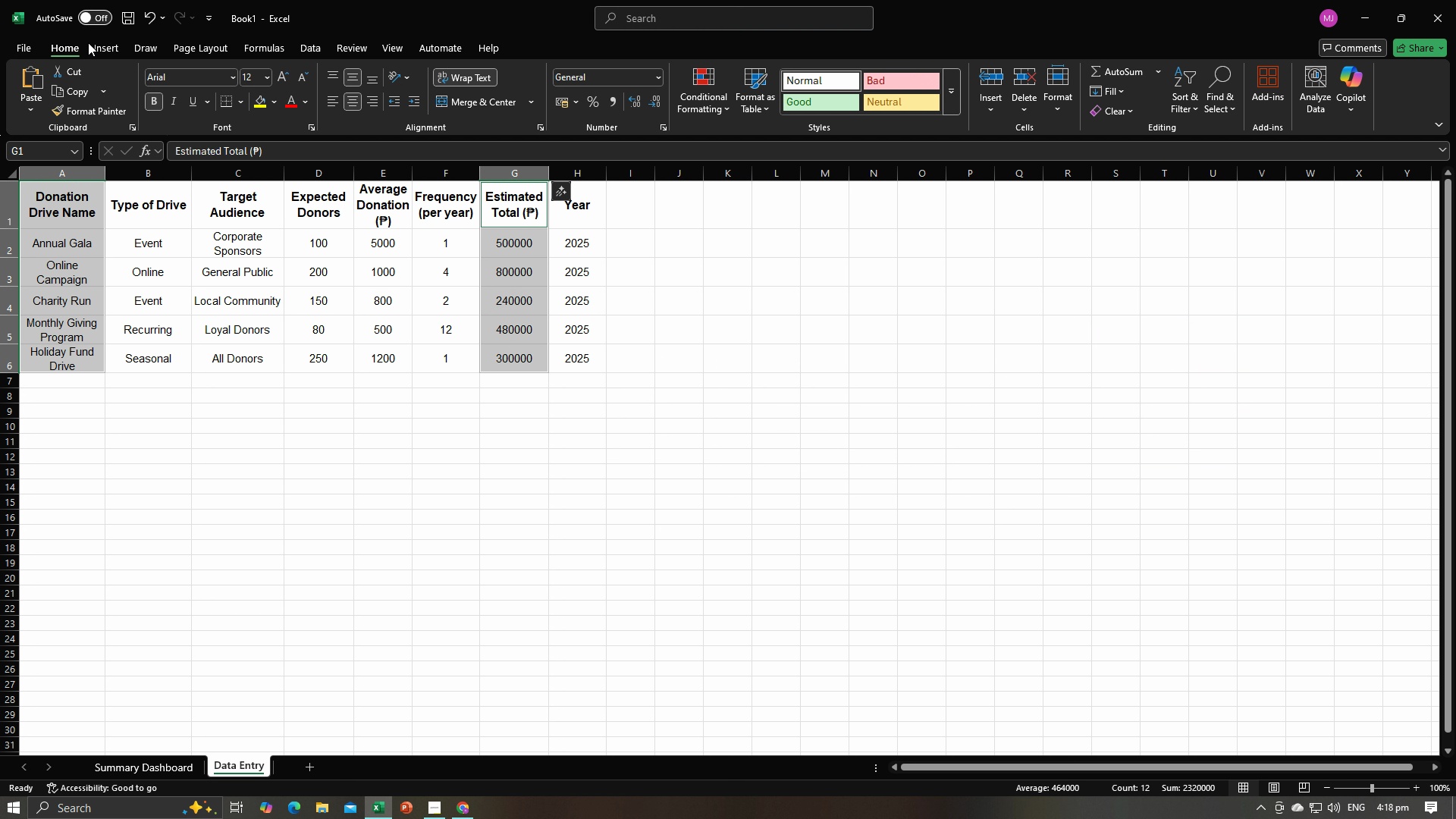 
left_click([96, 42])
 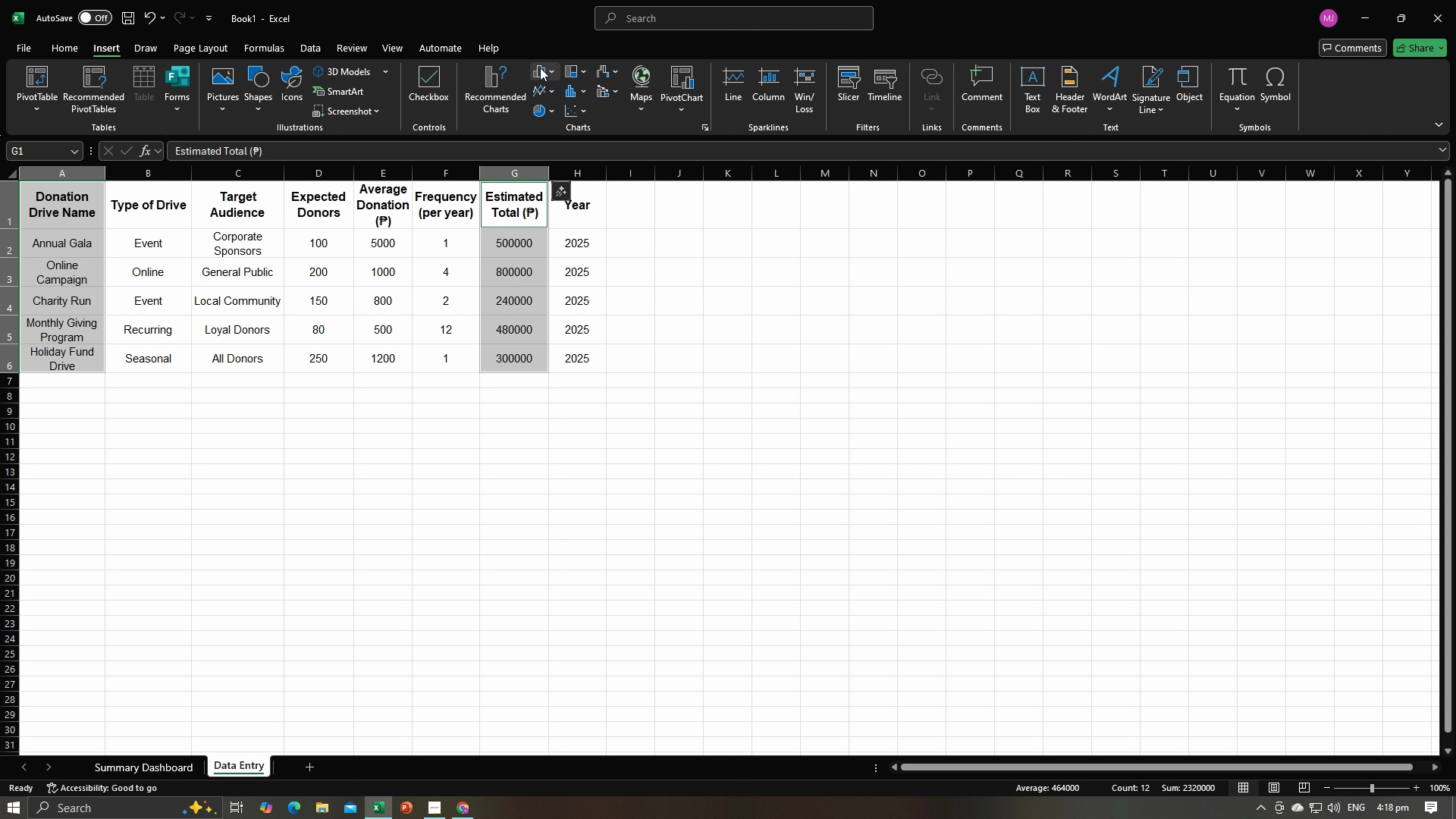 
left_click([538, 67])
 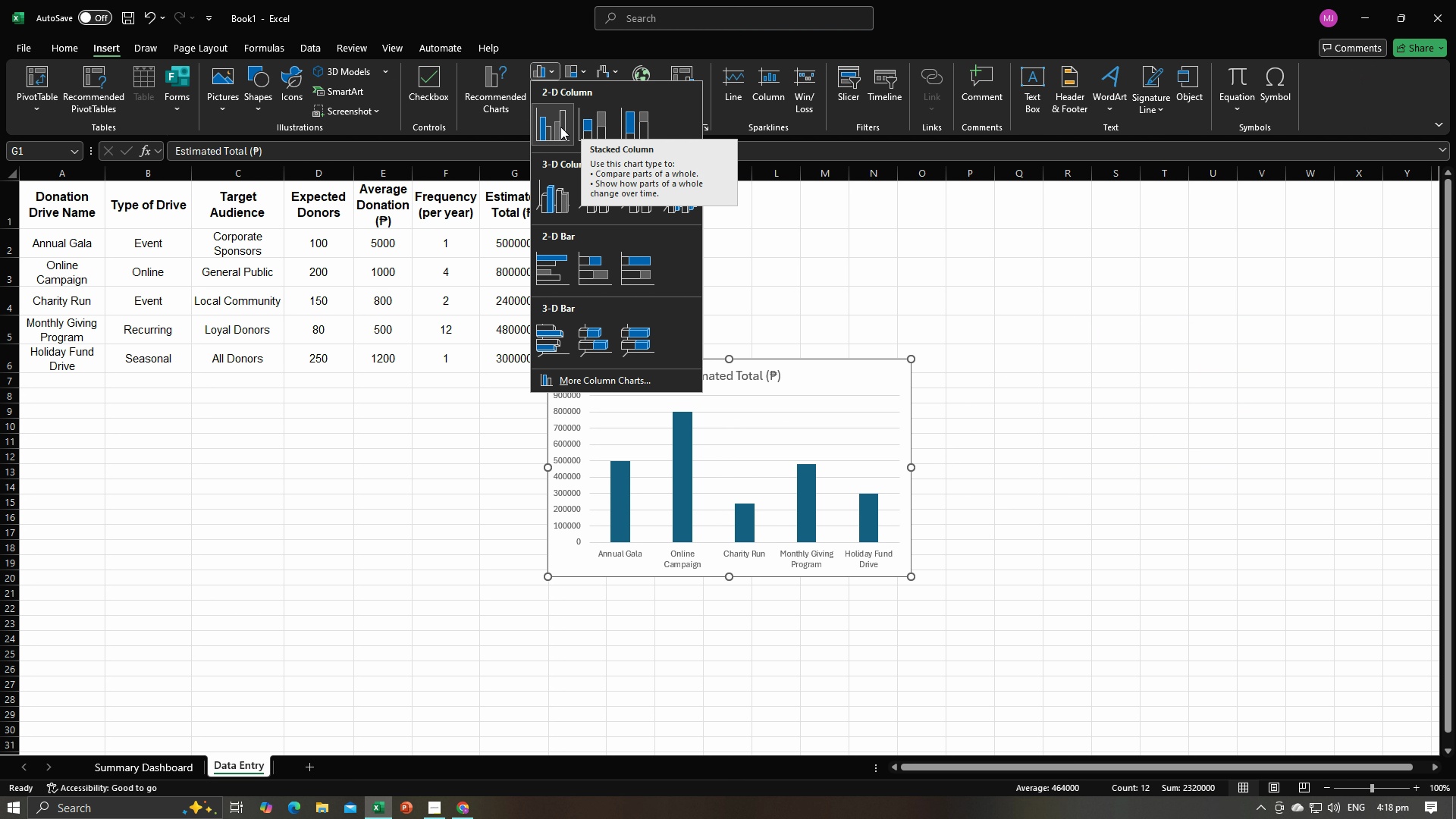 
mouse_move([608, 133])
 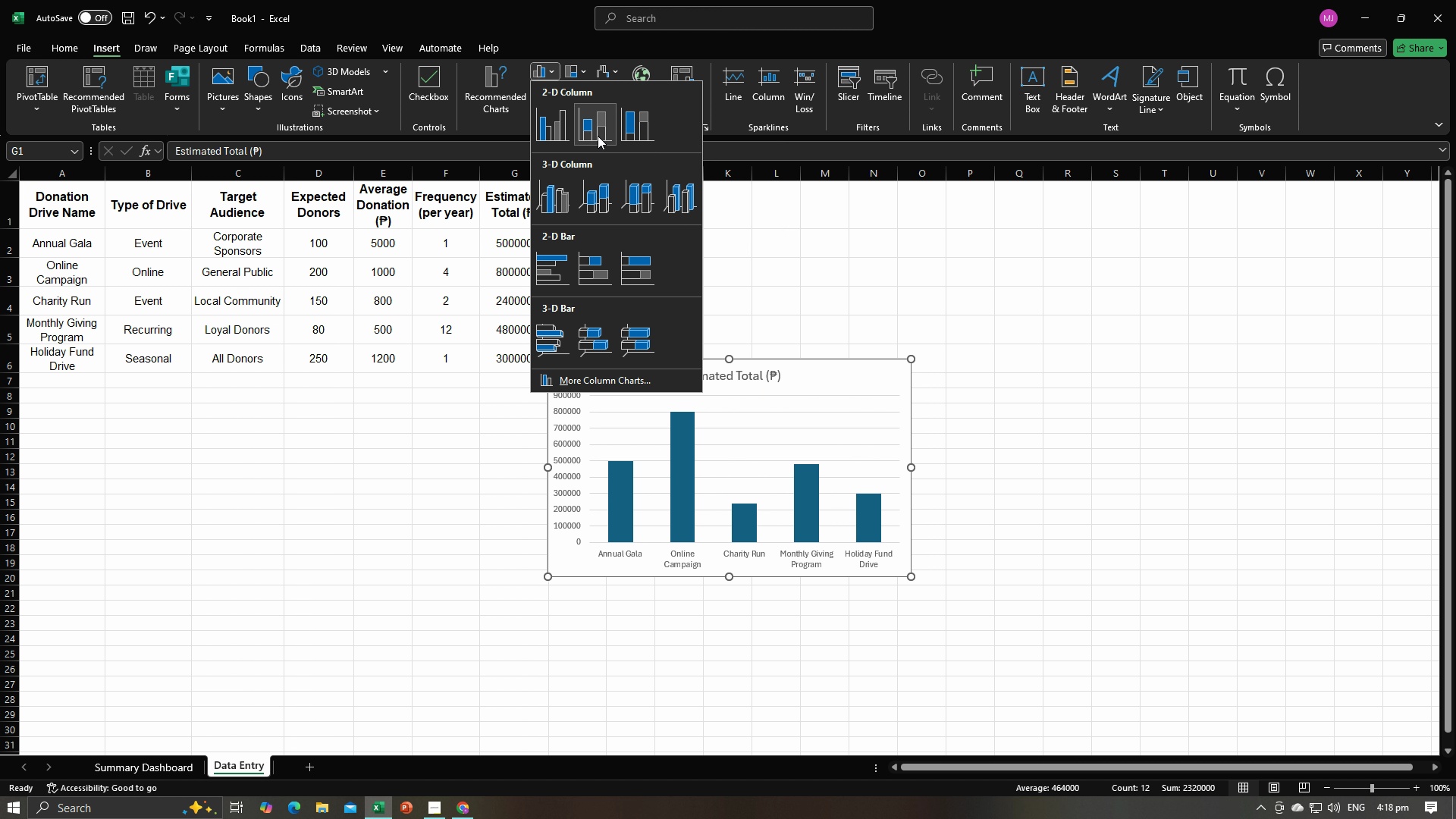 
mouse_move([571, 137])
 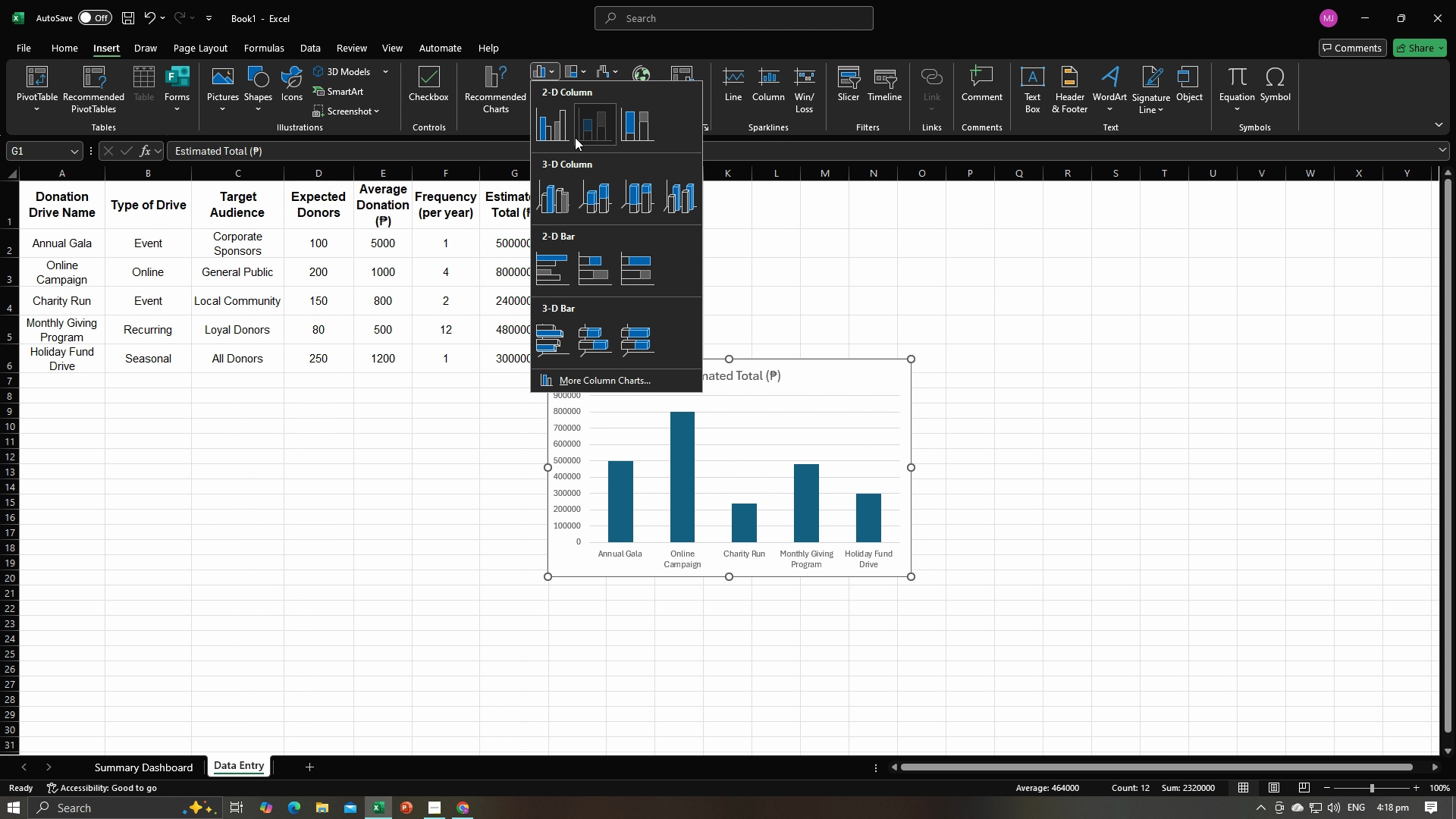 
left_click([575, 137])
 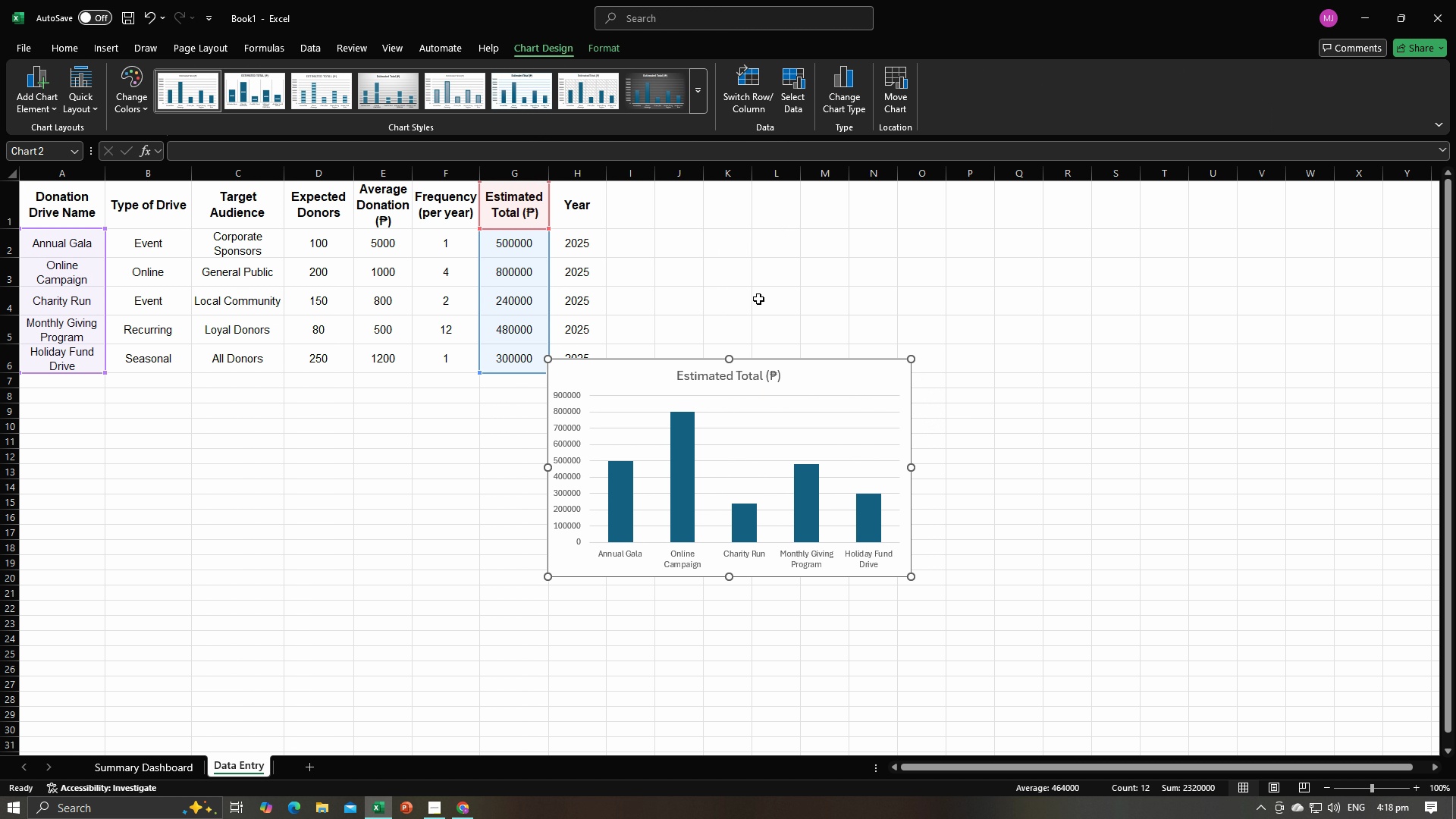 
left_click([758, 299])
 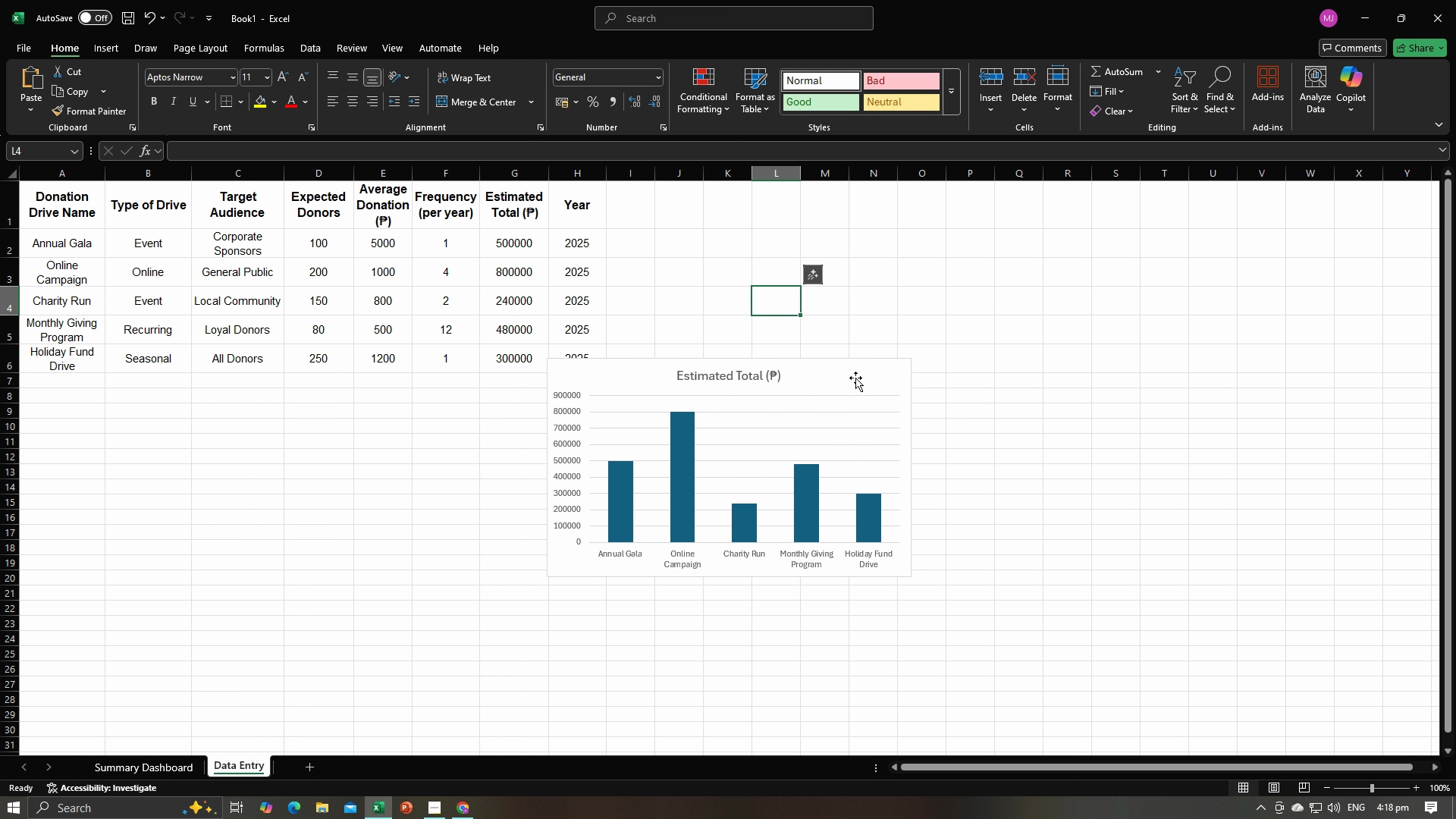 
left_click([855, 378])
 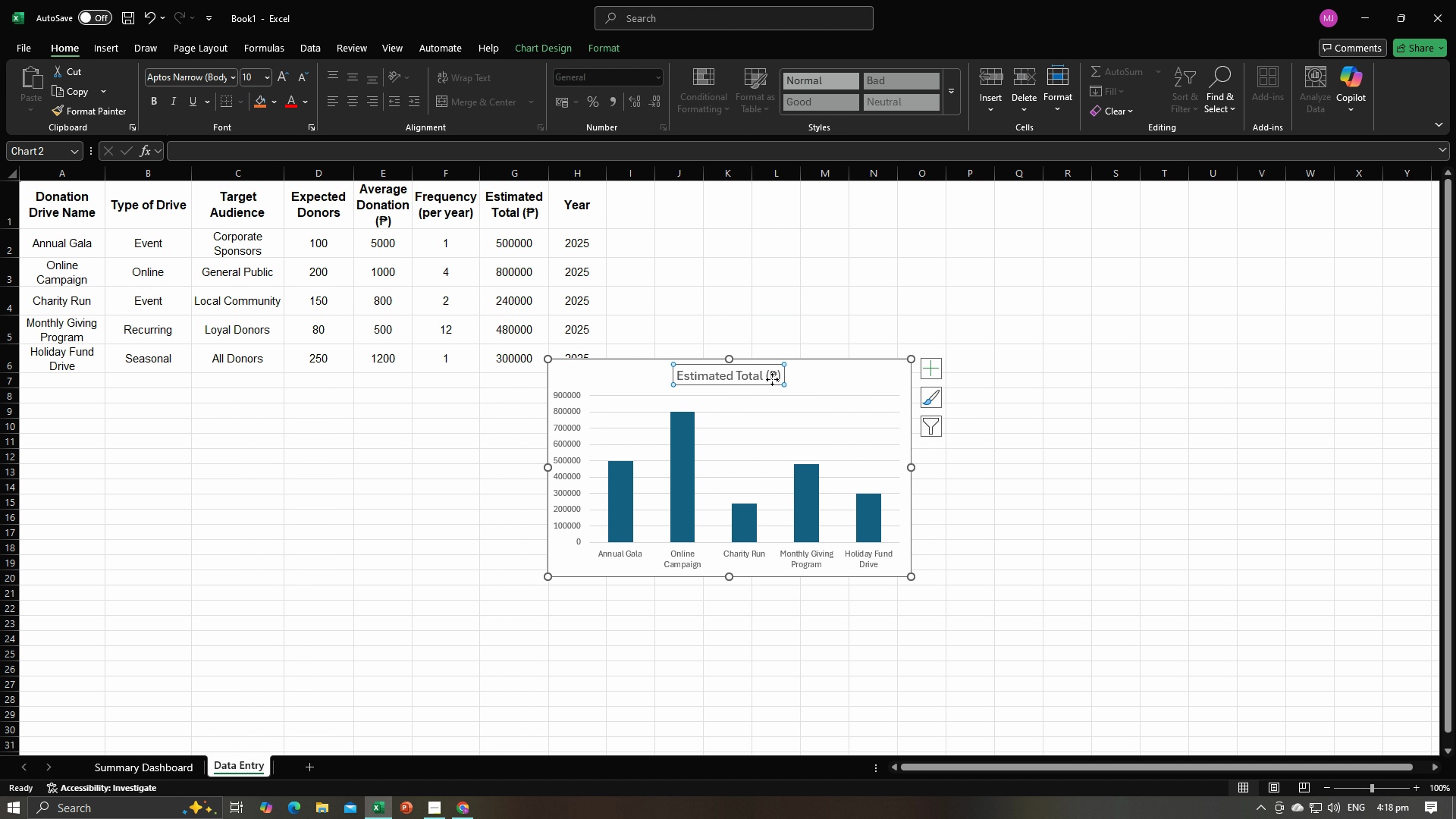 
double_click([772, 379])
 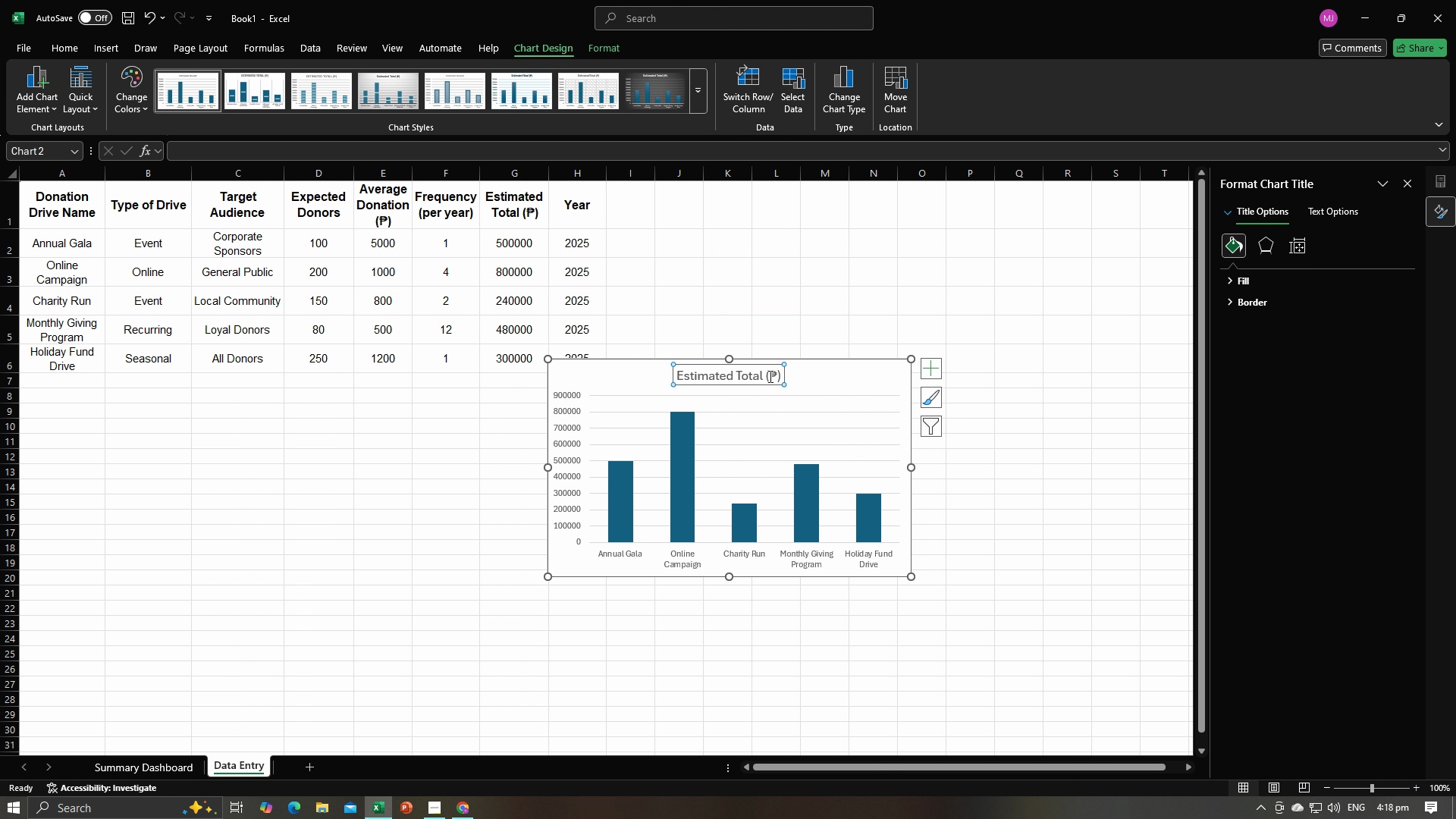 
left_click([769, 376])
 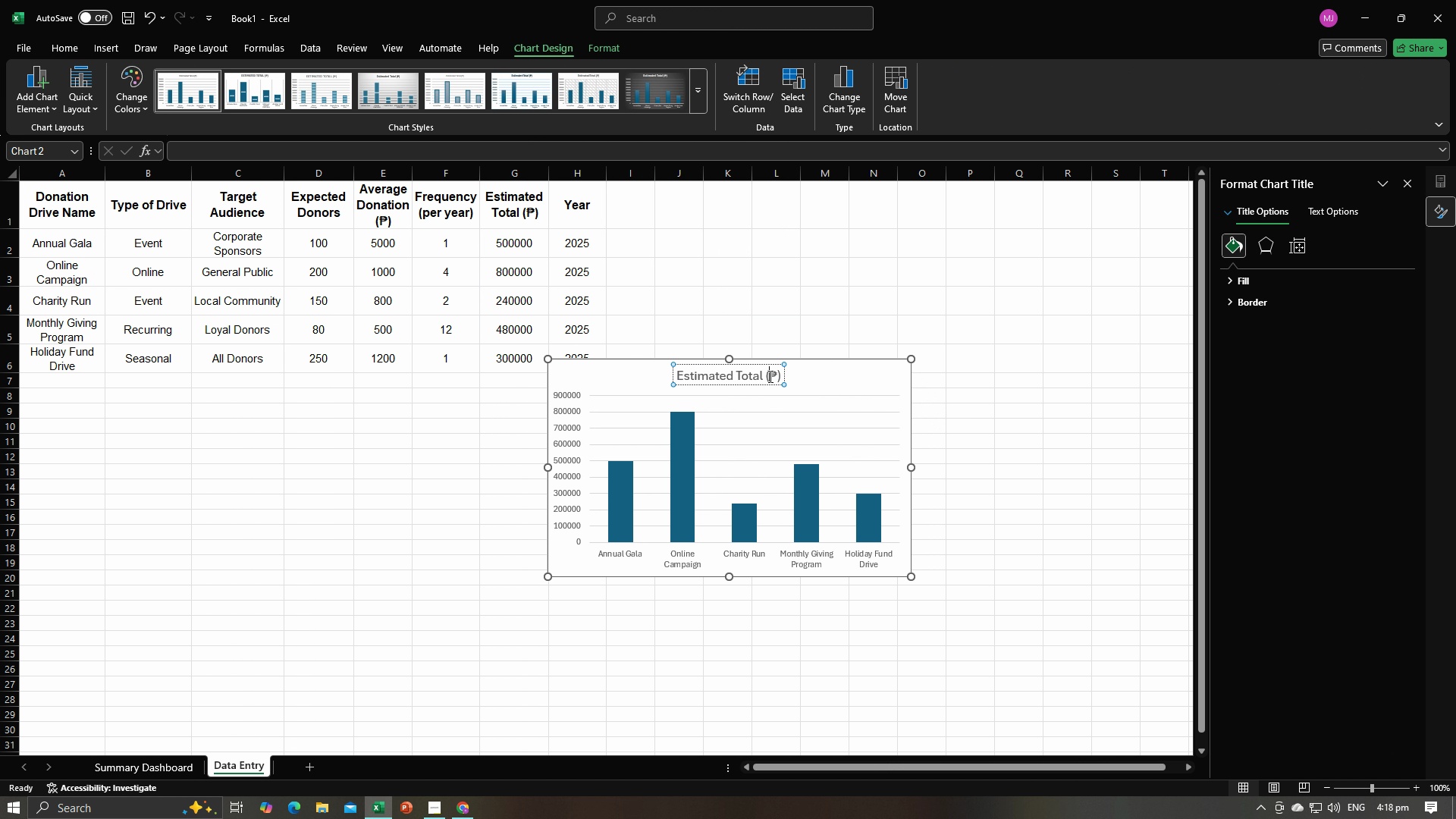 
key(Control+A)
 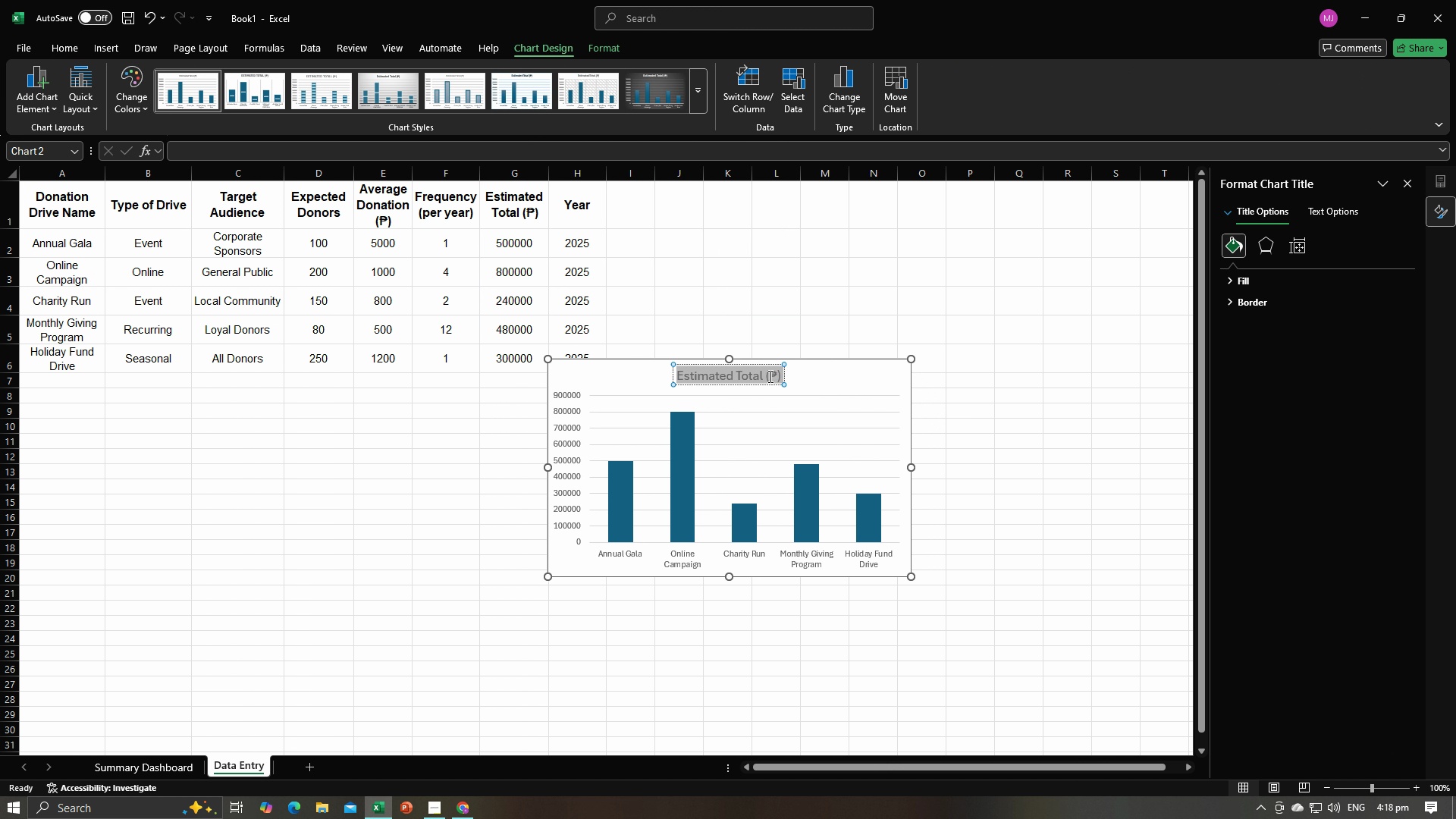 
key(Control+V)
 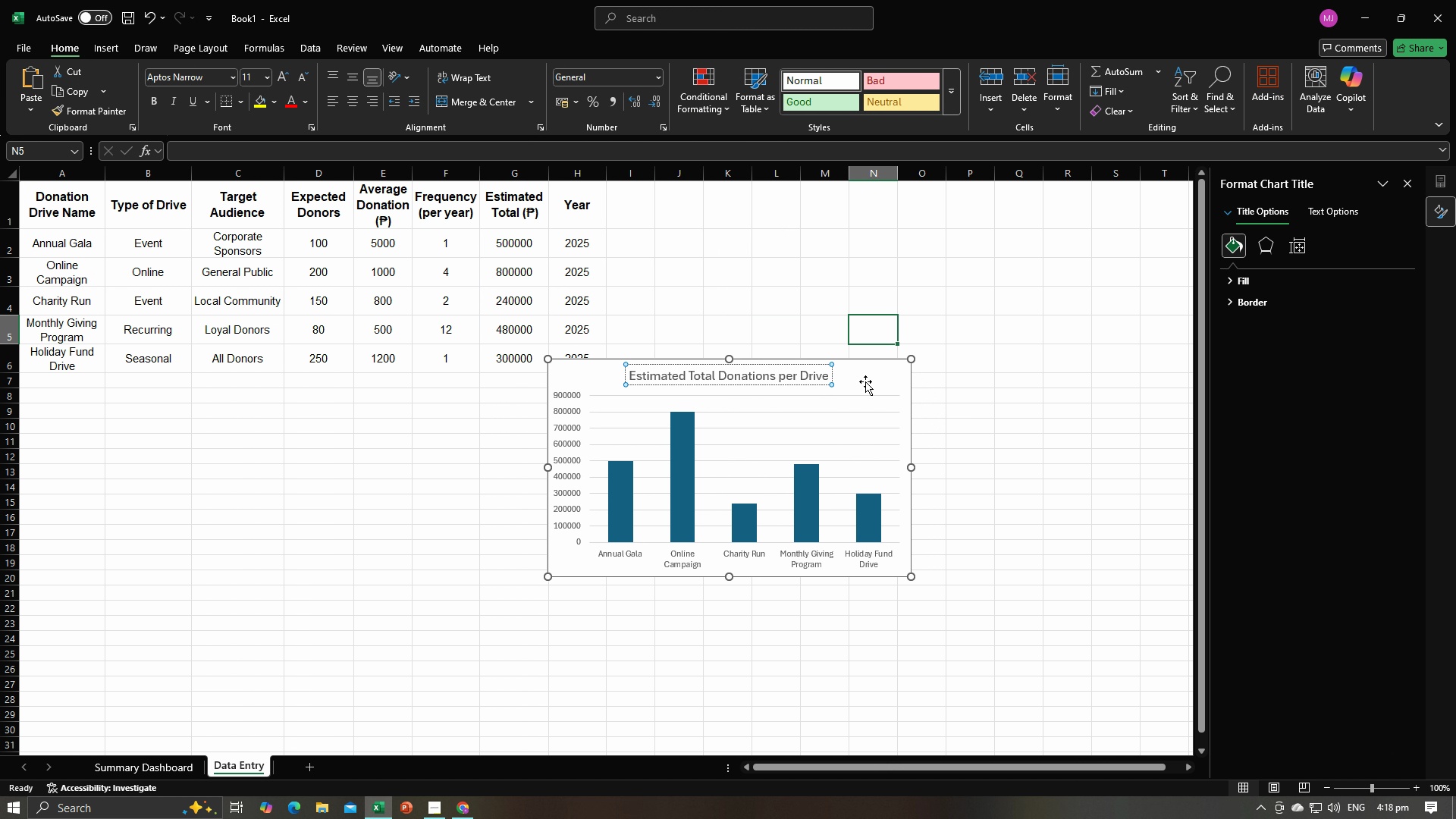 
double_click([865, 382])
 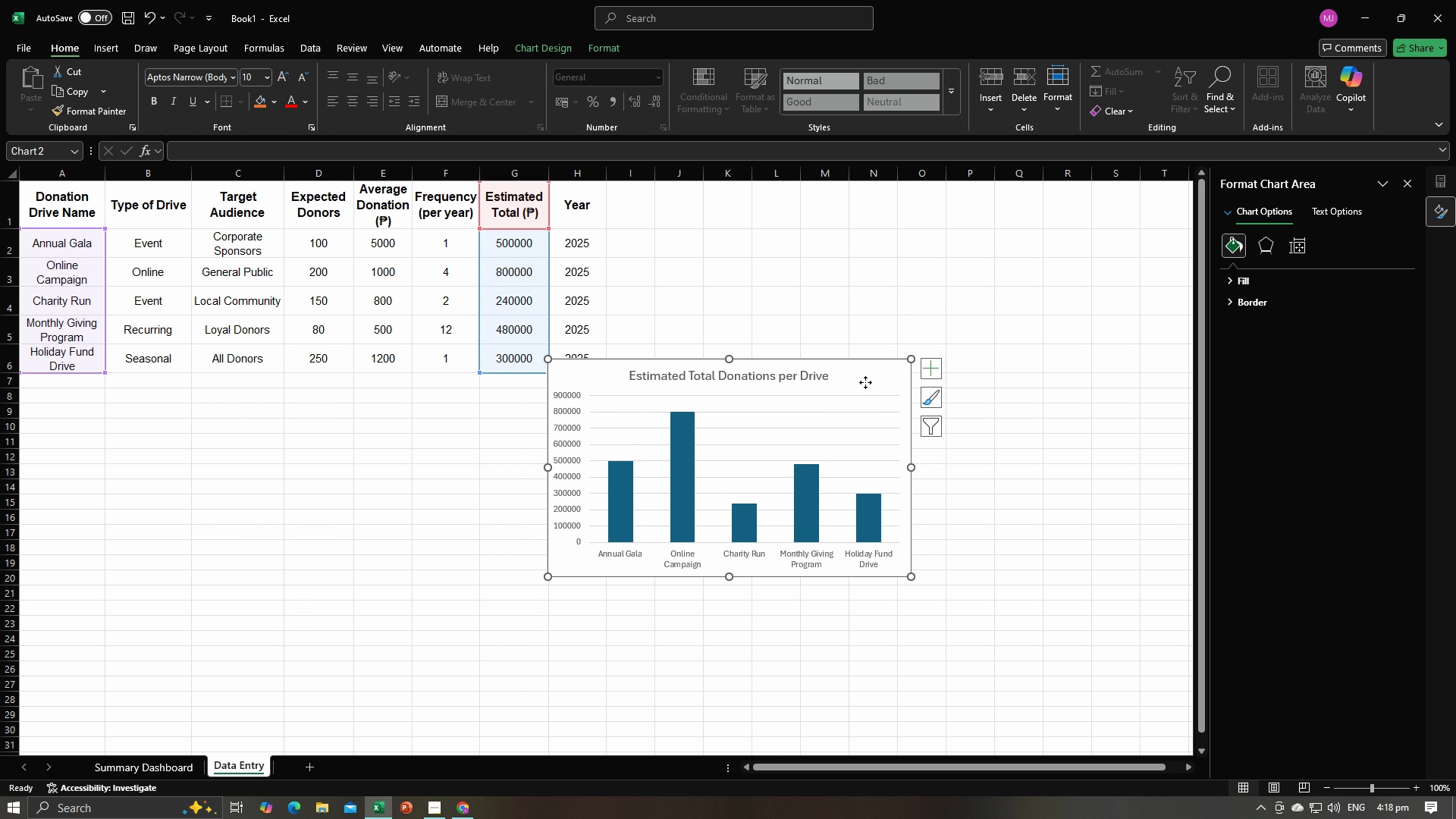 
right_click([865, 382])
 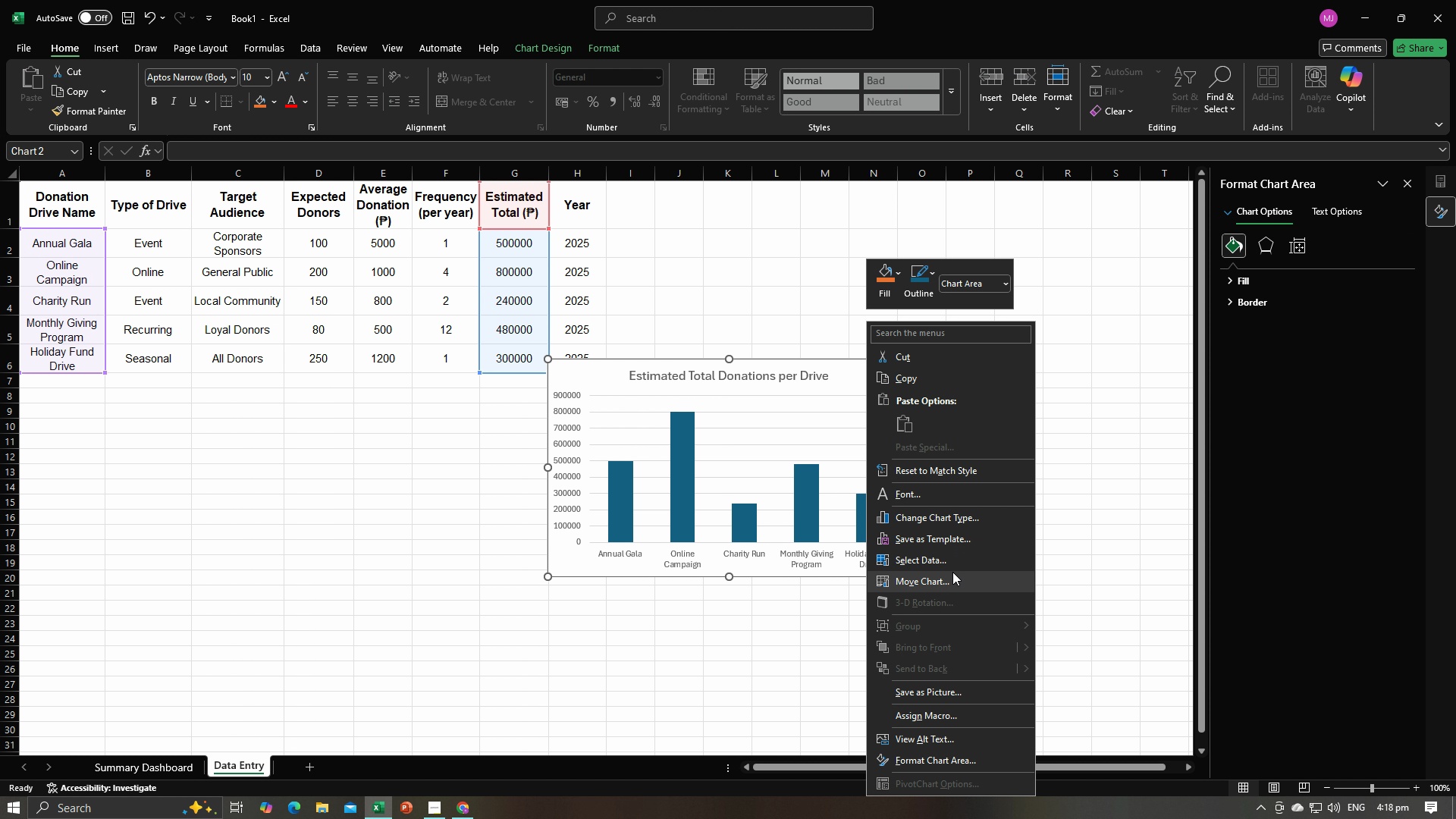 
left_click([952, 578])
 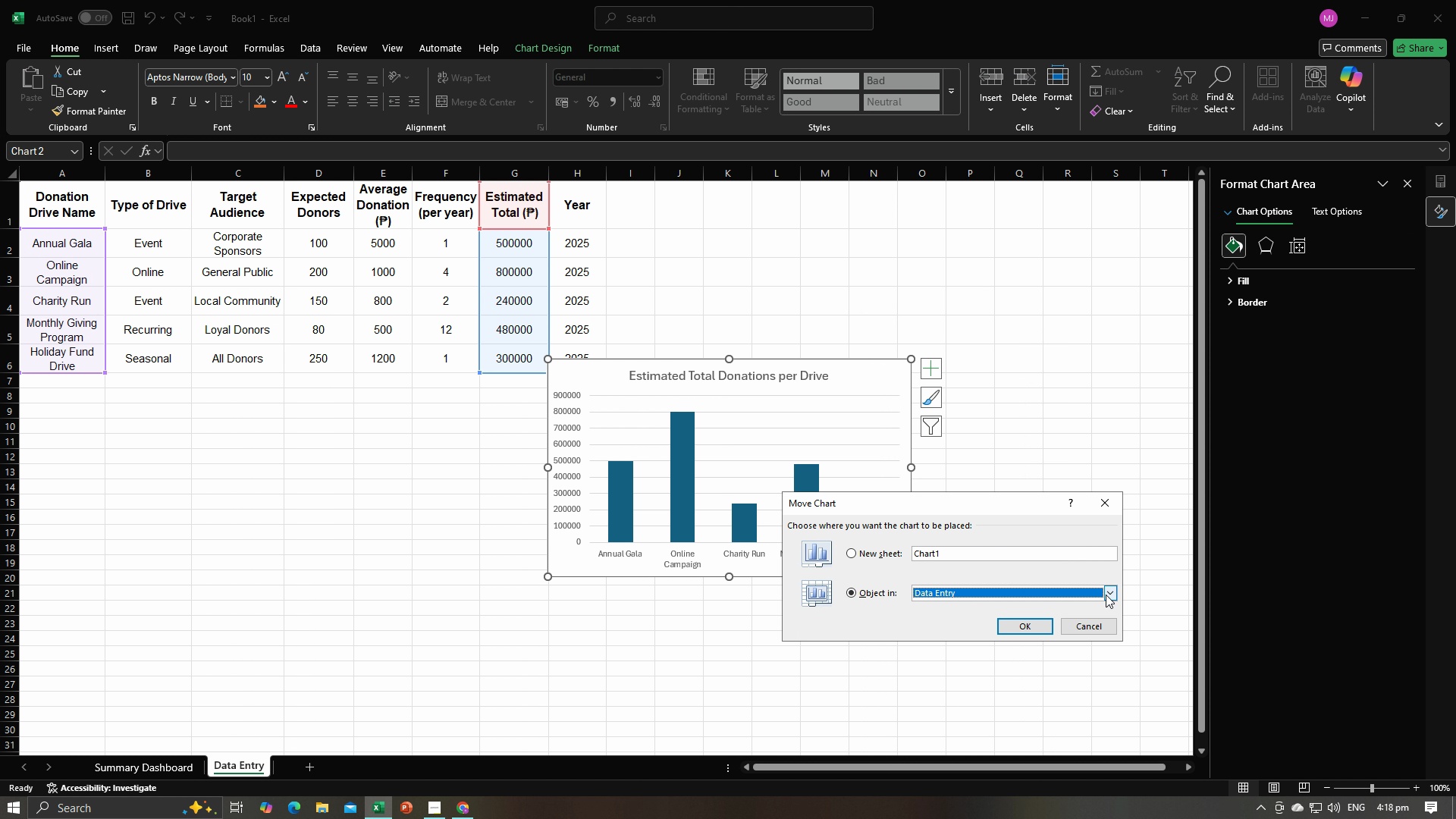 
left_click([1112, 594])
 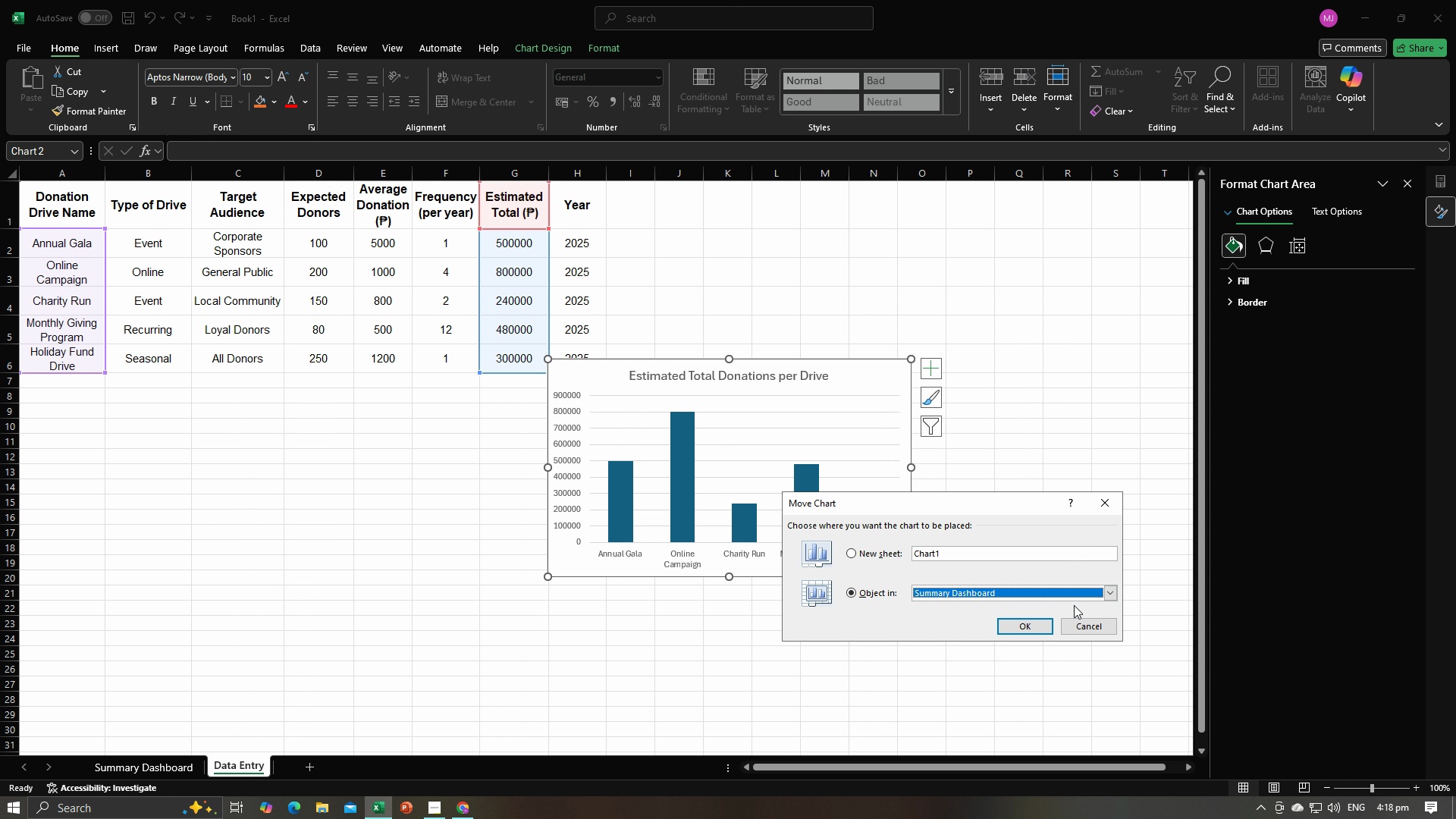 
left_click([1074, 605])
 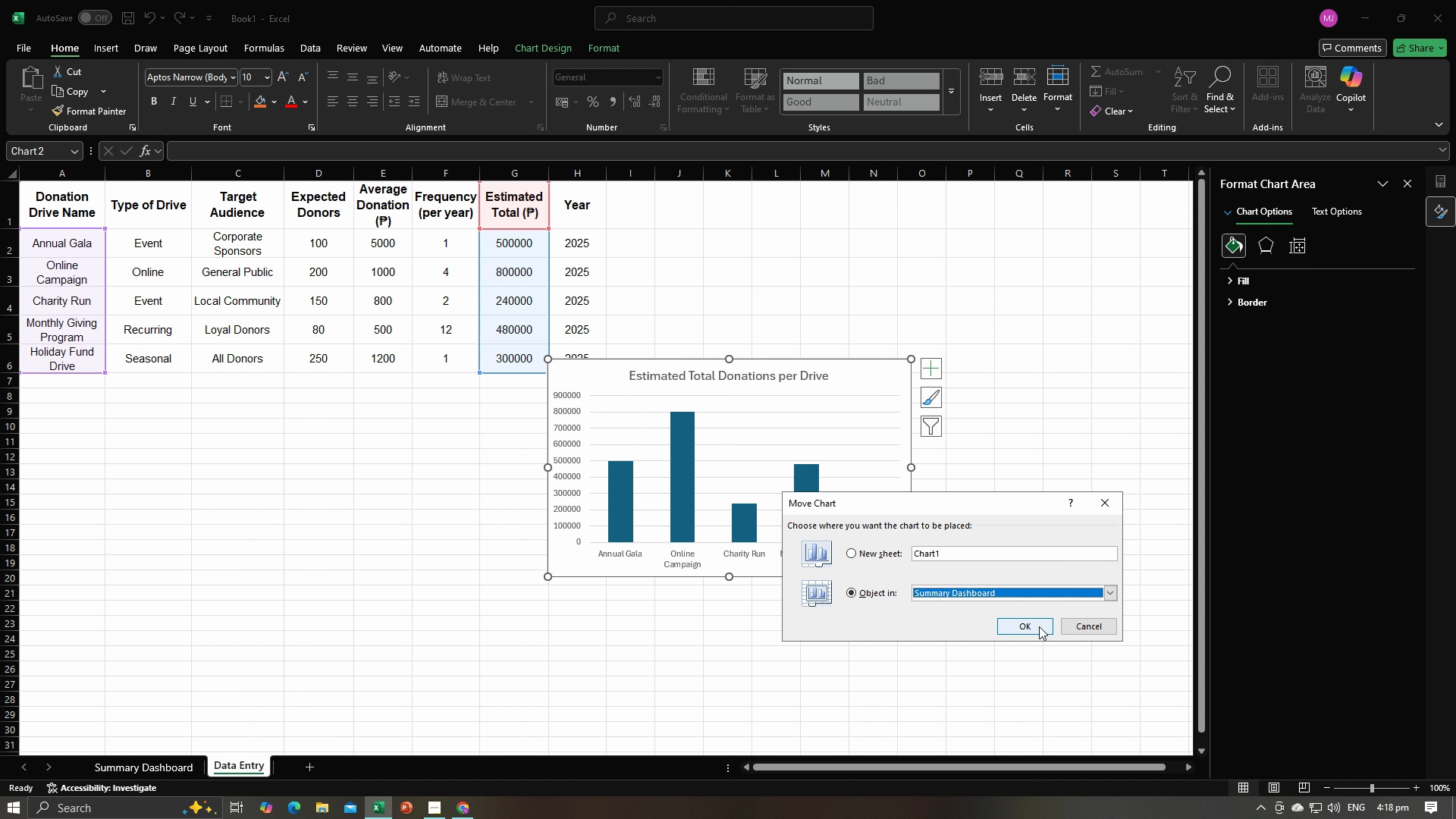 
left_click([1039, 626])
 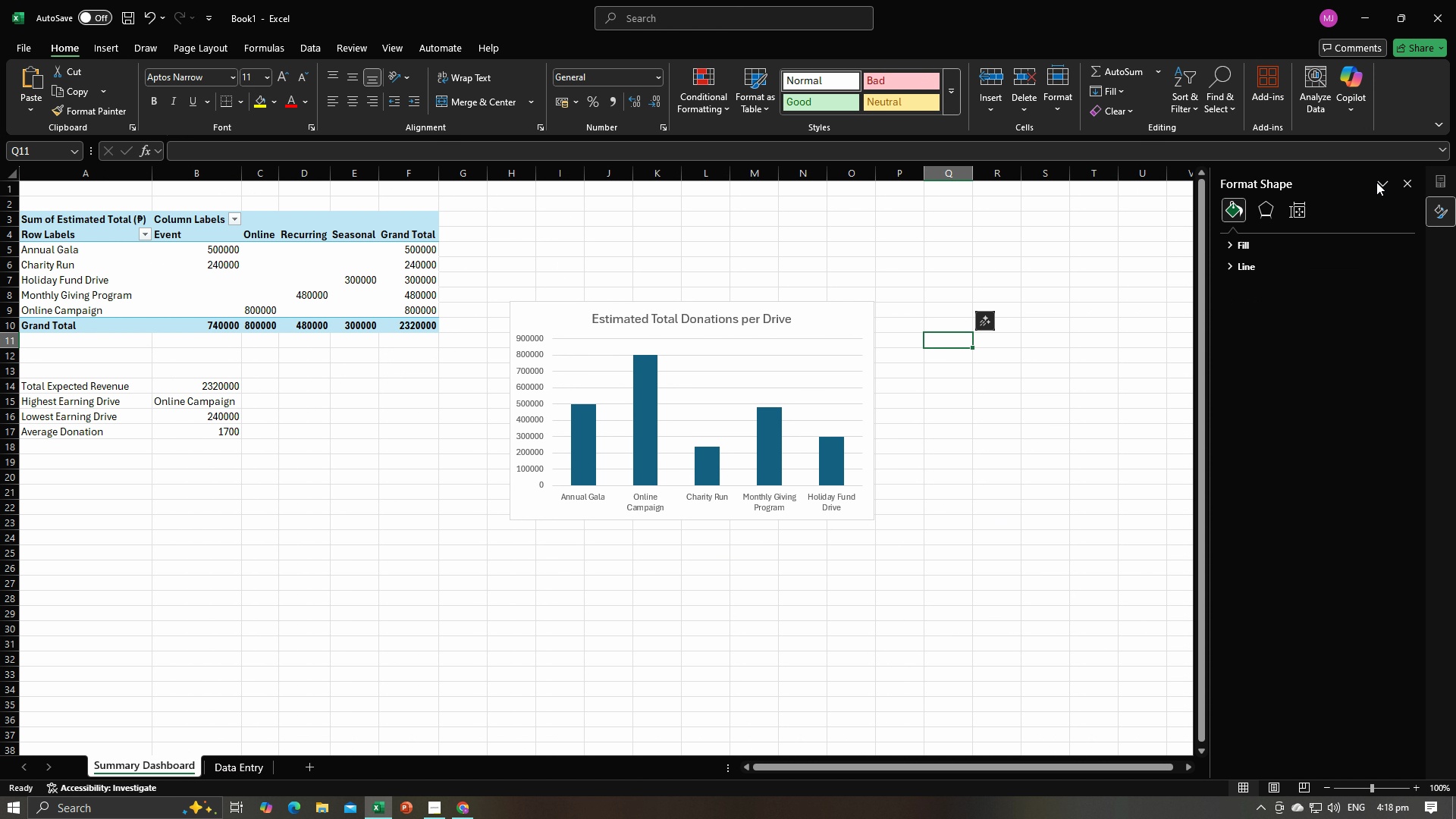 
wait(5.61)
 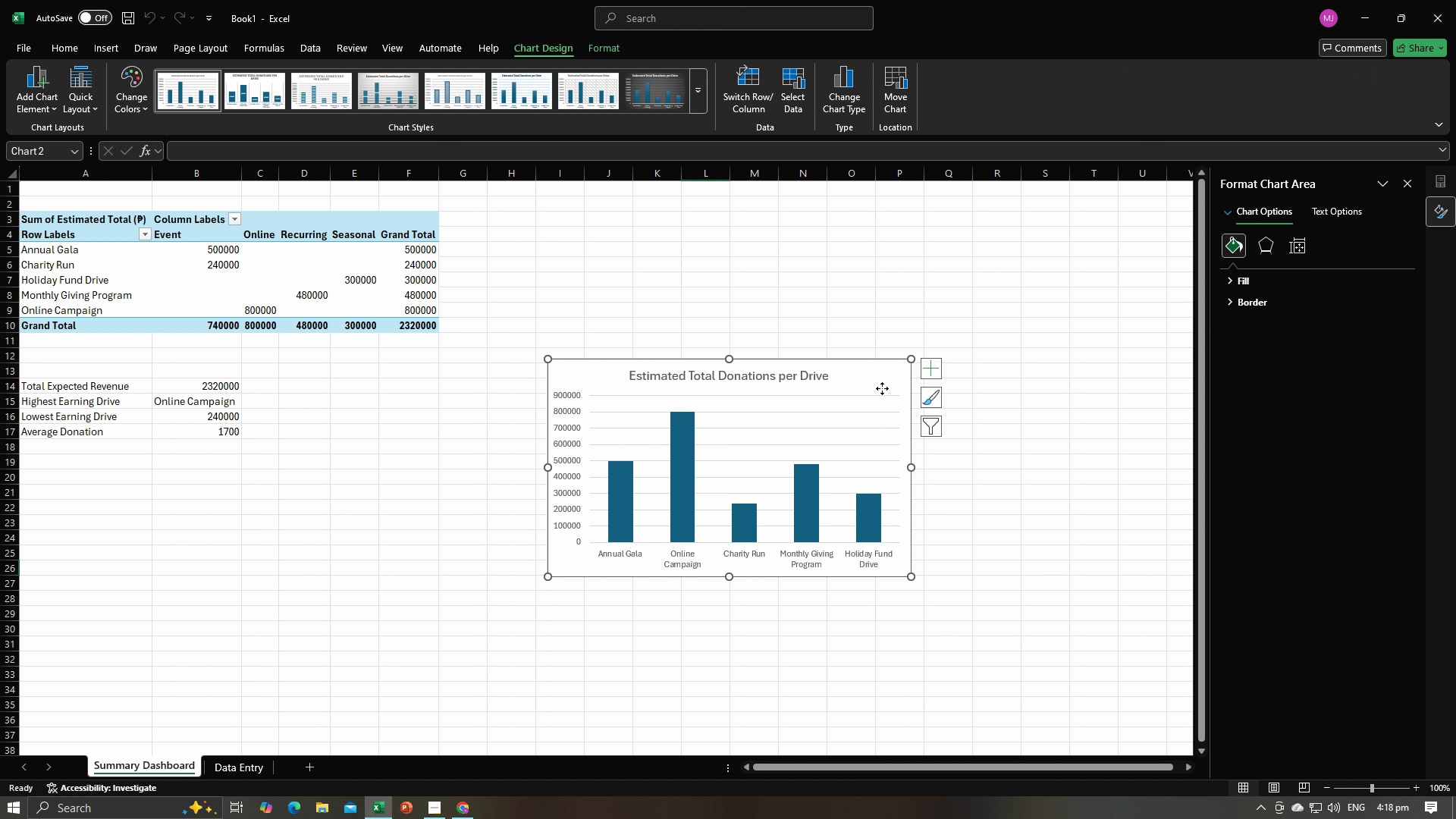 
left_click([837, 330])
 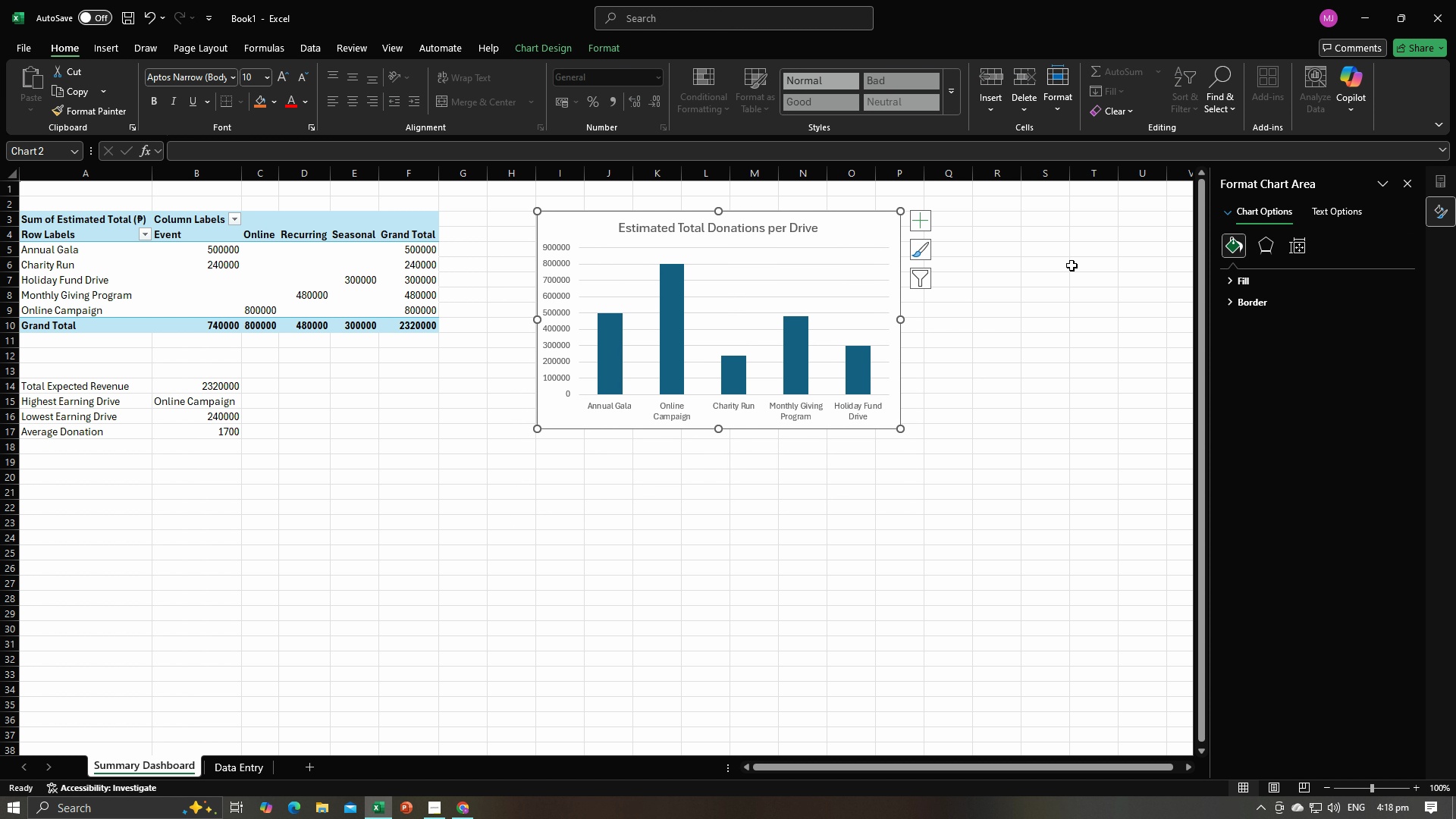 
left_click([1246, 283])
 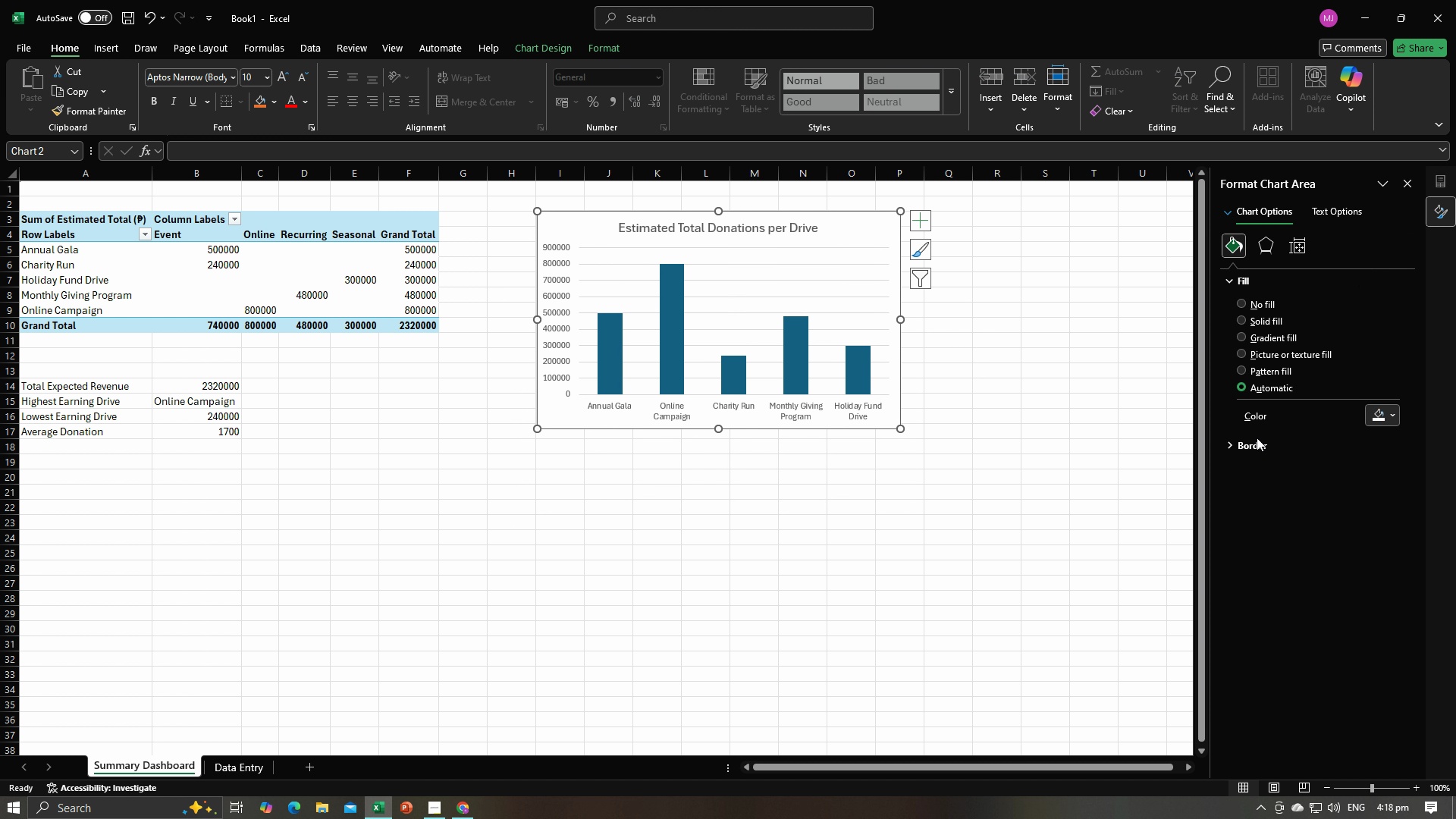 
left_click([1257, 443])
 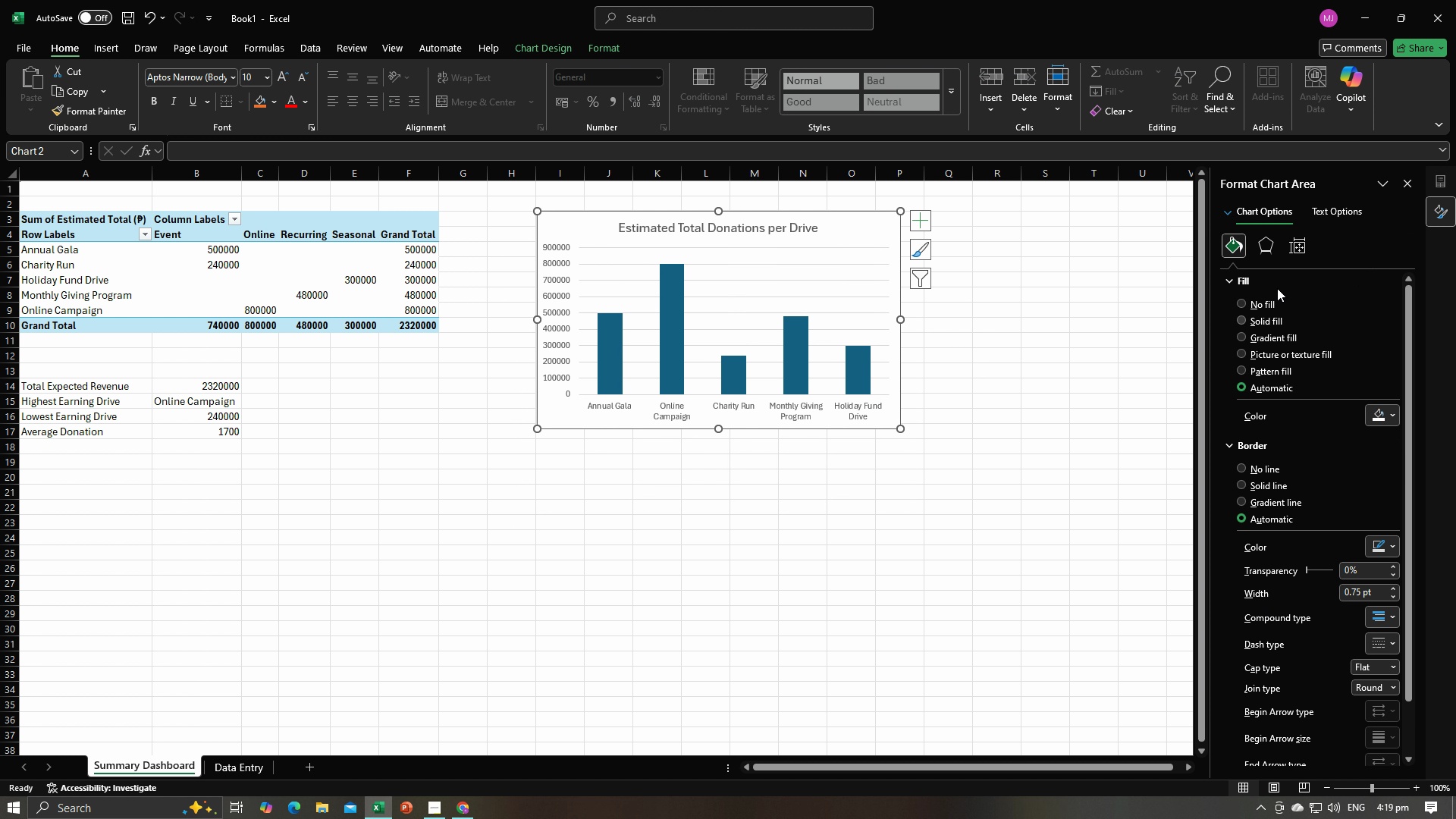 
left_click([1270, 247])
 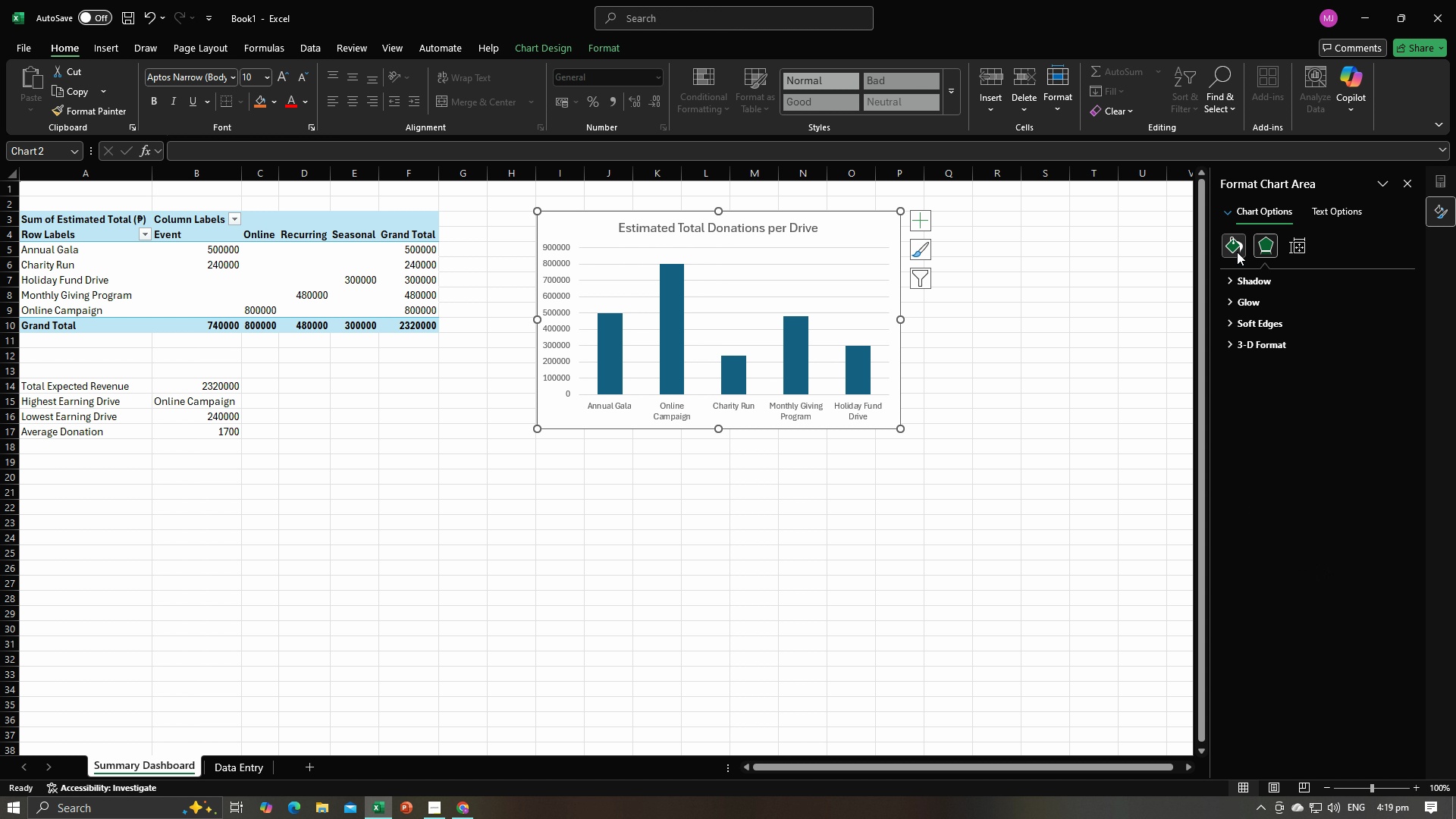 
left_click([1232, 249])
 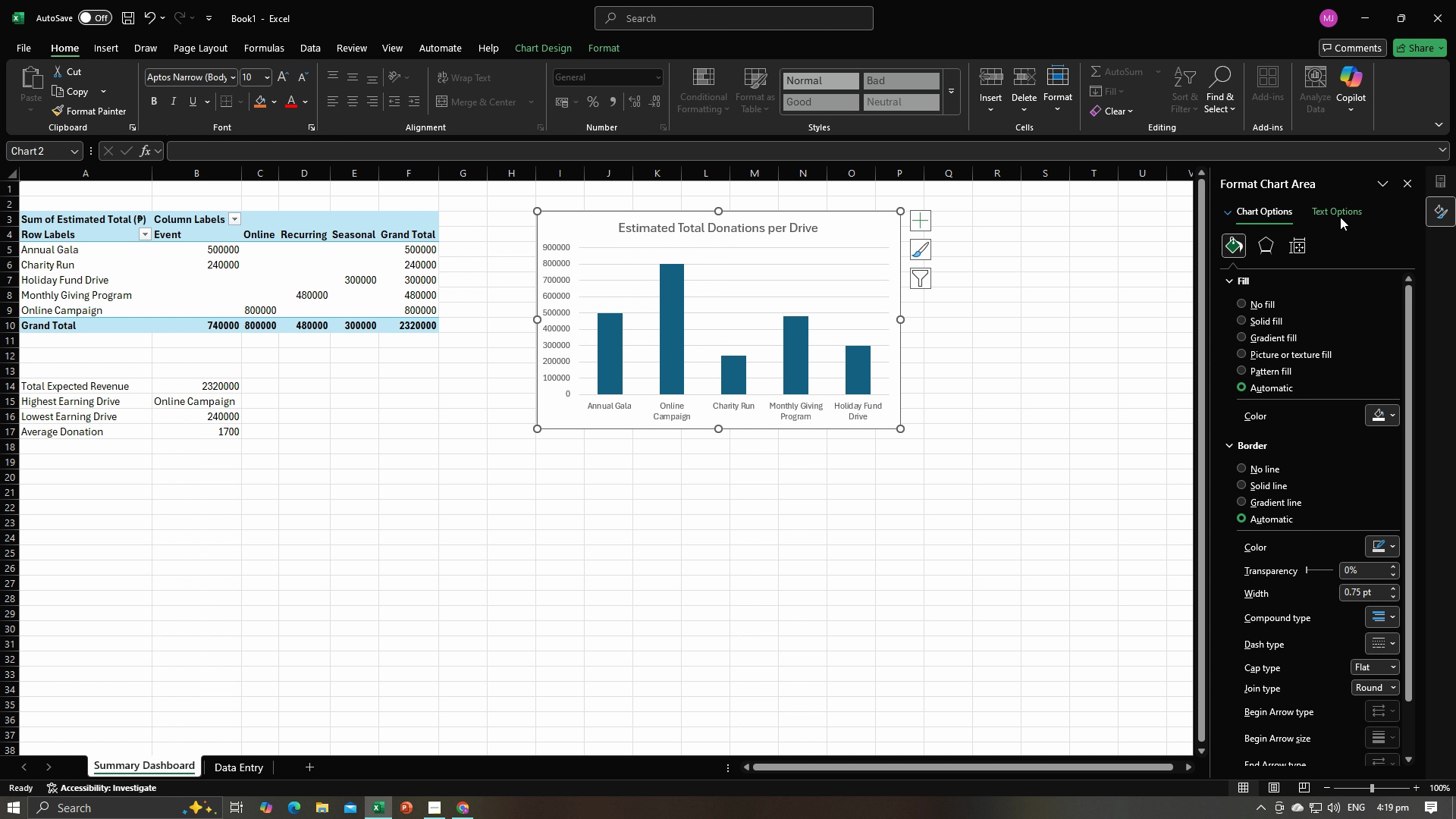 
left_click([1348, 217])
 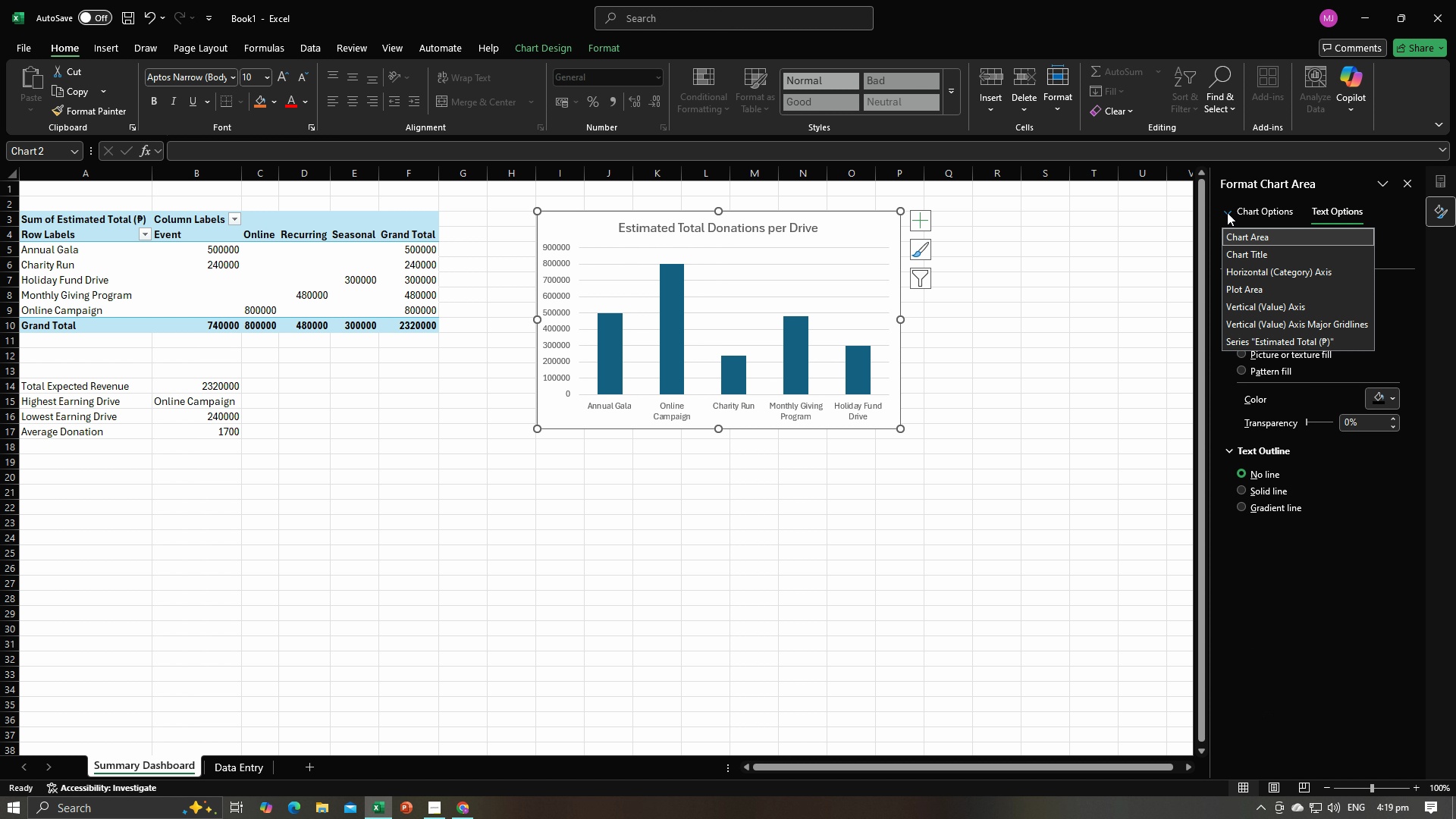 
left_click([1227, 212])
 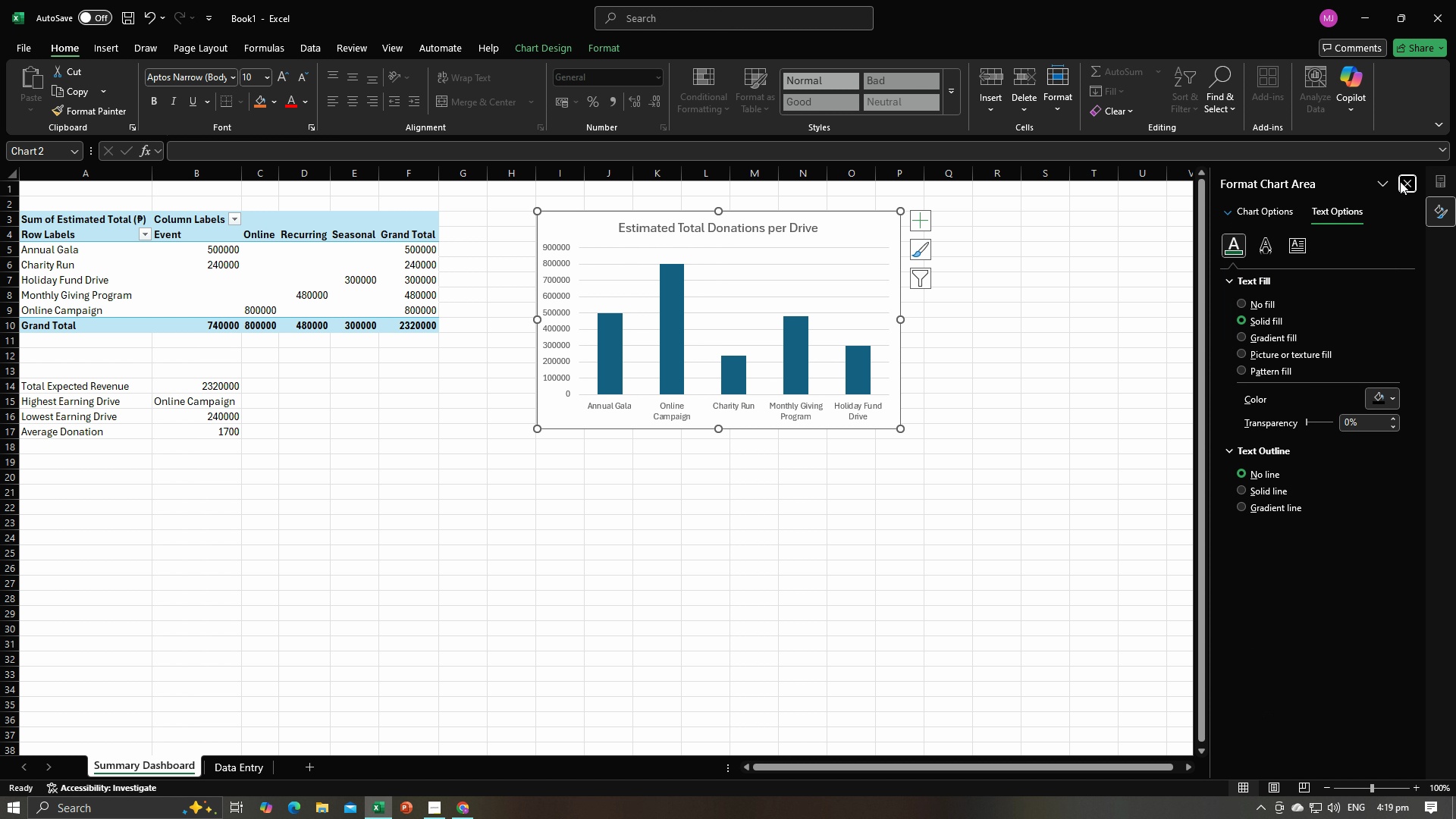 
left_click([1400, 181])
 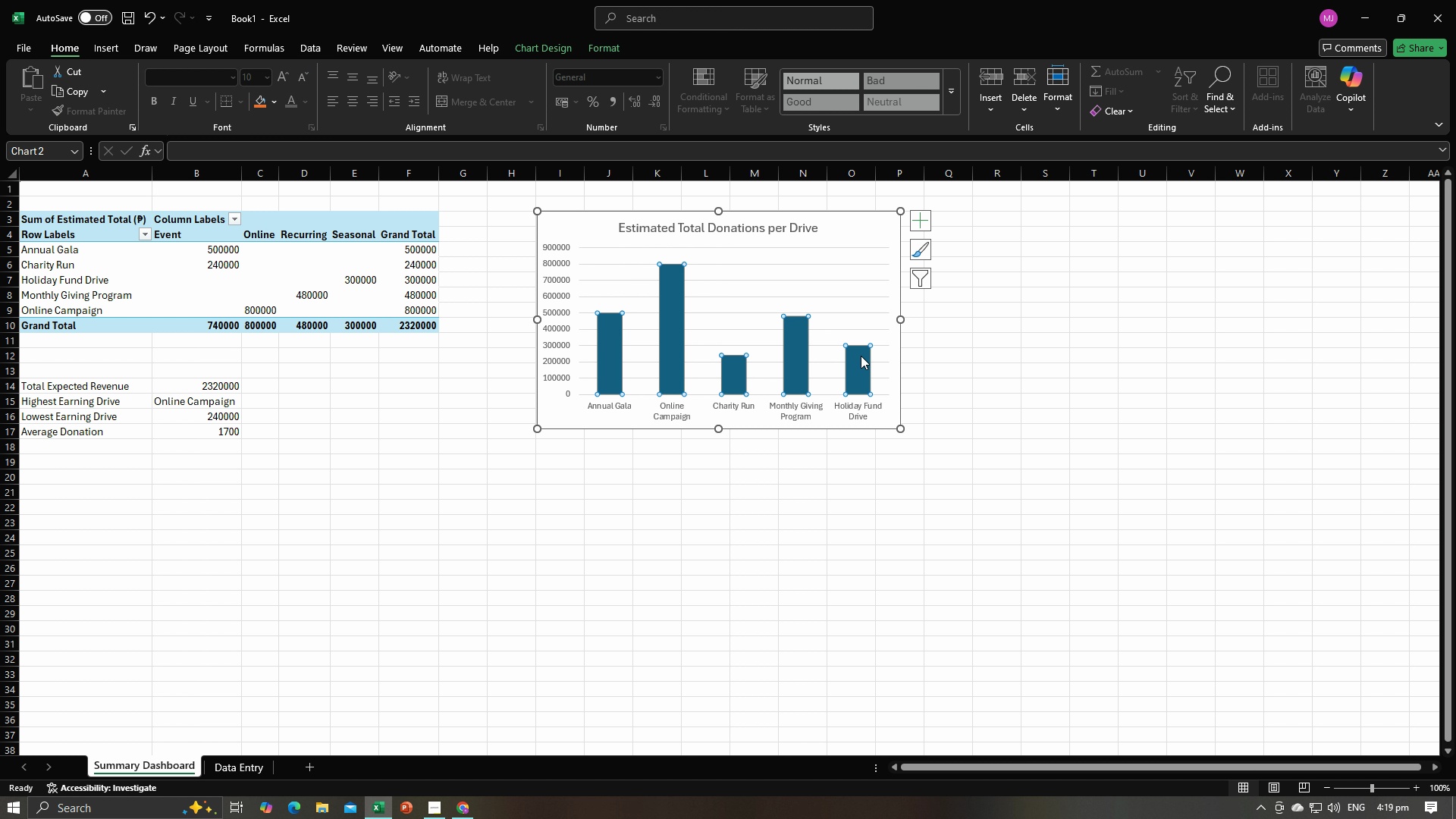 
left_click([861, 356])
 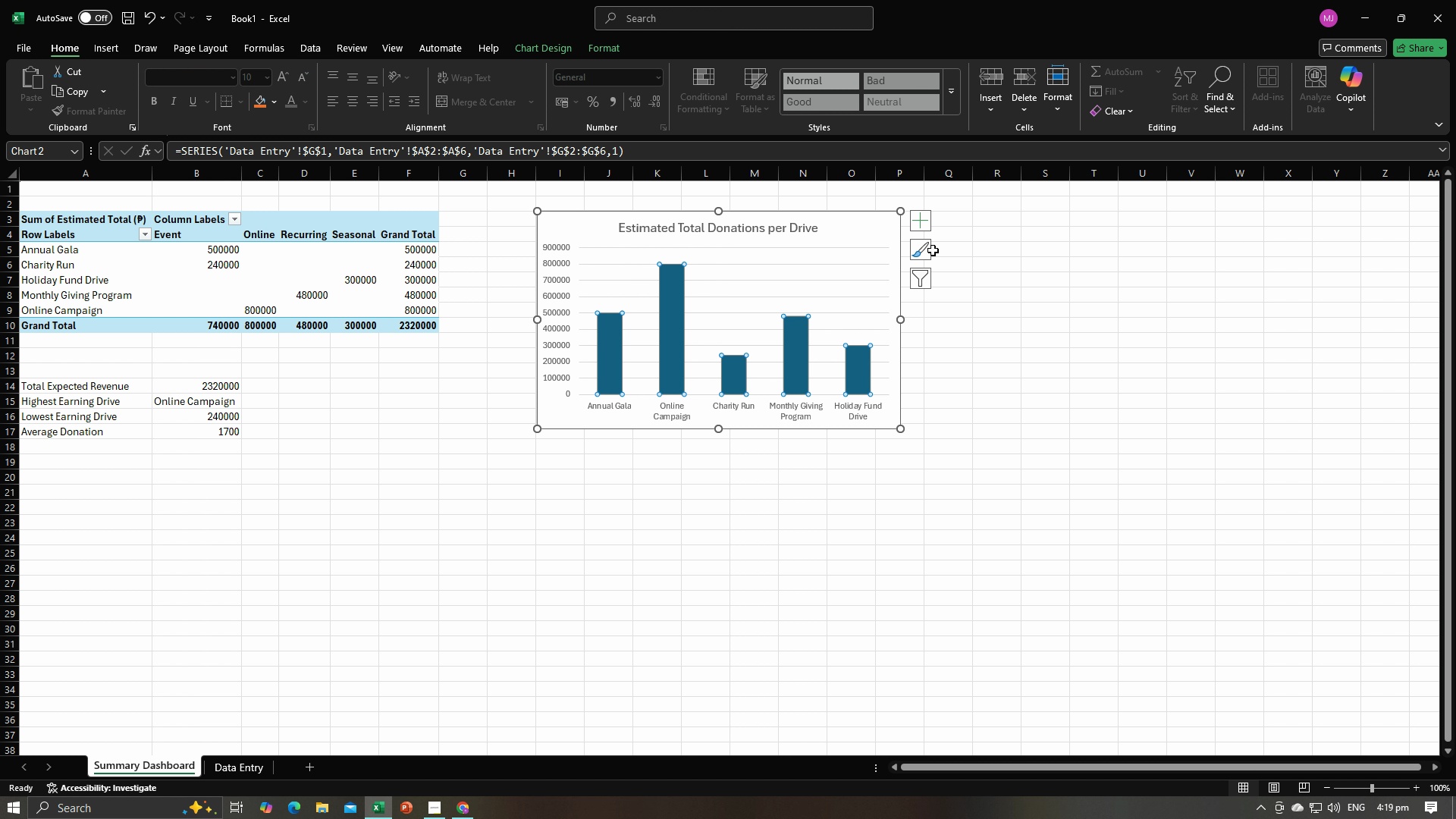 
left_click([931, 249])
 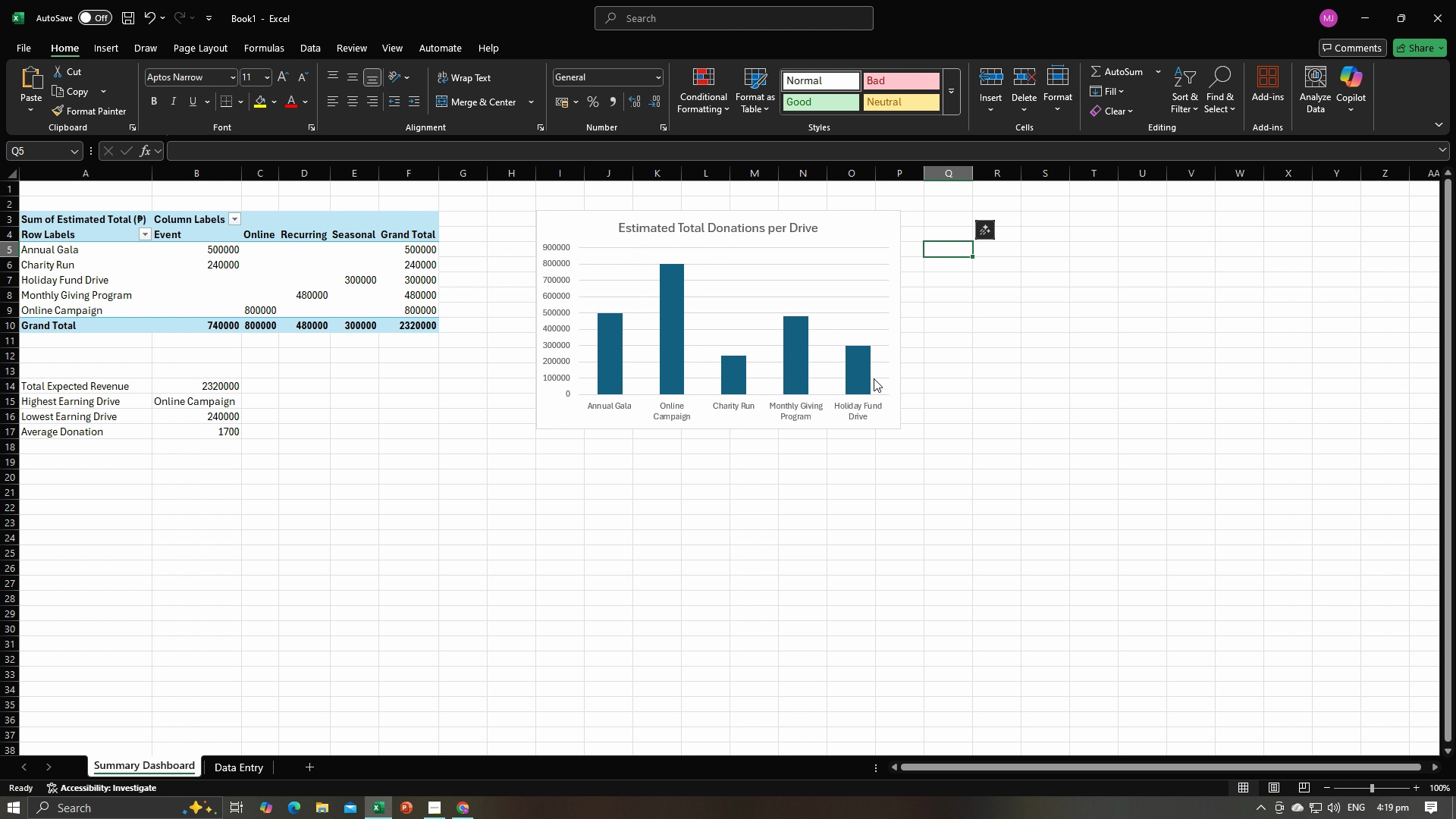 
left_click([875, 366])
 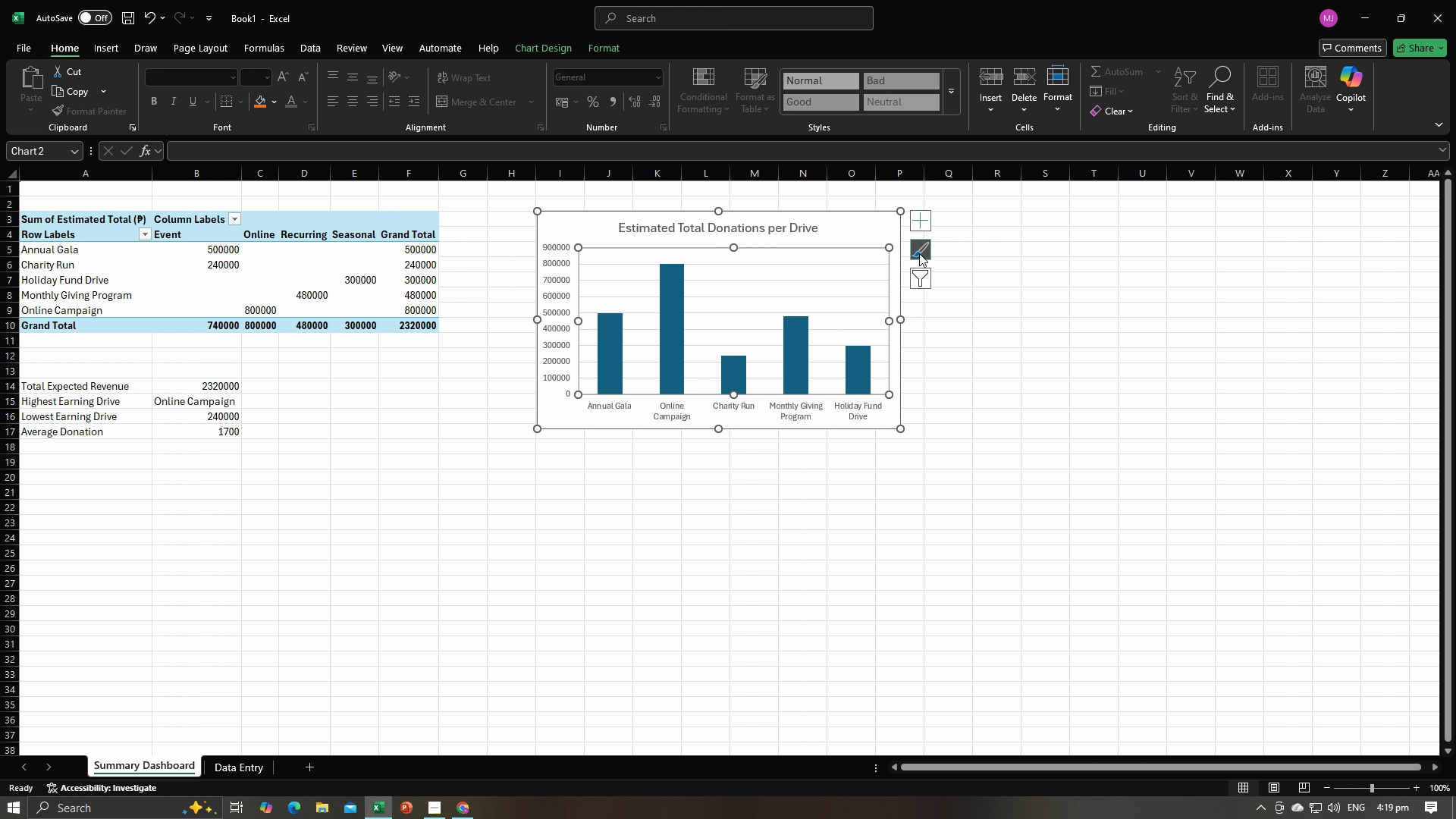 
left_click([919, 253])
 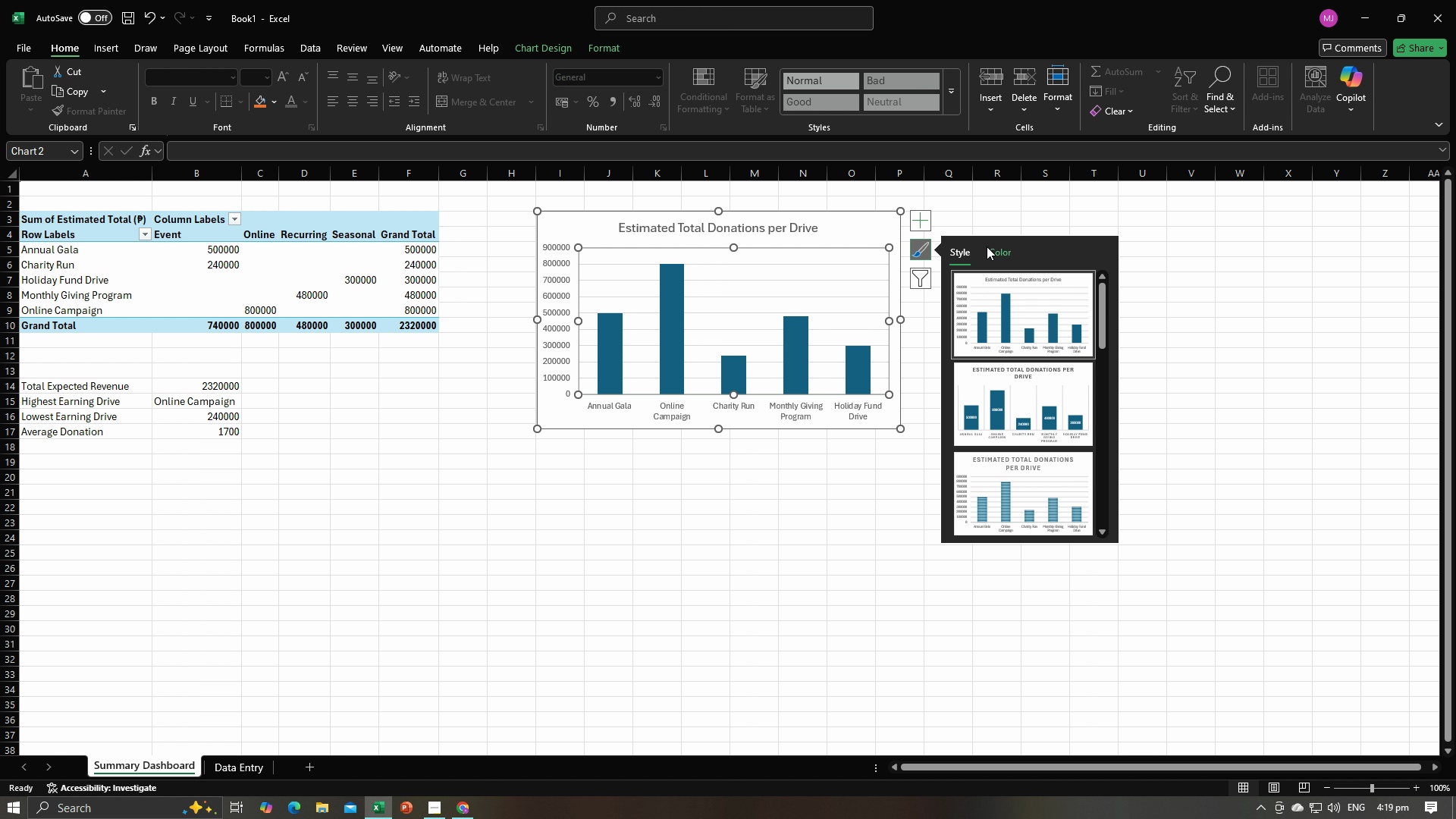 
left_click([987, 246])
 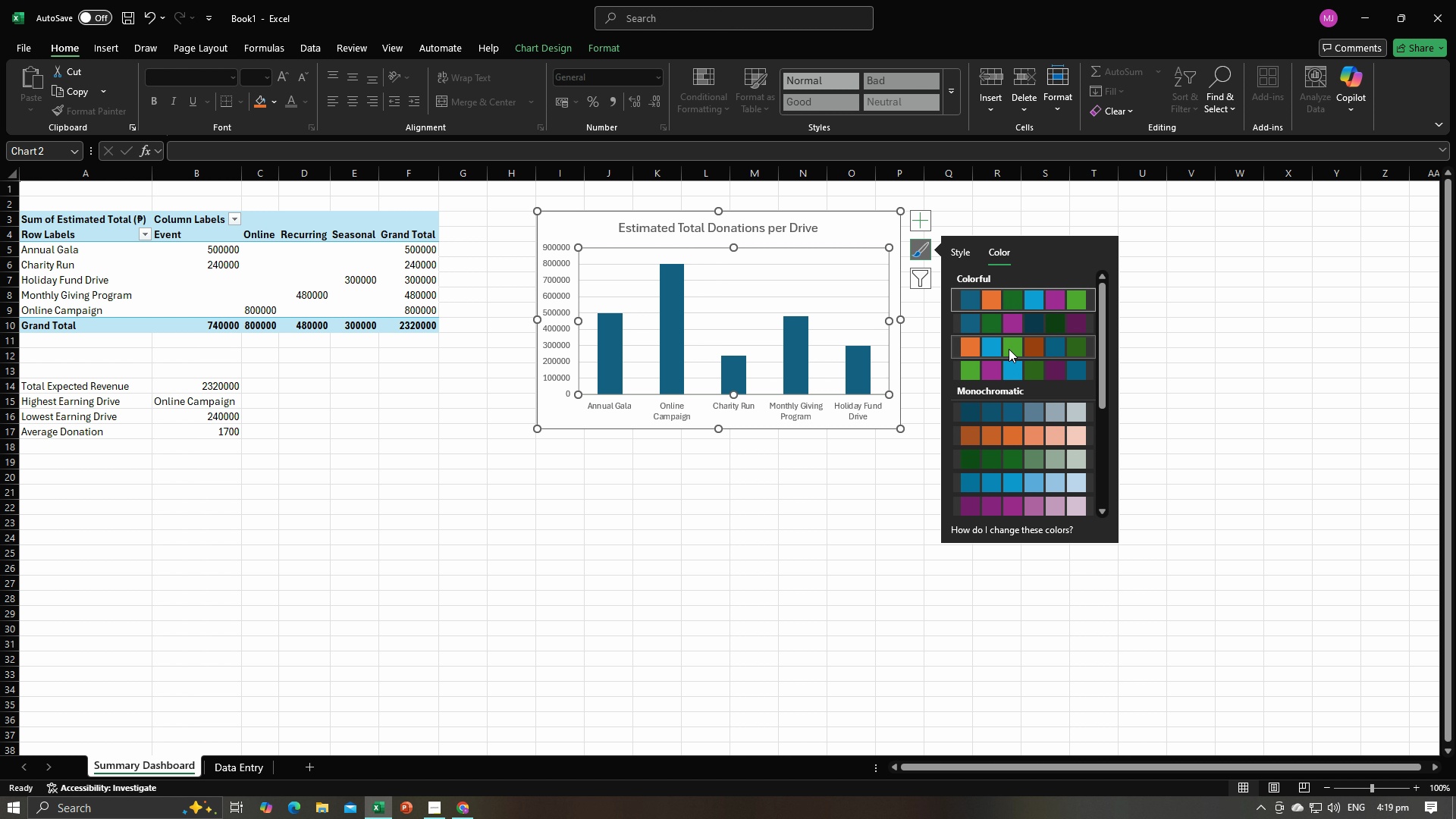 
left_click([1009, 349])
 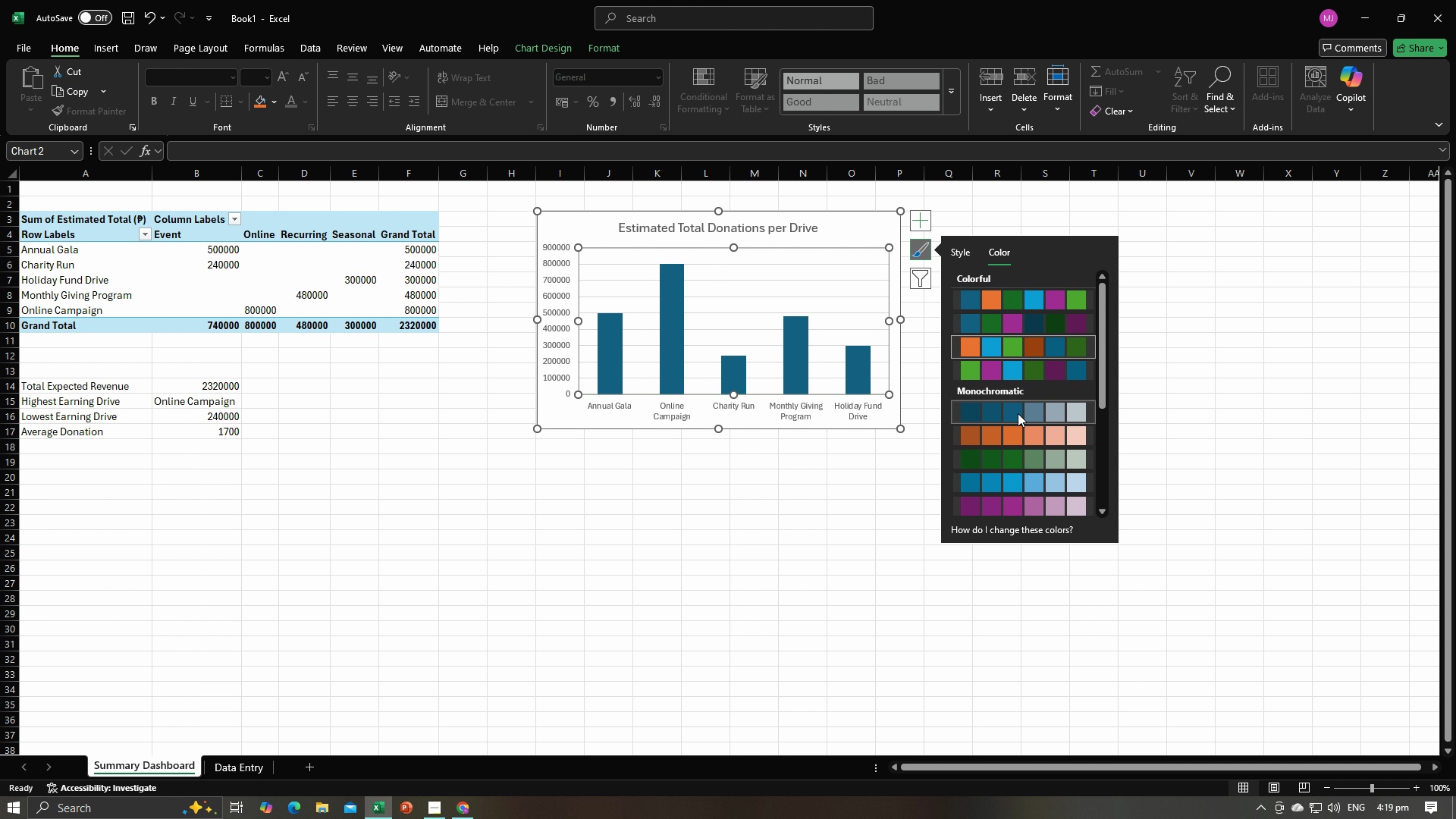 
wait(6.96)
 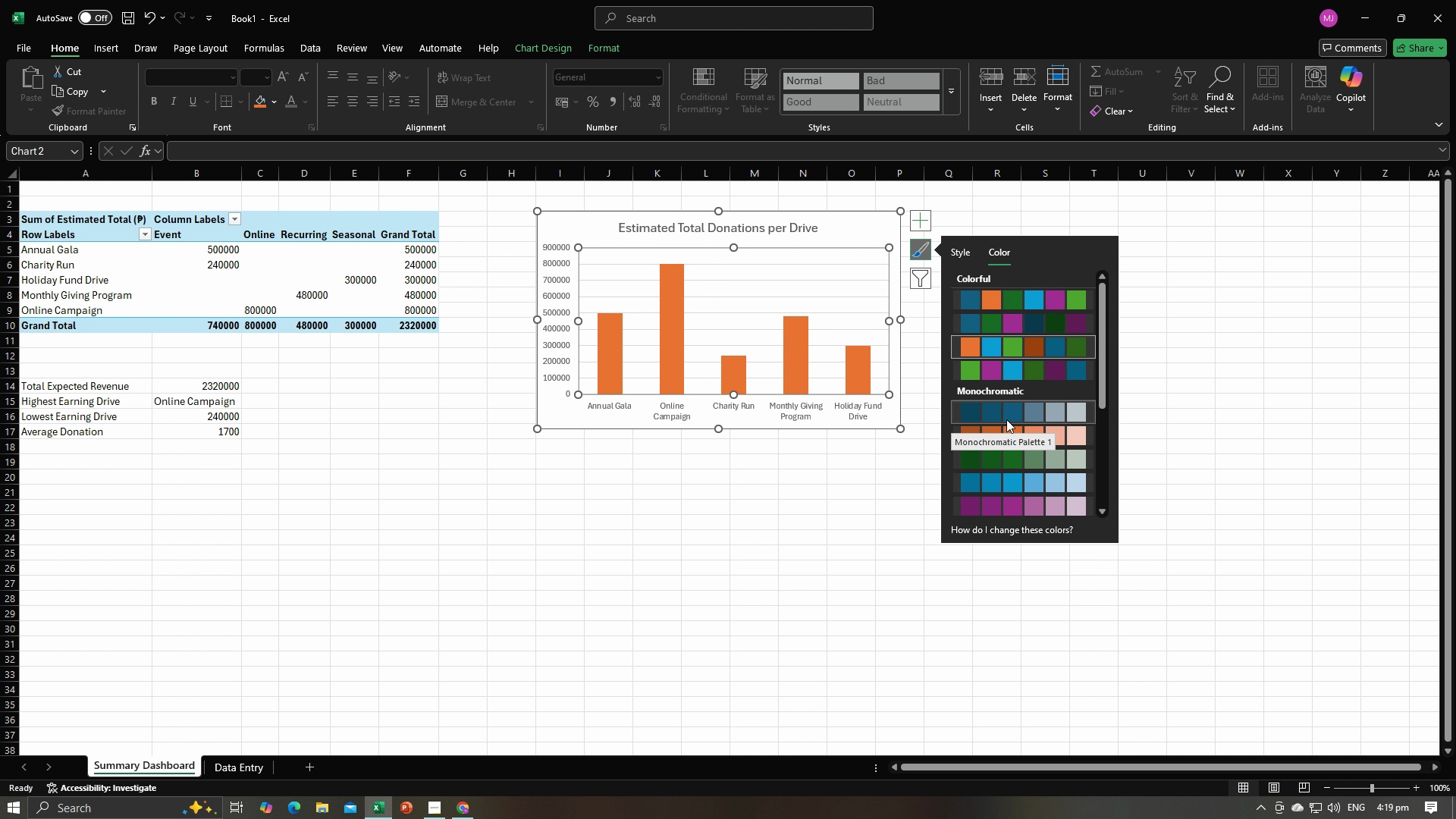 
scroll: coordinate [1018, 481], scroll_direction: down, amount: 5.0
 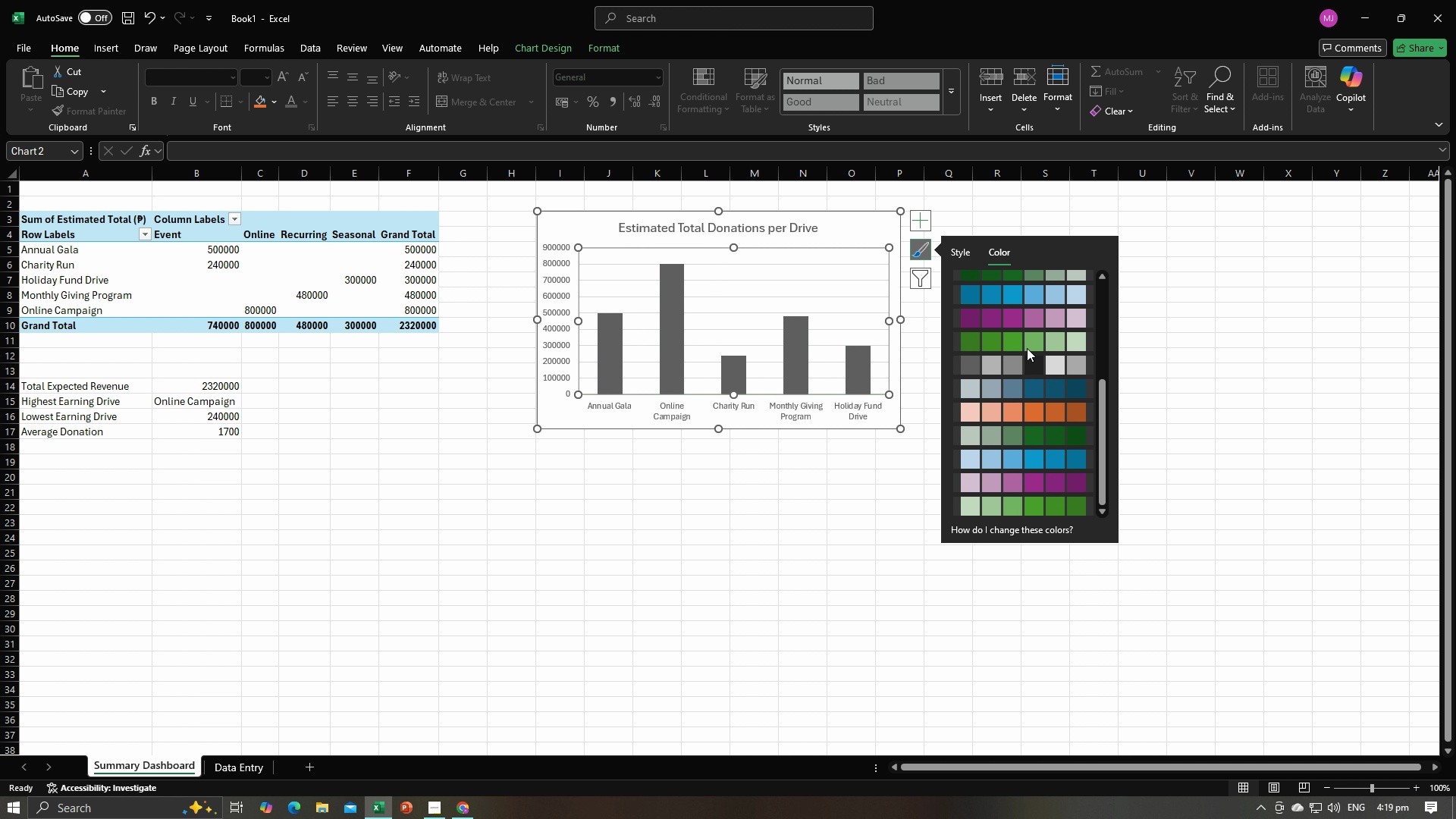 
left_click([1027, 338])
 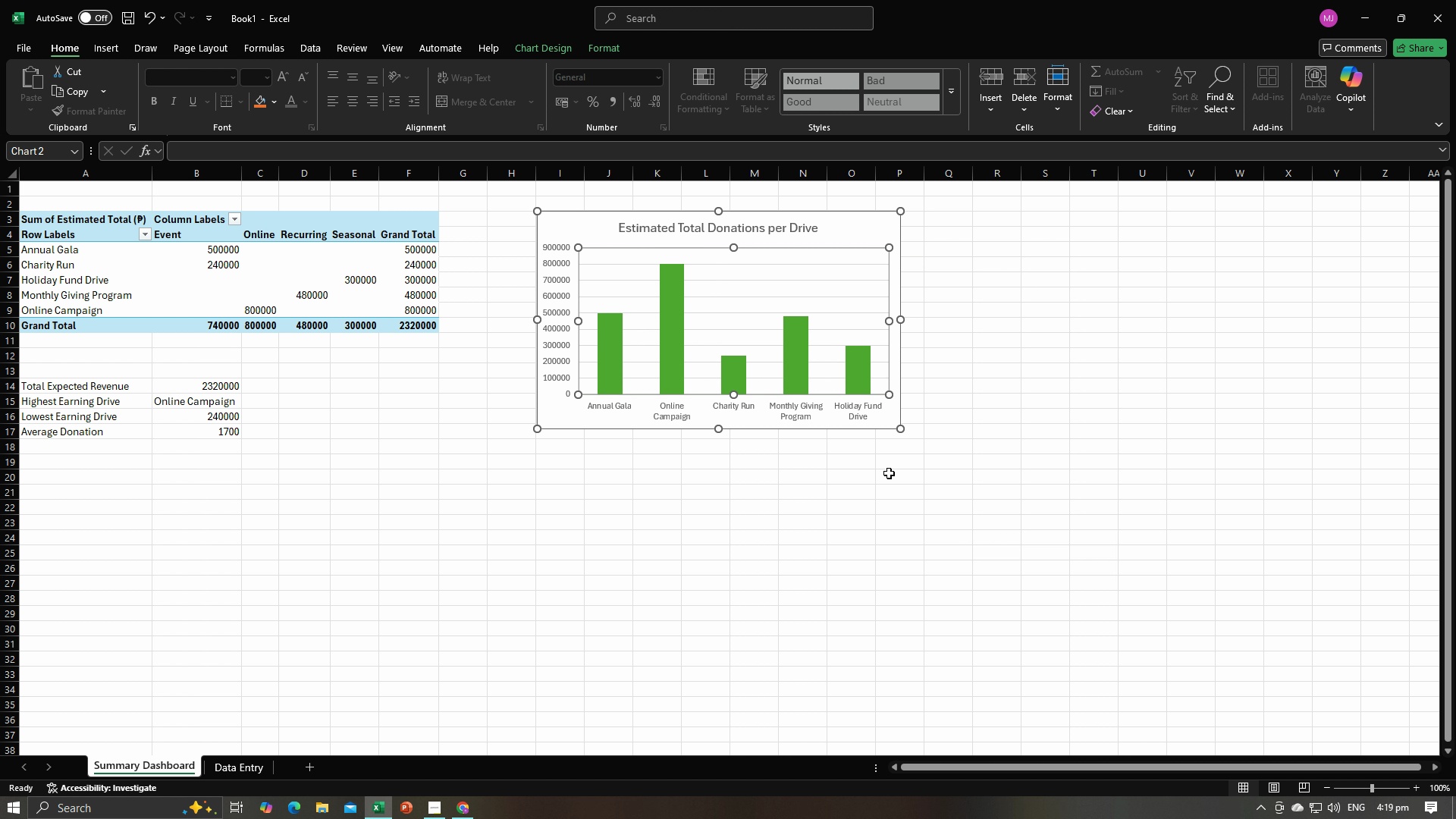 
left_click([889, 473])
 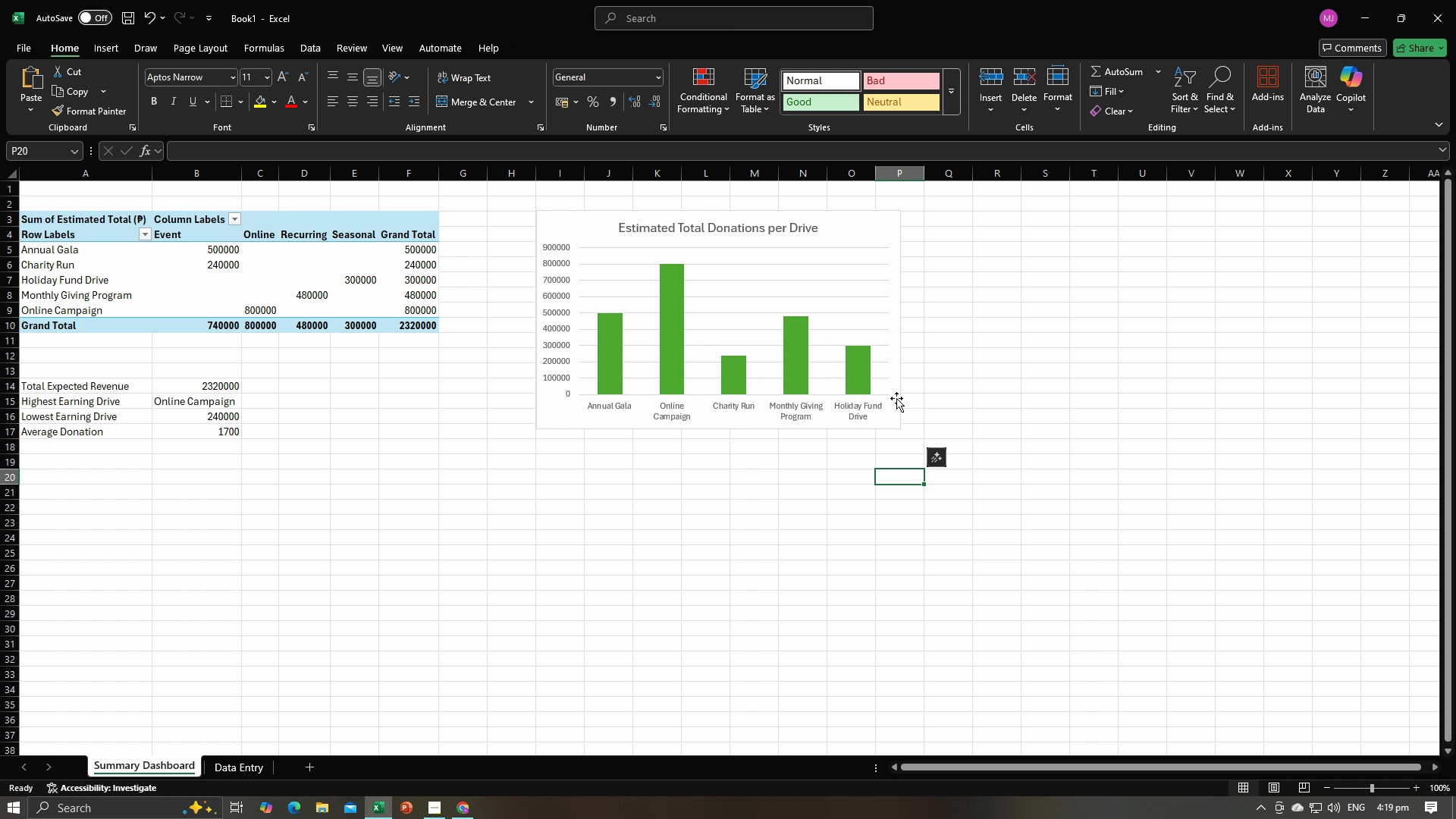 
left_click([896, 399])
 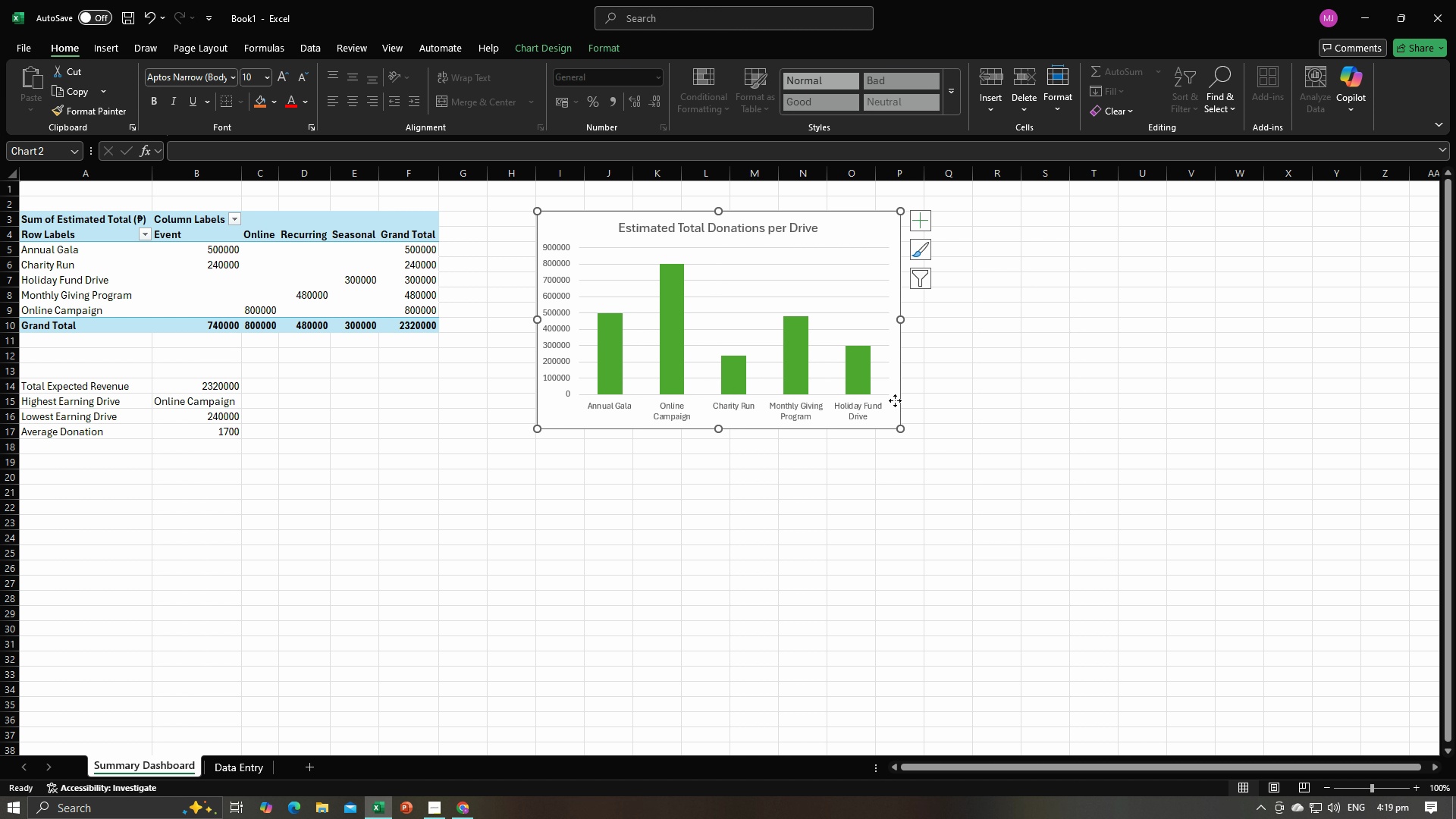 
double_click([895, 400])
 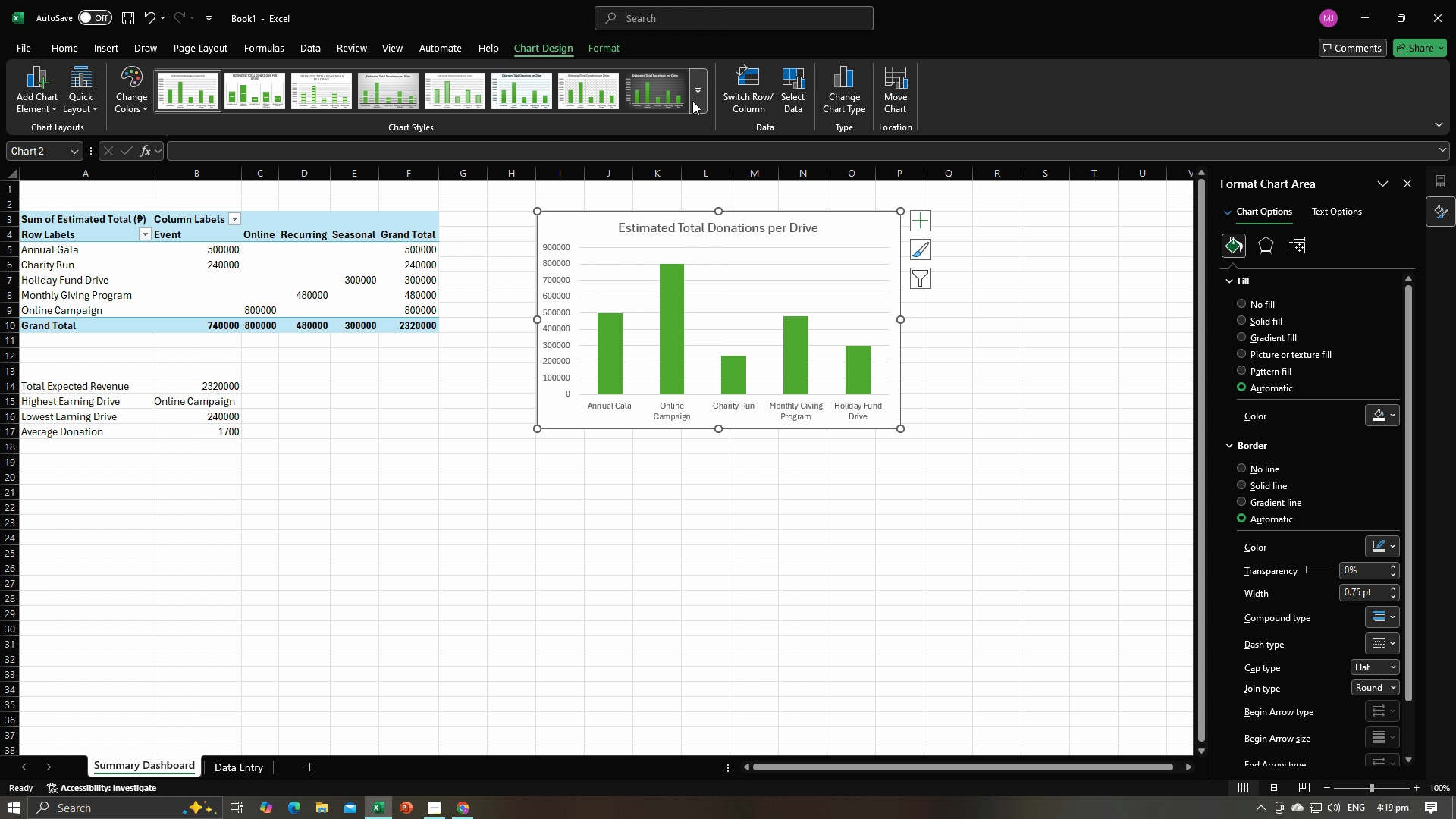 
left_click([671, 89])
 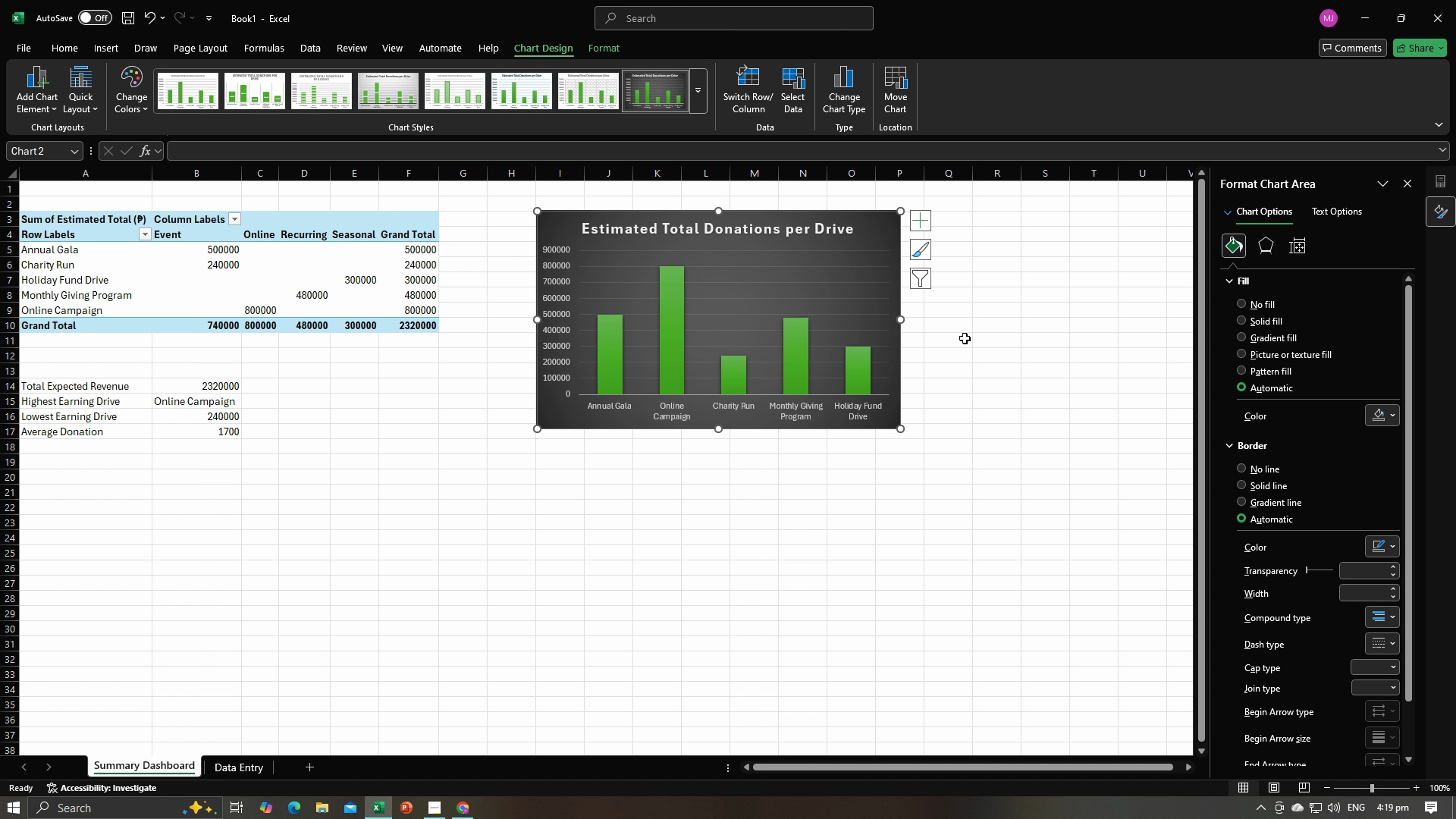 
left_click([972, 341])
 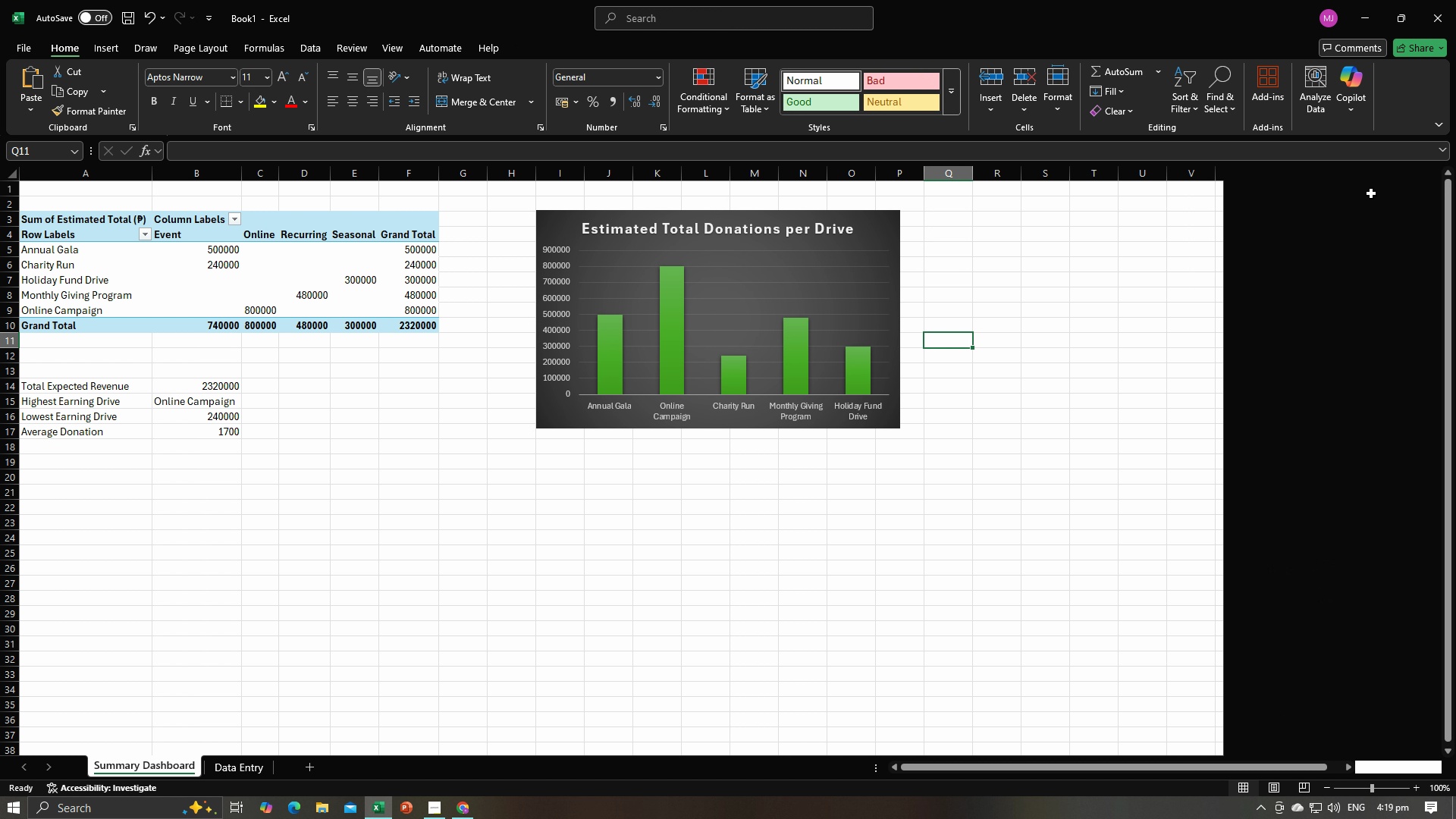 
double_click([1070, 397])
 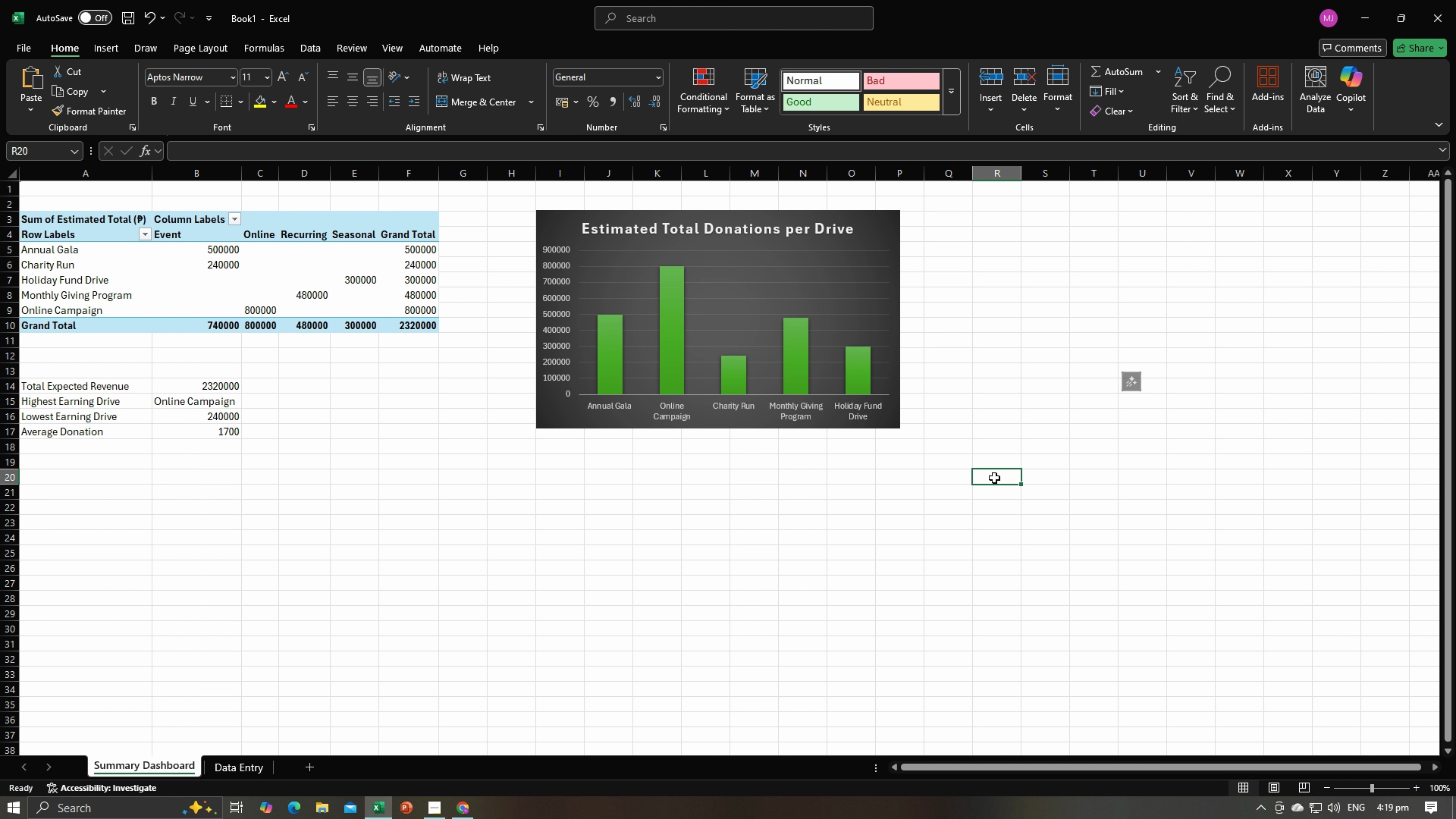 
triple_click([994, 478])
 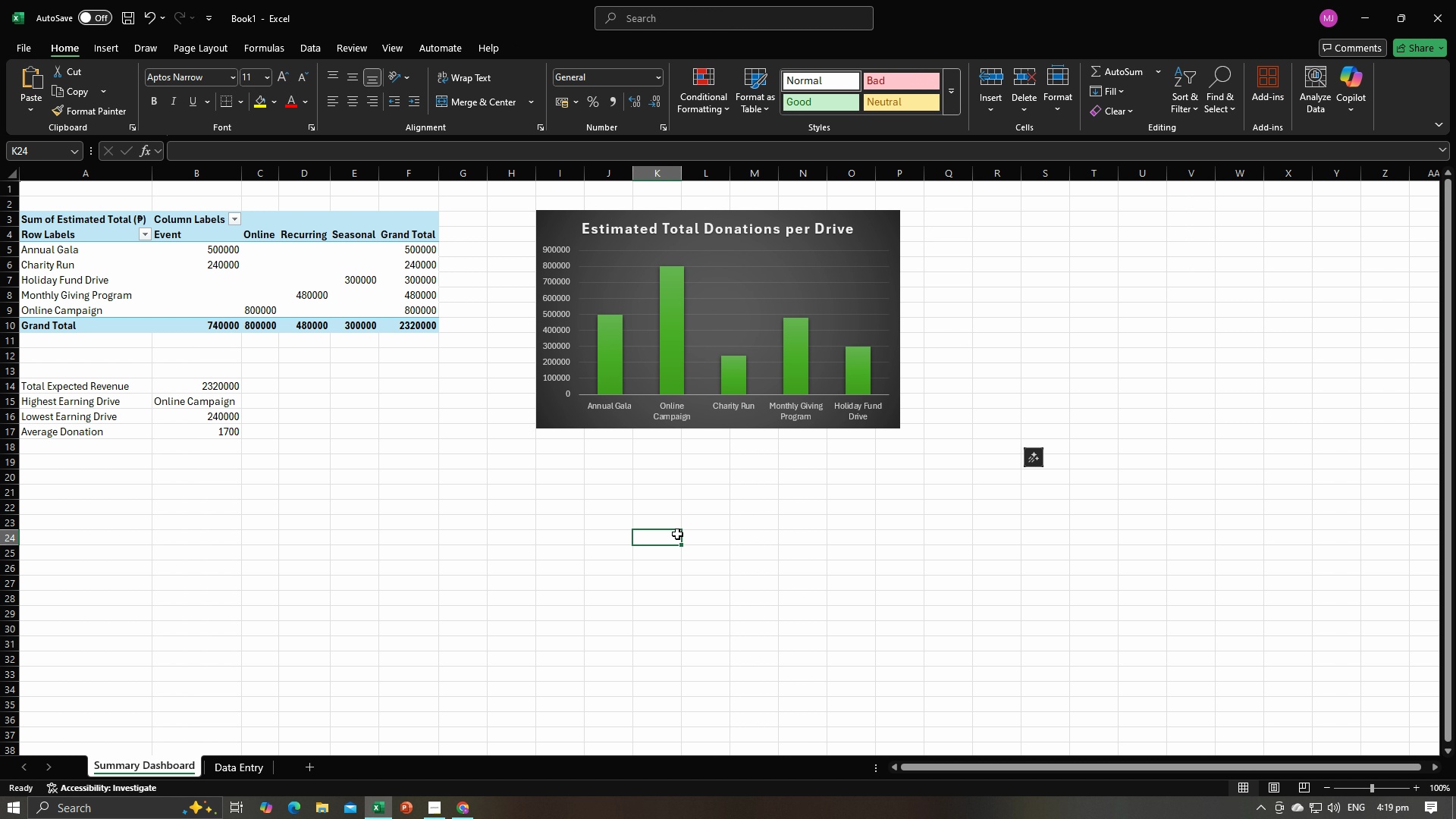 
triple_click([677, 534])
 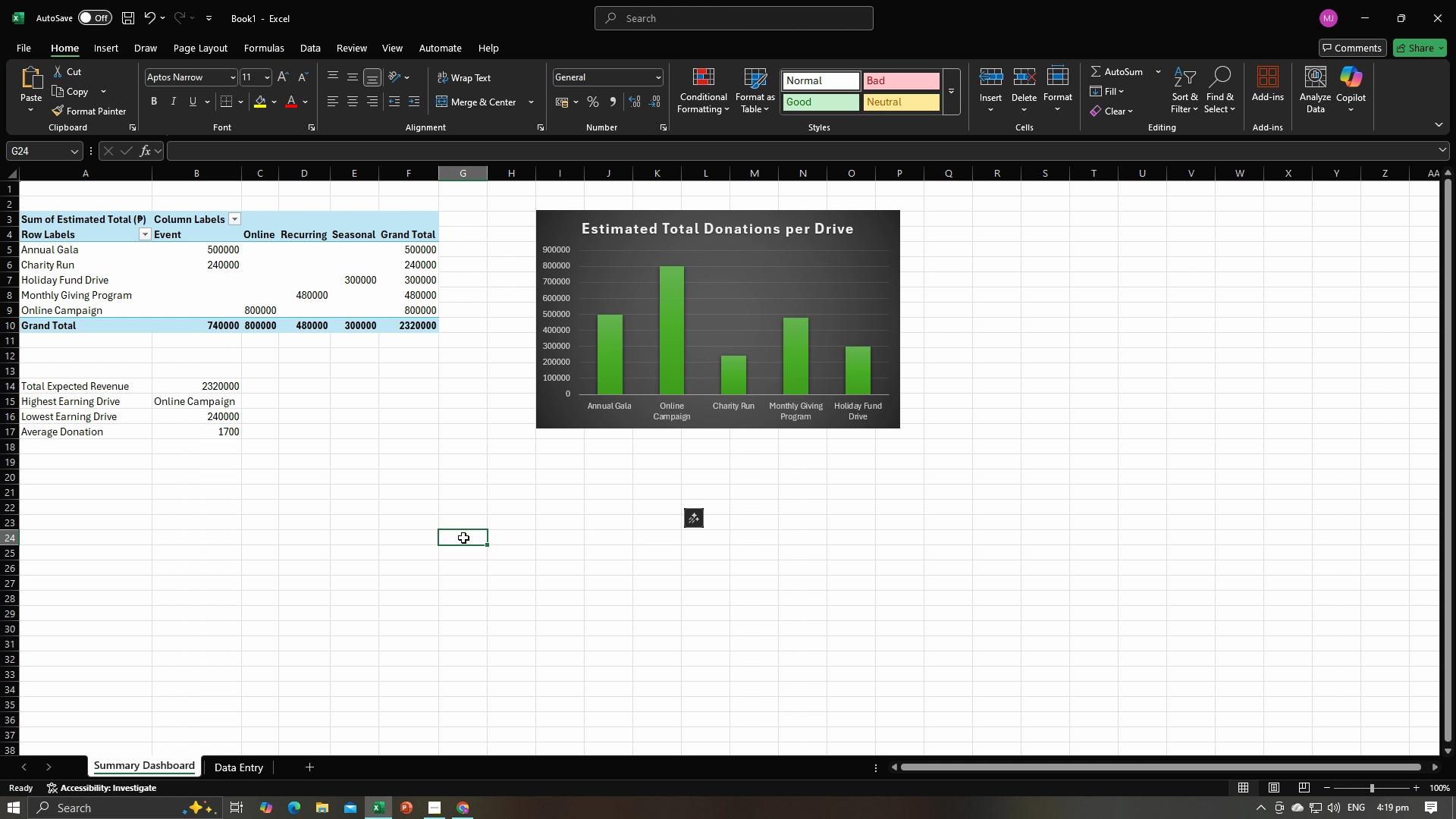 
triple_click([463, 538])
 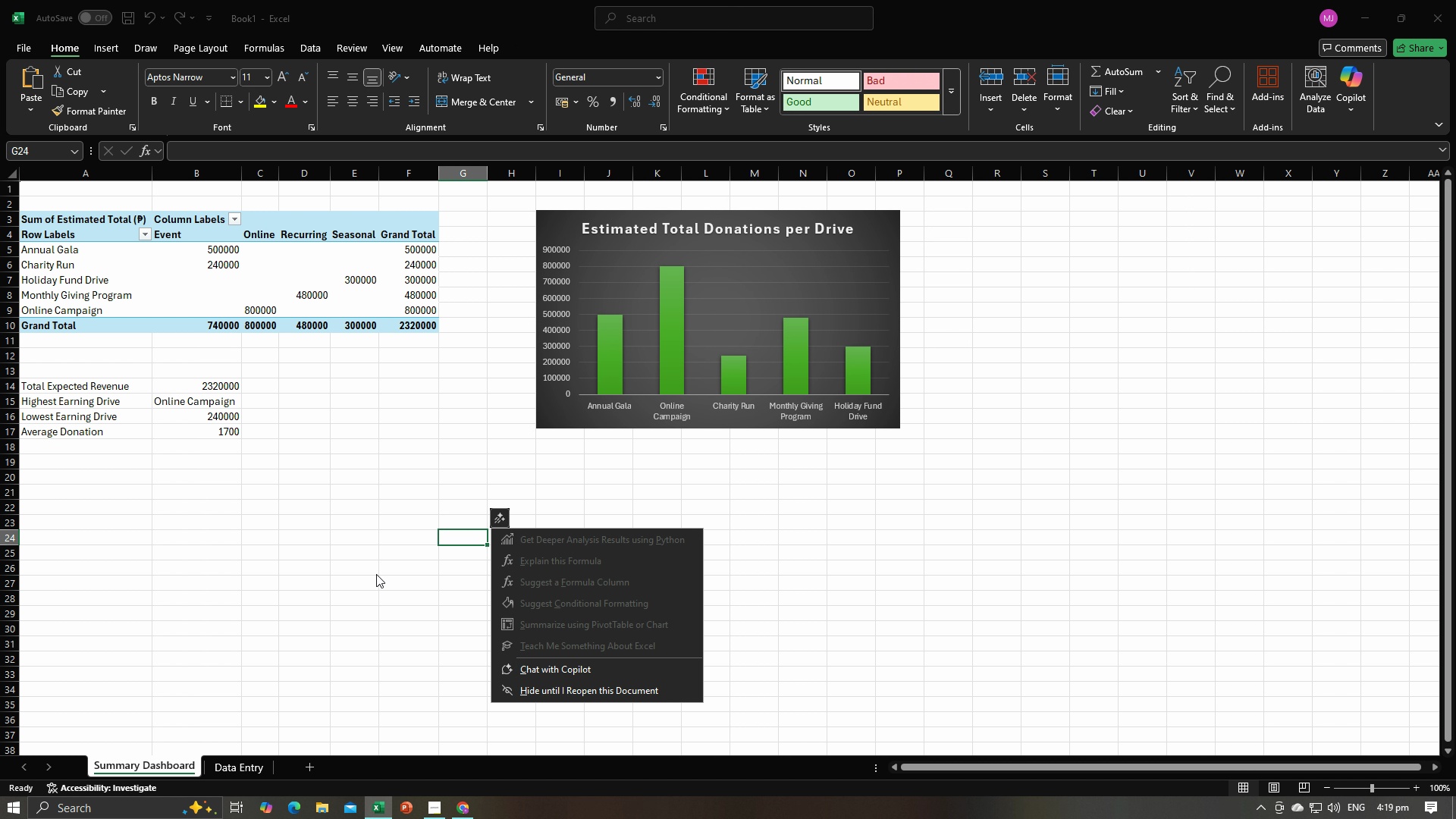 
double_click([376, 574])
 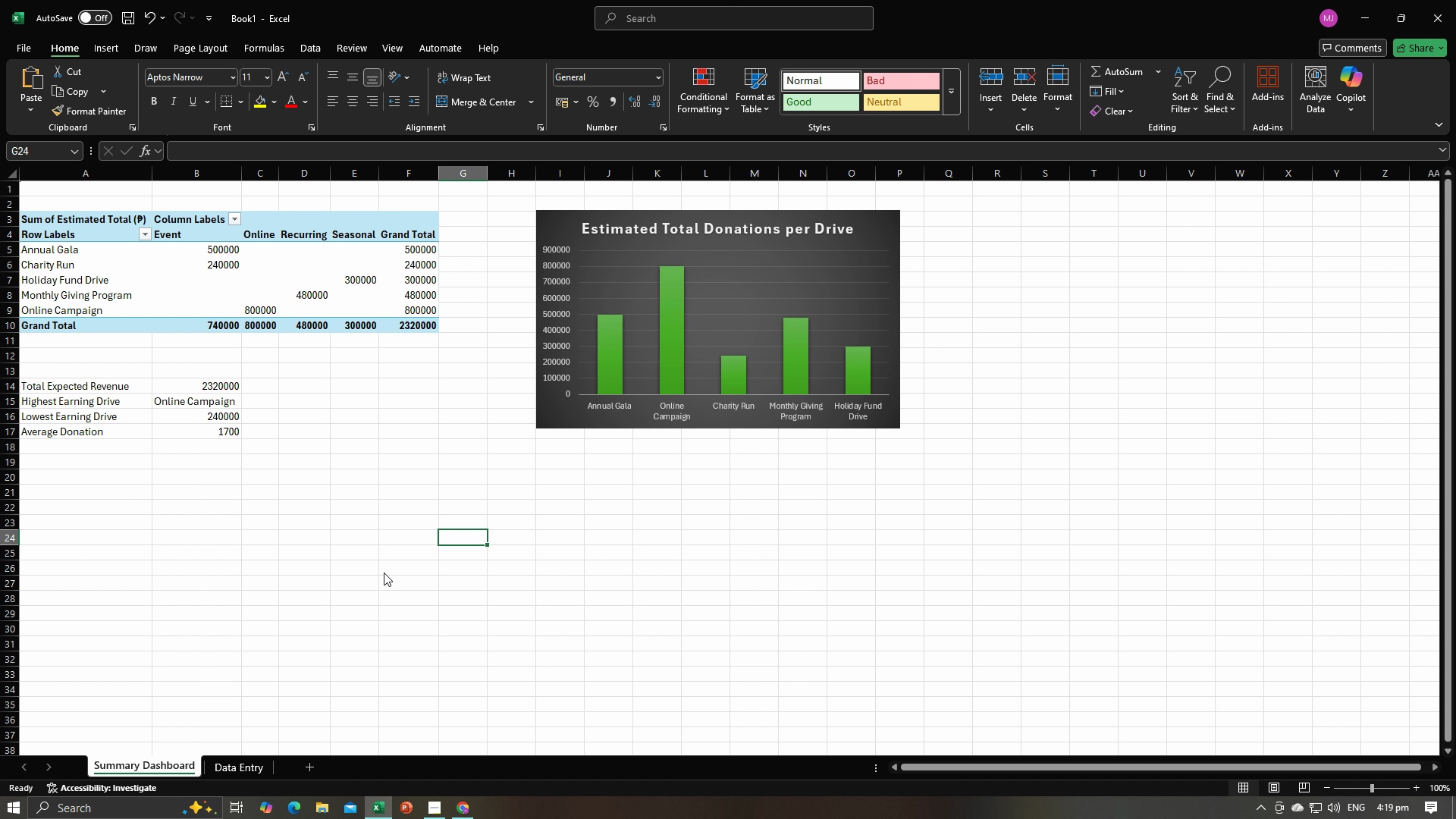 
key(Alt+AltLeft)
 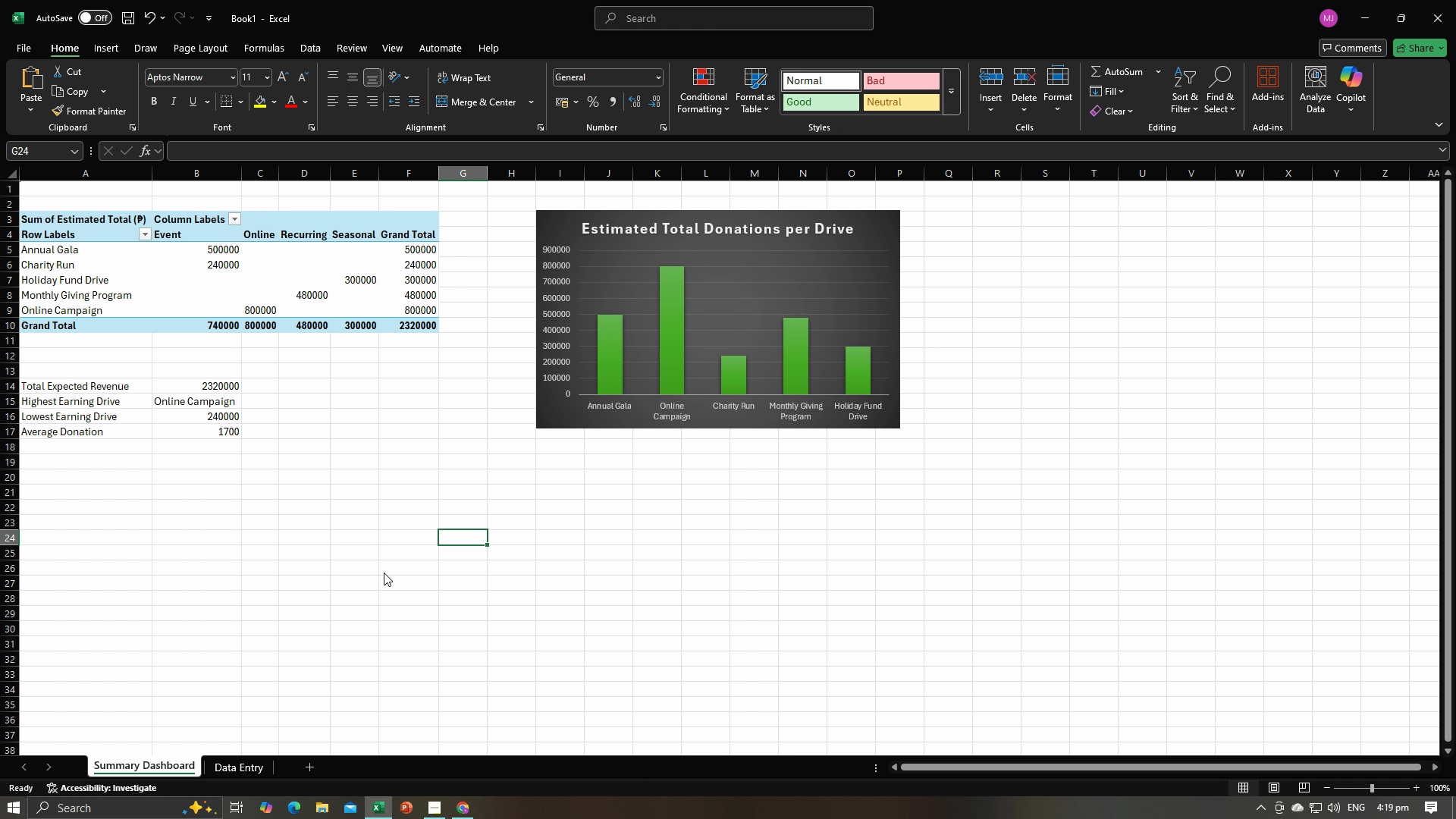 
key(Alt+Tab)
 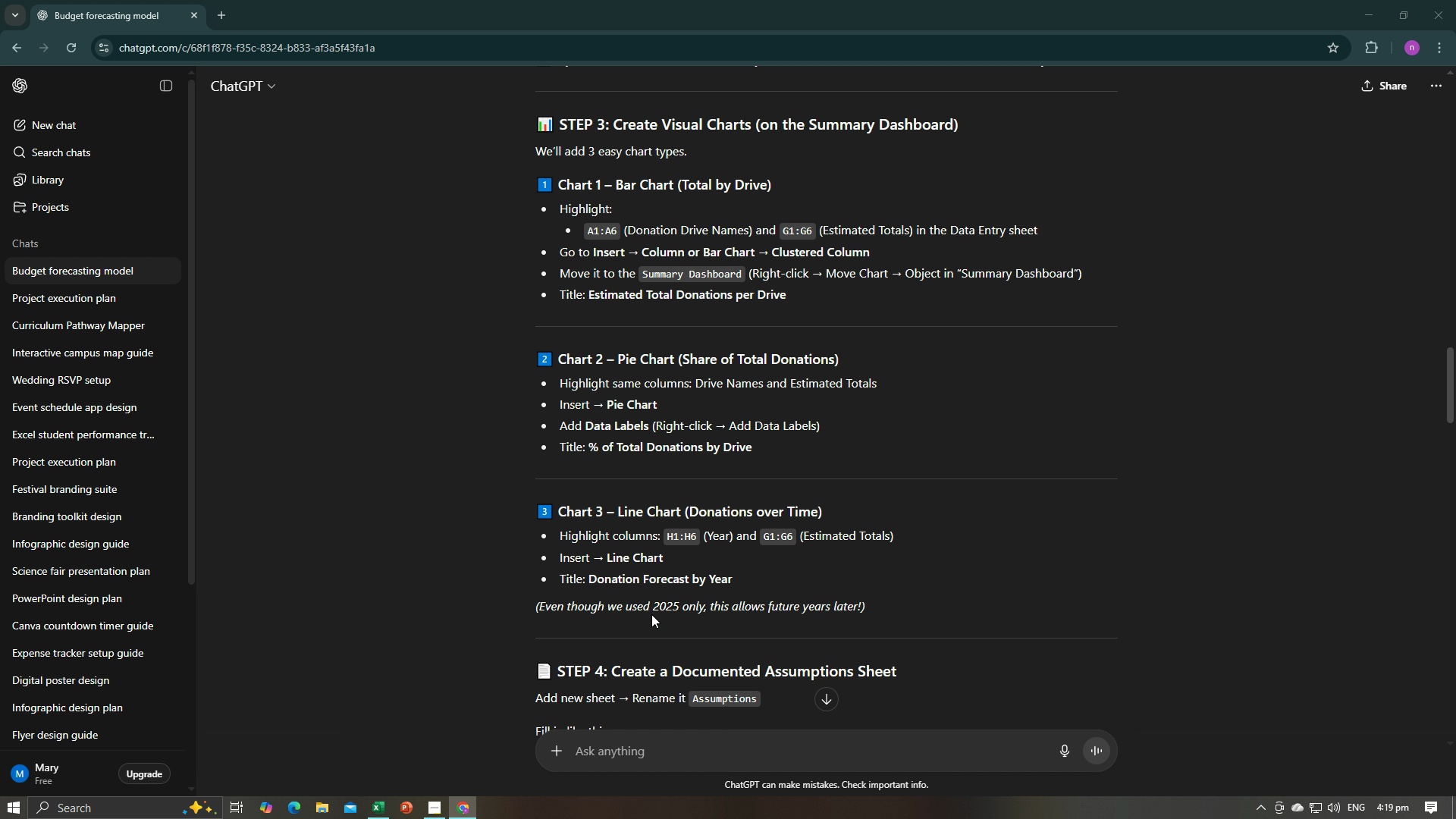 
wait(6.3)
 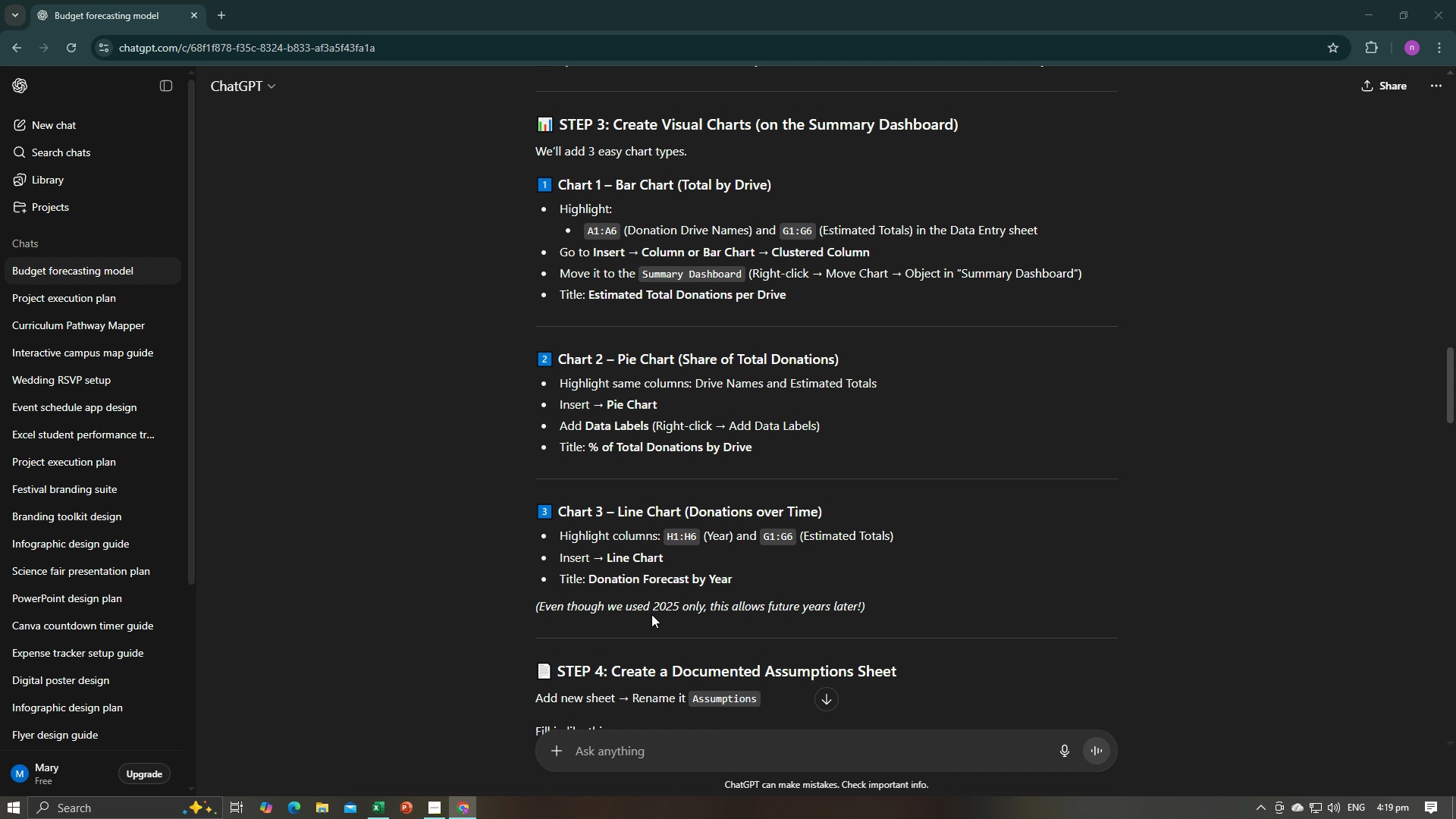 
key(Alt+AltLeft)
 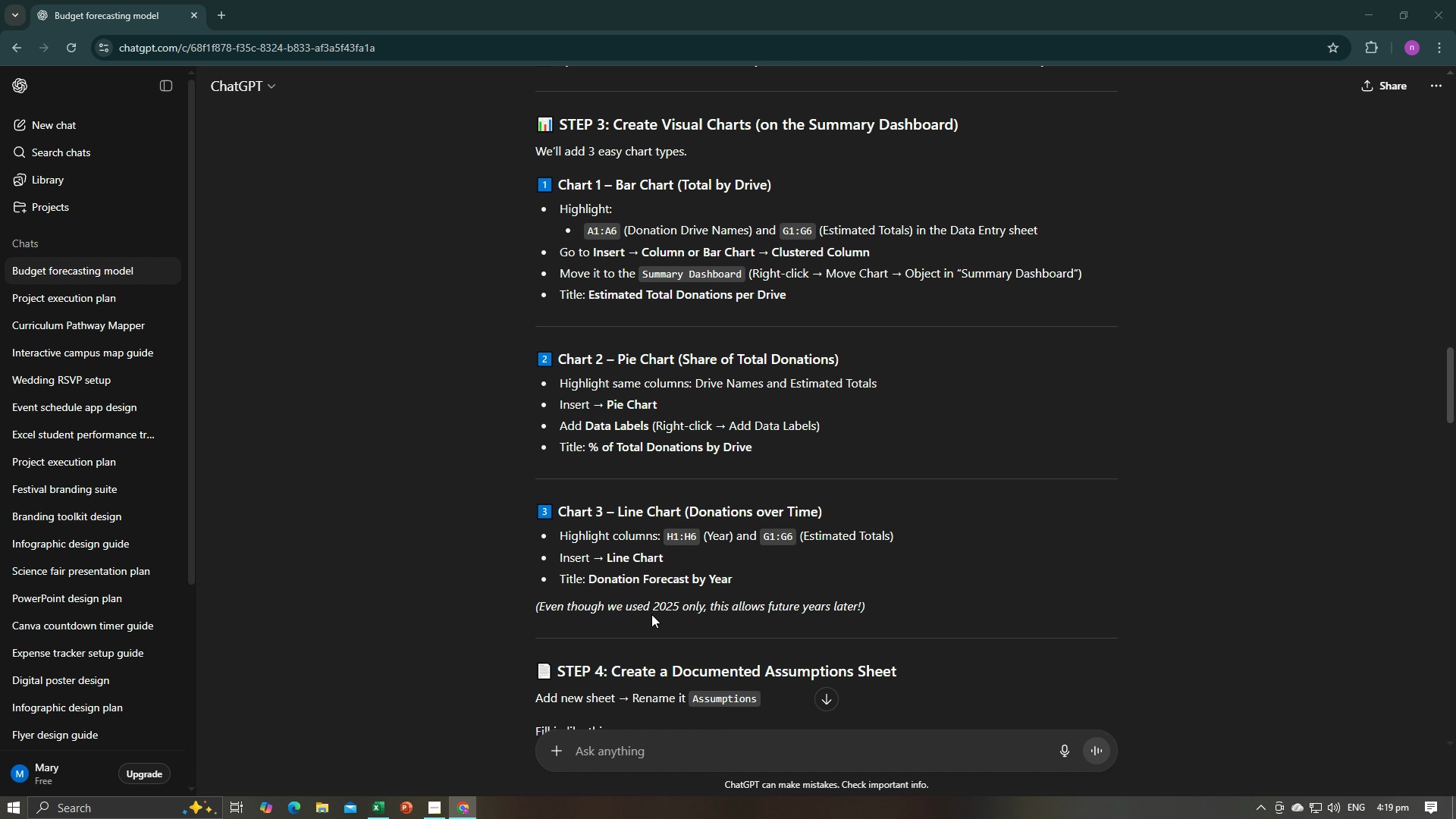 
key(Alt+Tab)
 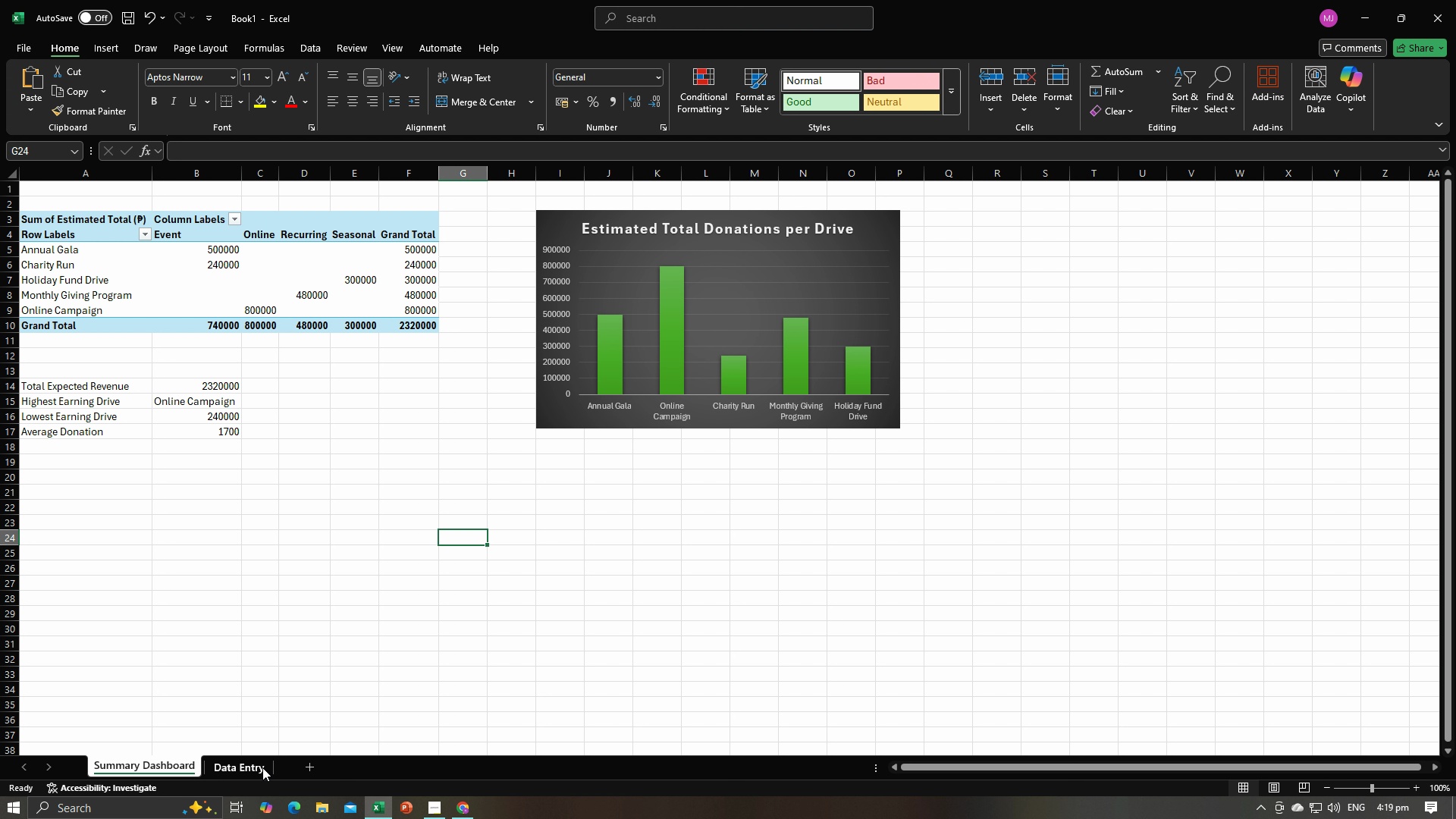 
left_click([262, 768])
 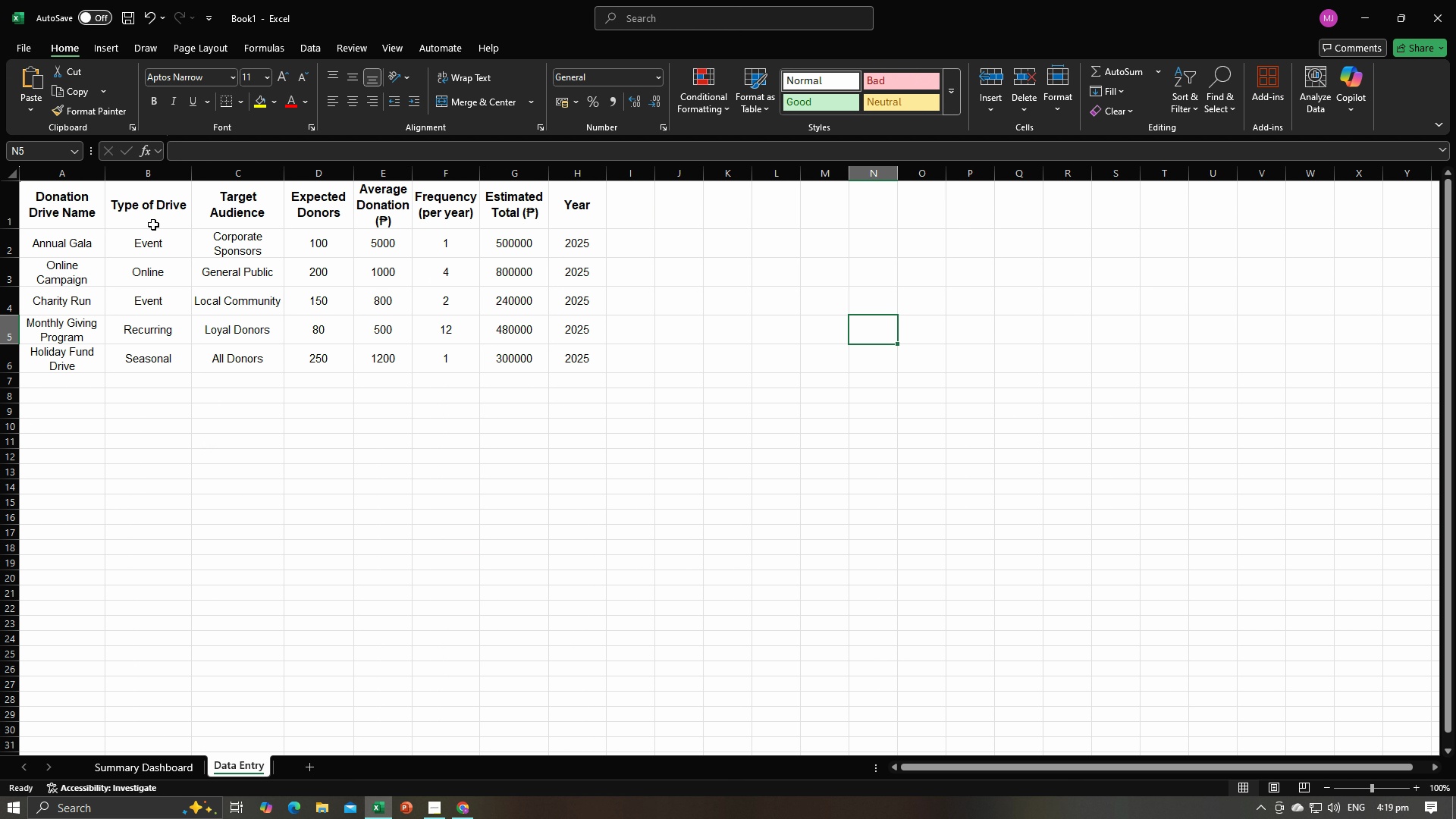 
key(Alt+AltLeft)
 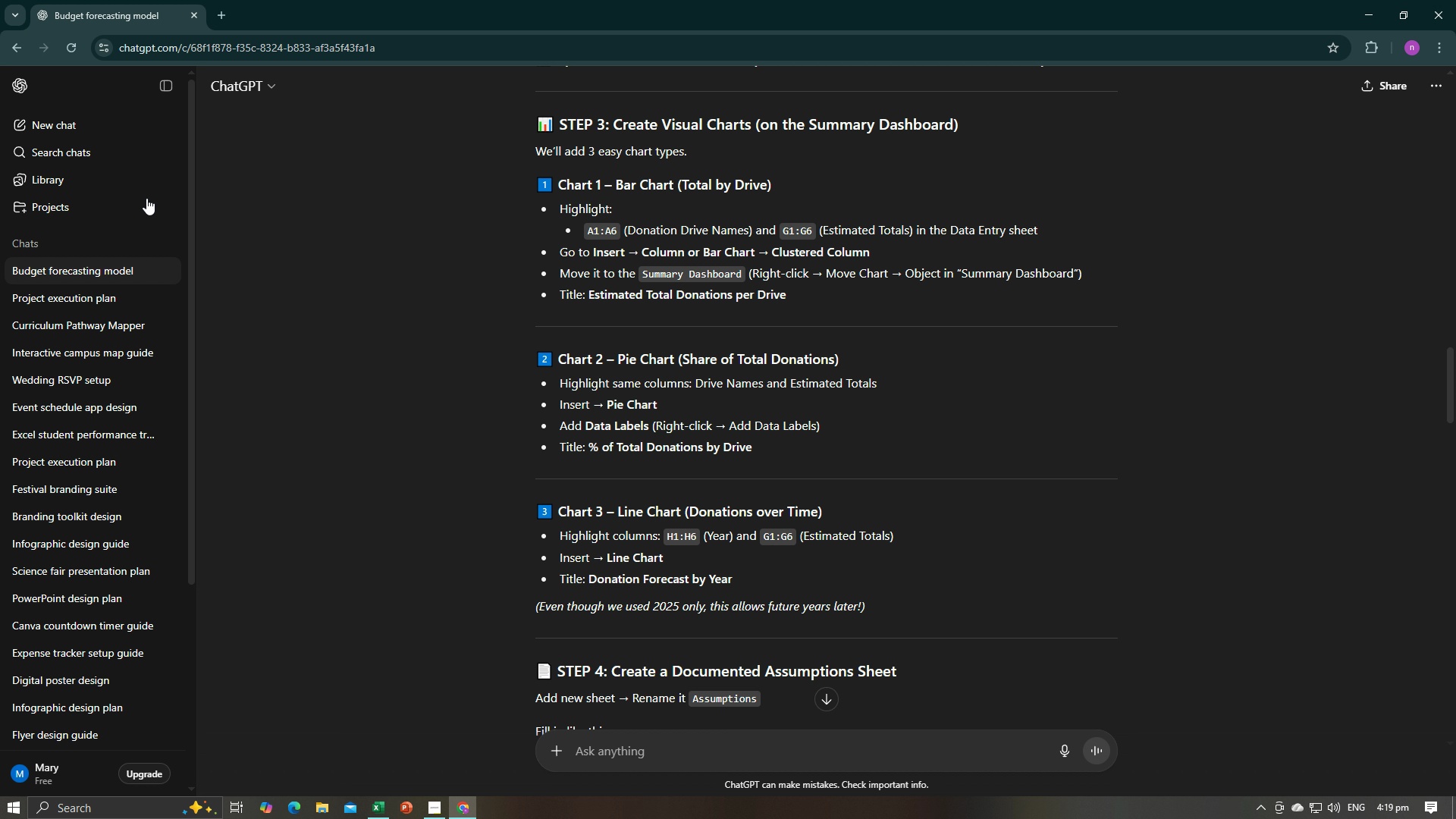 
key(Alt+Tab)
 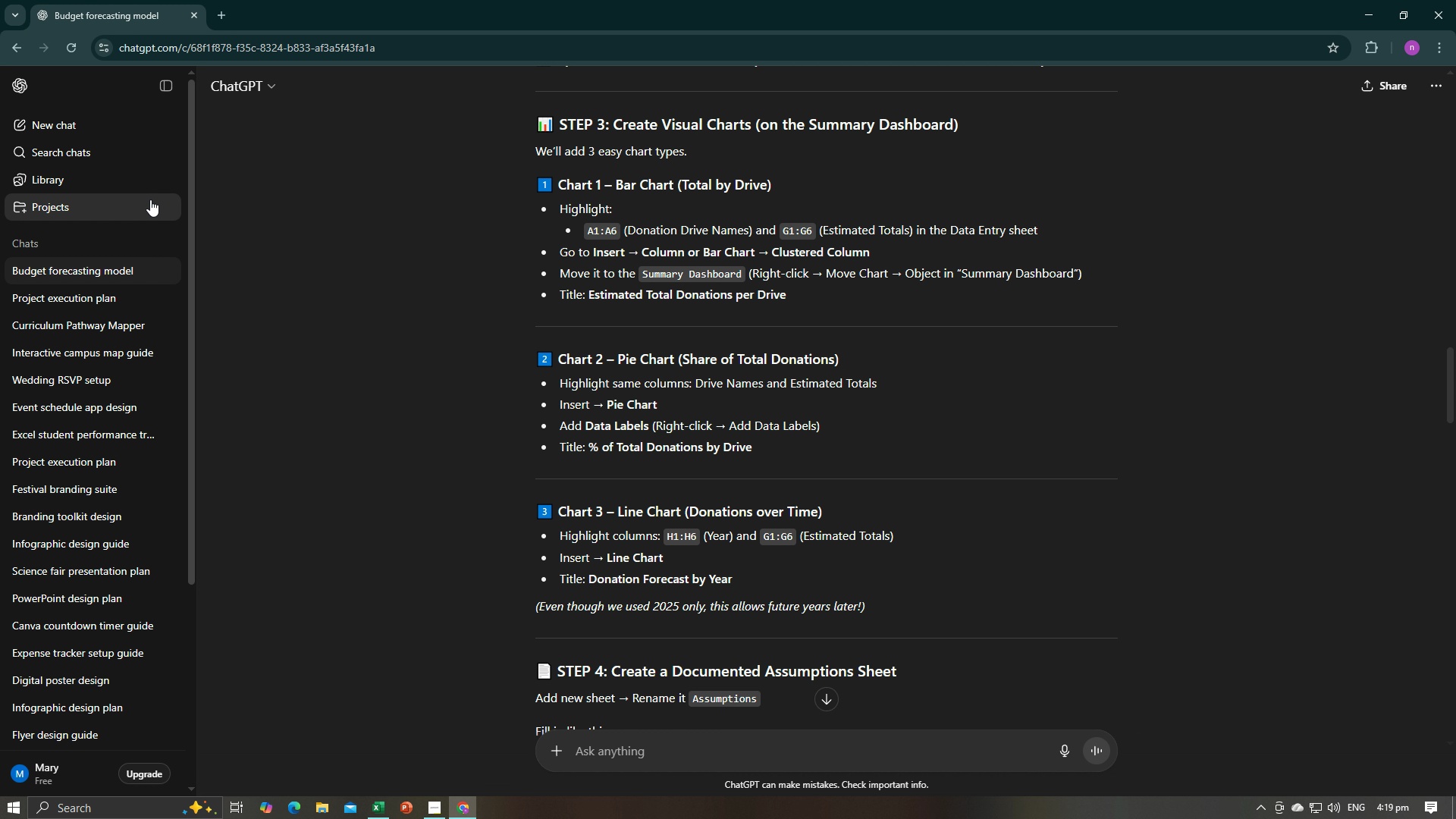 
key(Alt+AltLeft)
 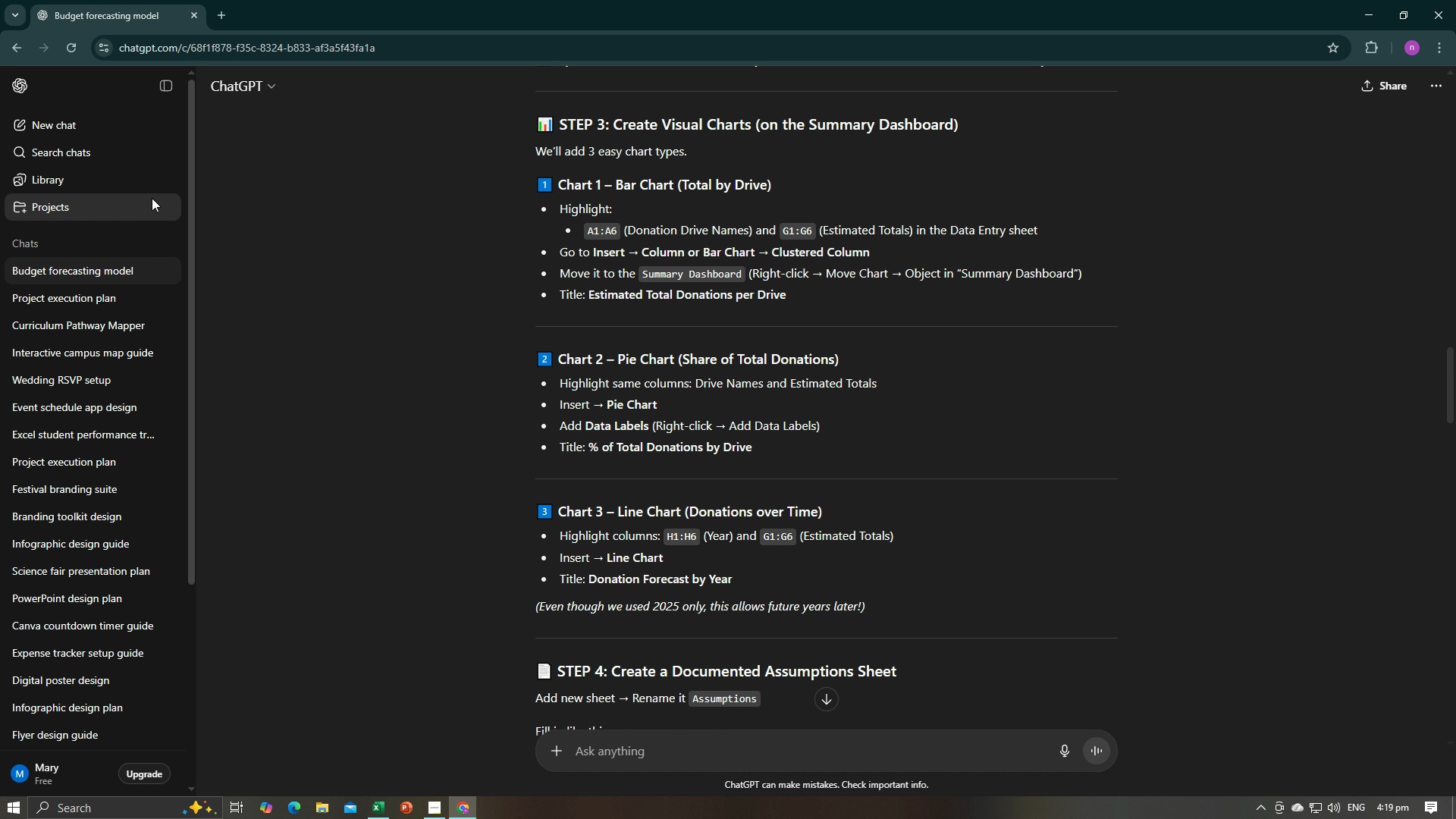 
key(Alt+Tab)
 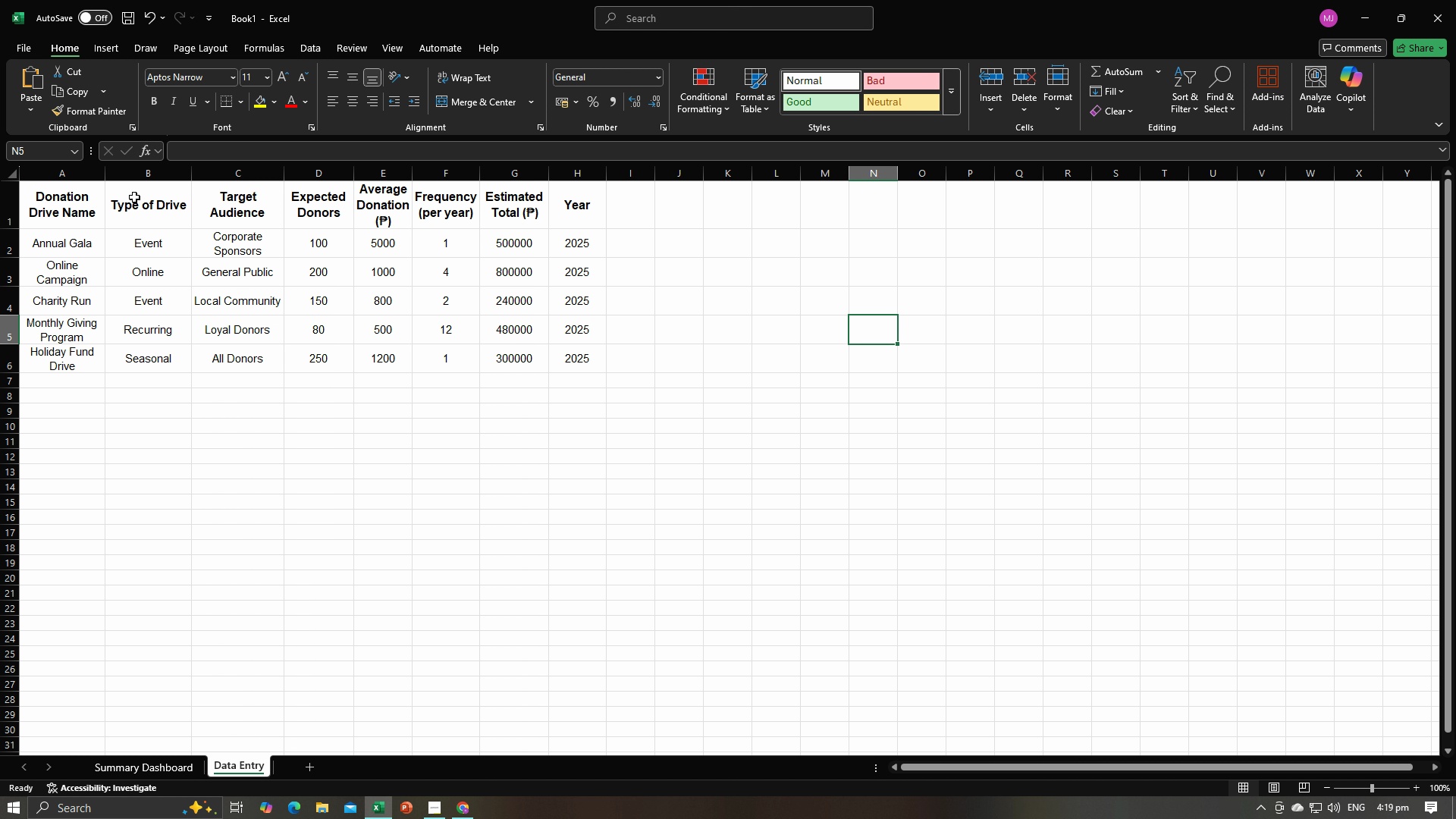 
key(Alt+AltLeft)
 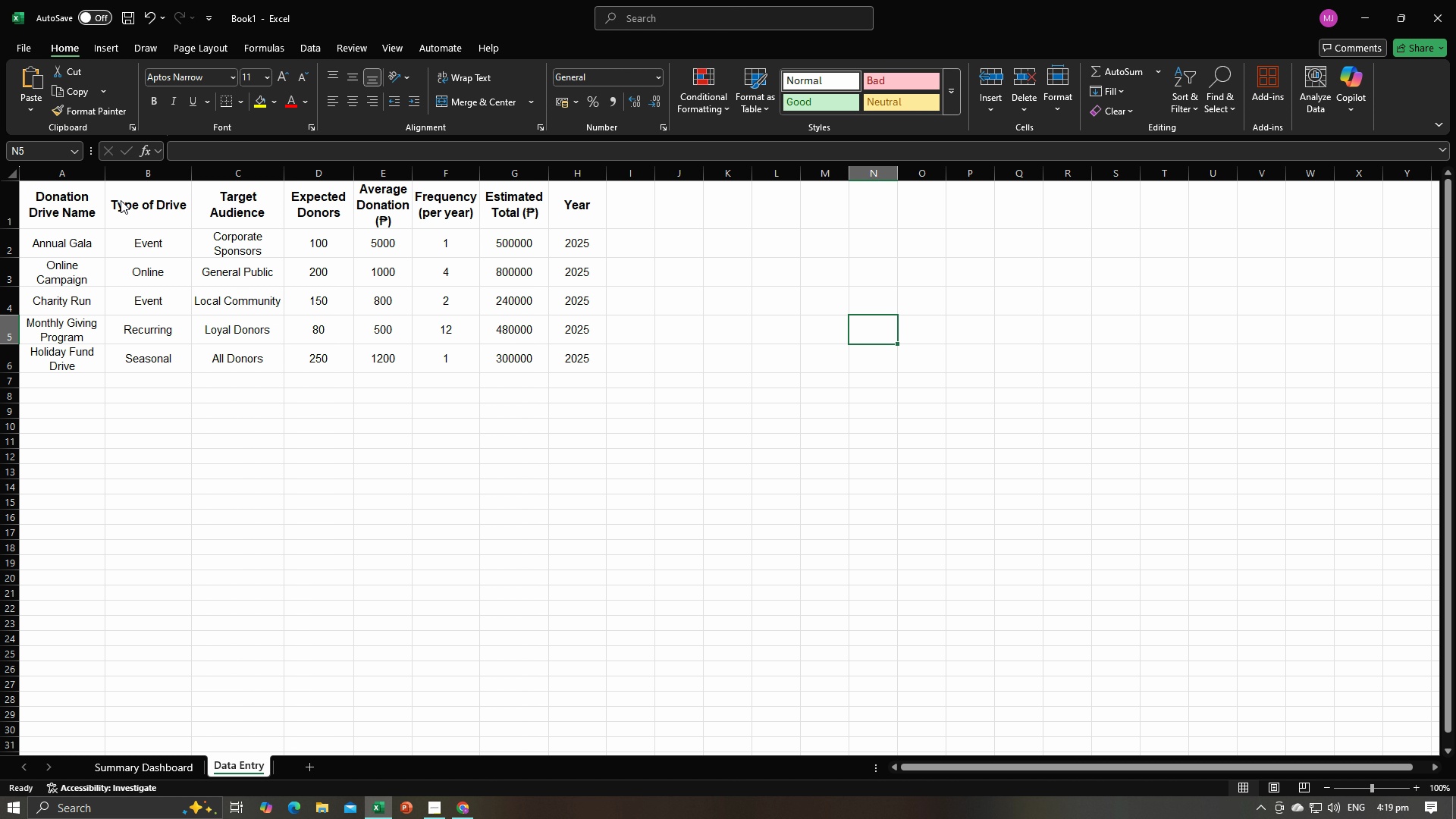 
key(Alt+Tab)
 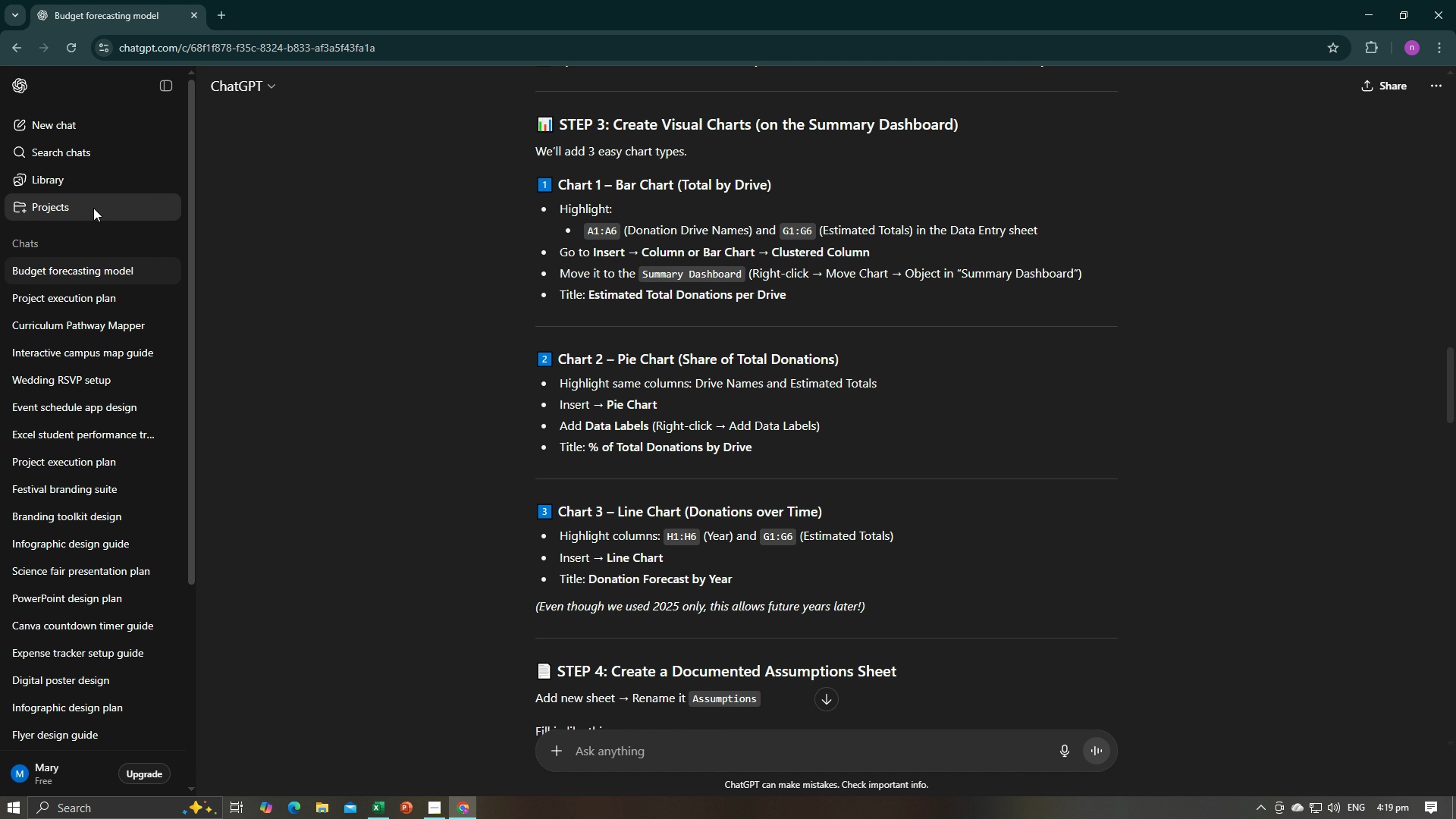 
key(Alt+AltLeft)
 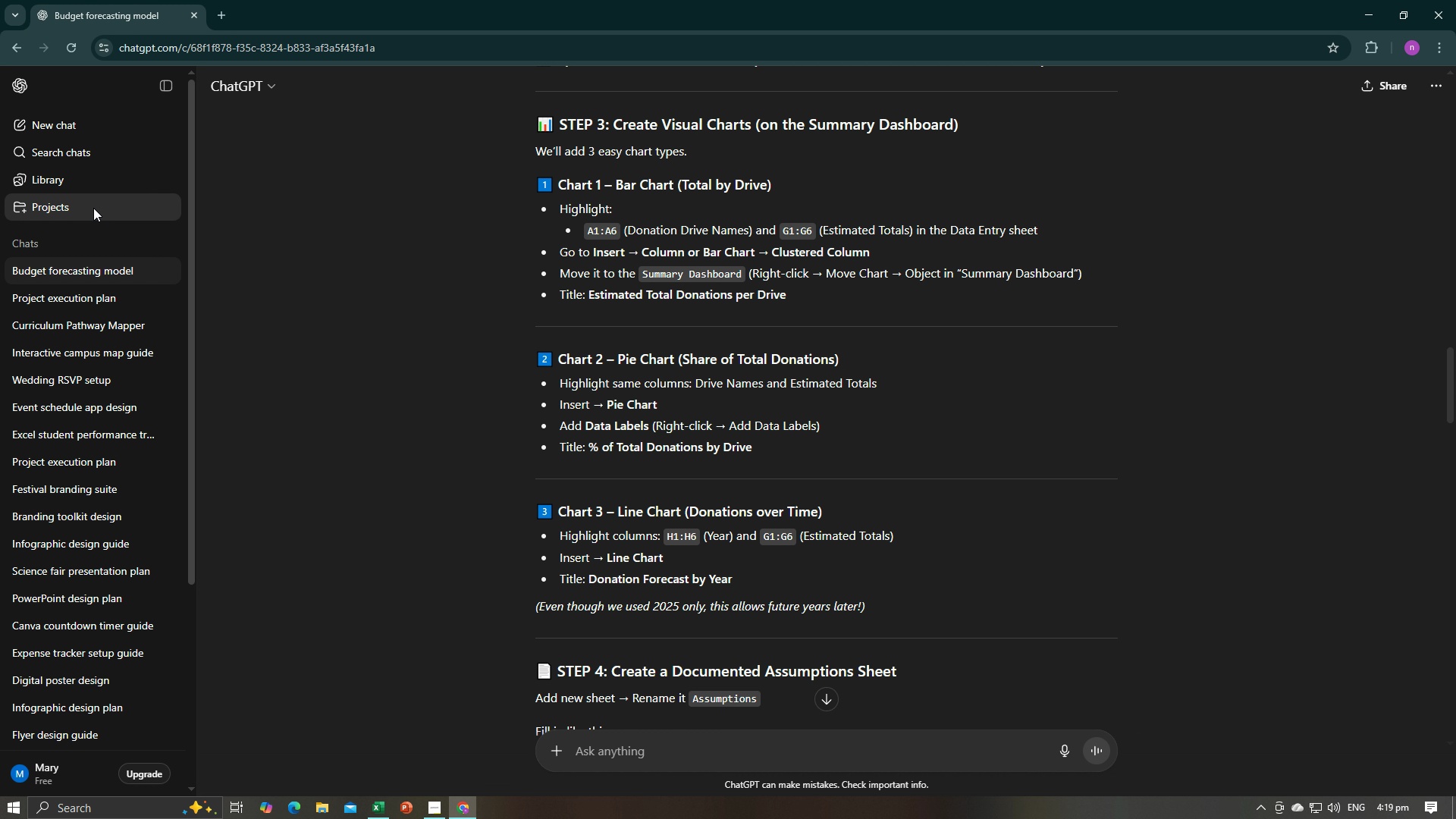 
key(Alt+Tab)
 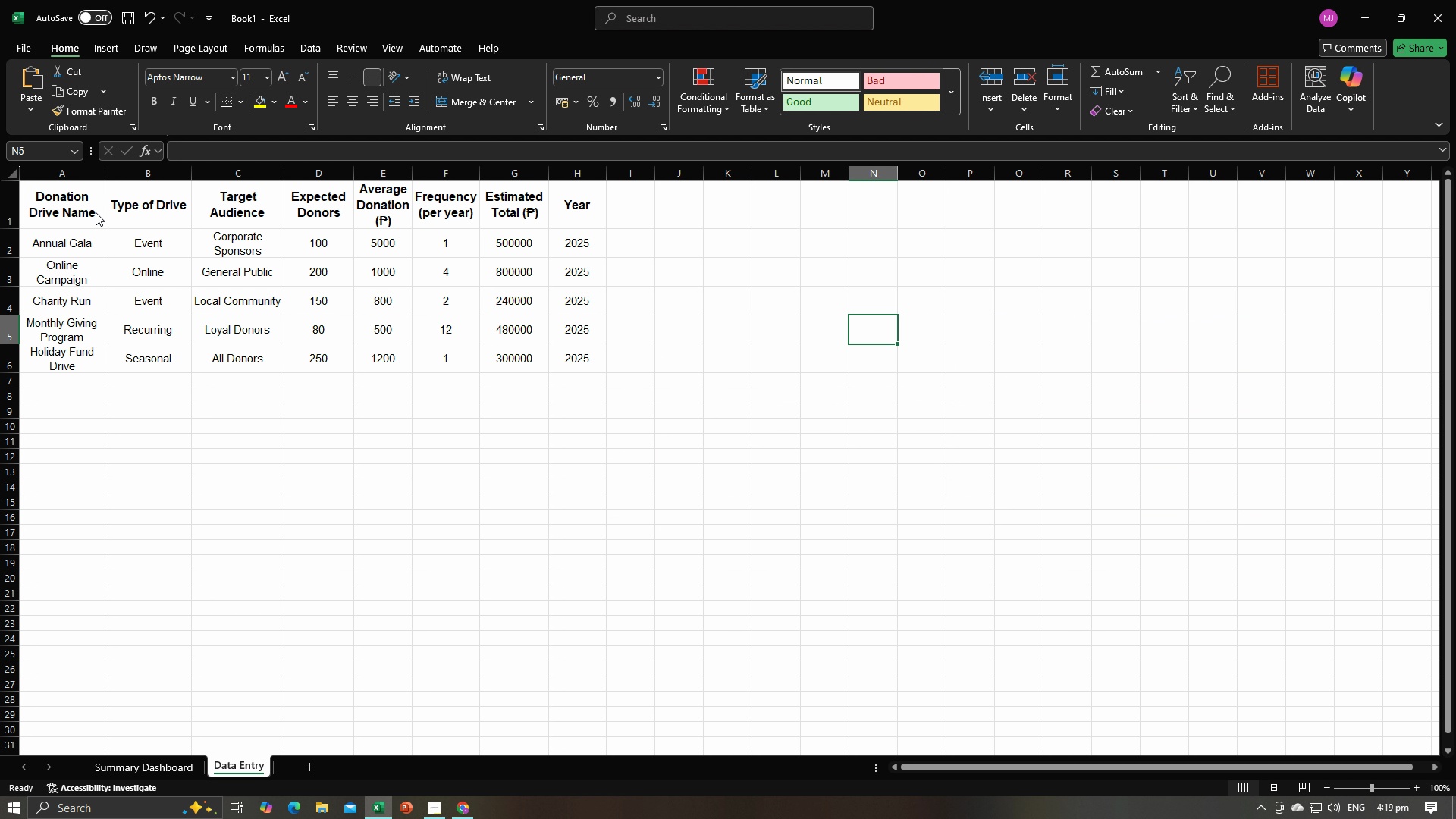 
key(Alt+AltLeft)
 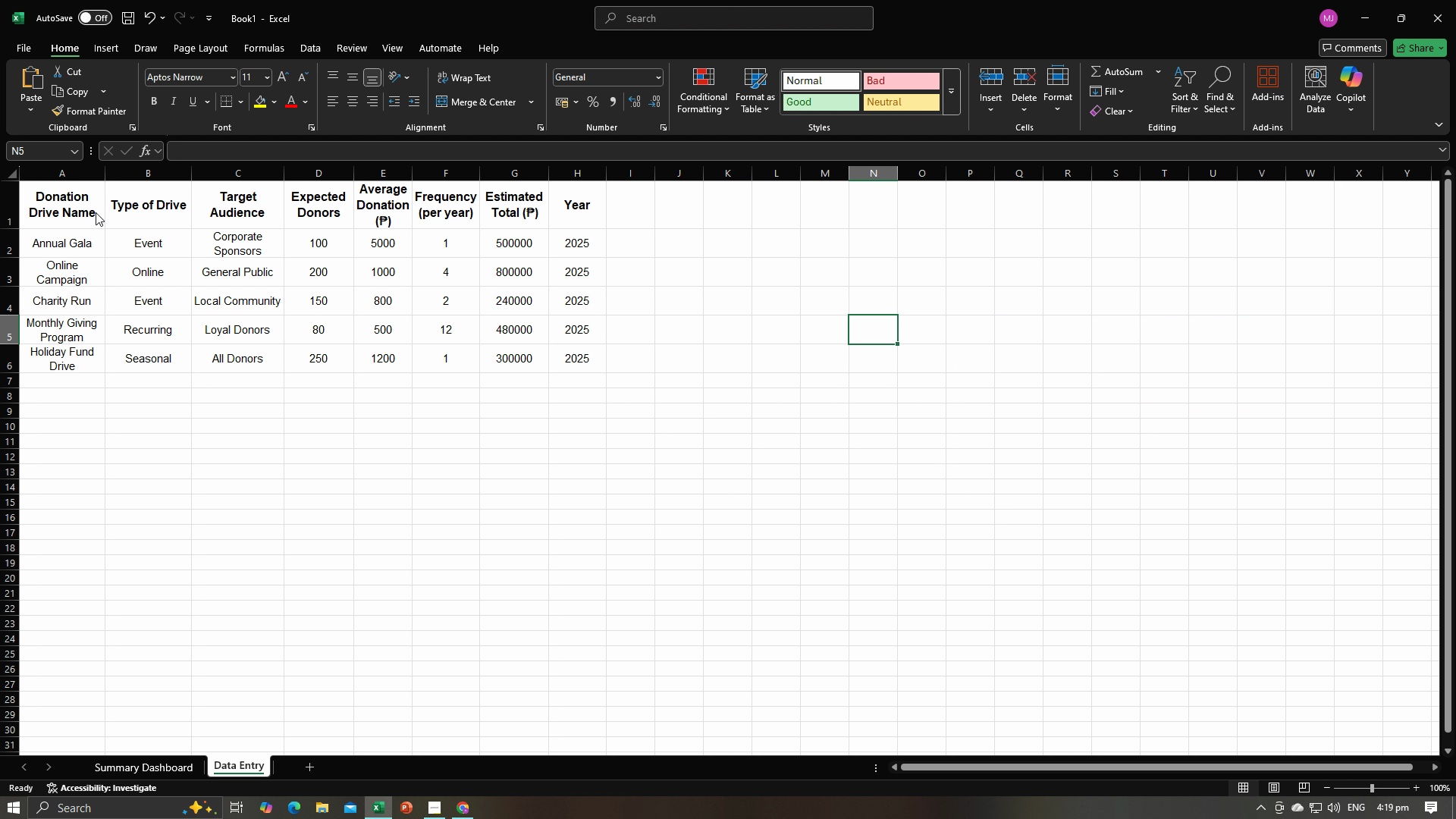 
key(Alt+Tab)
 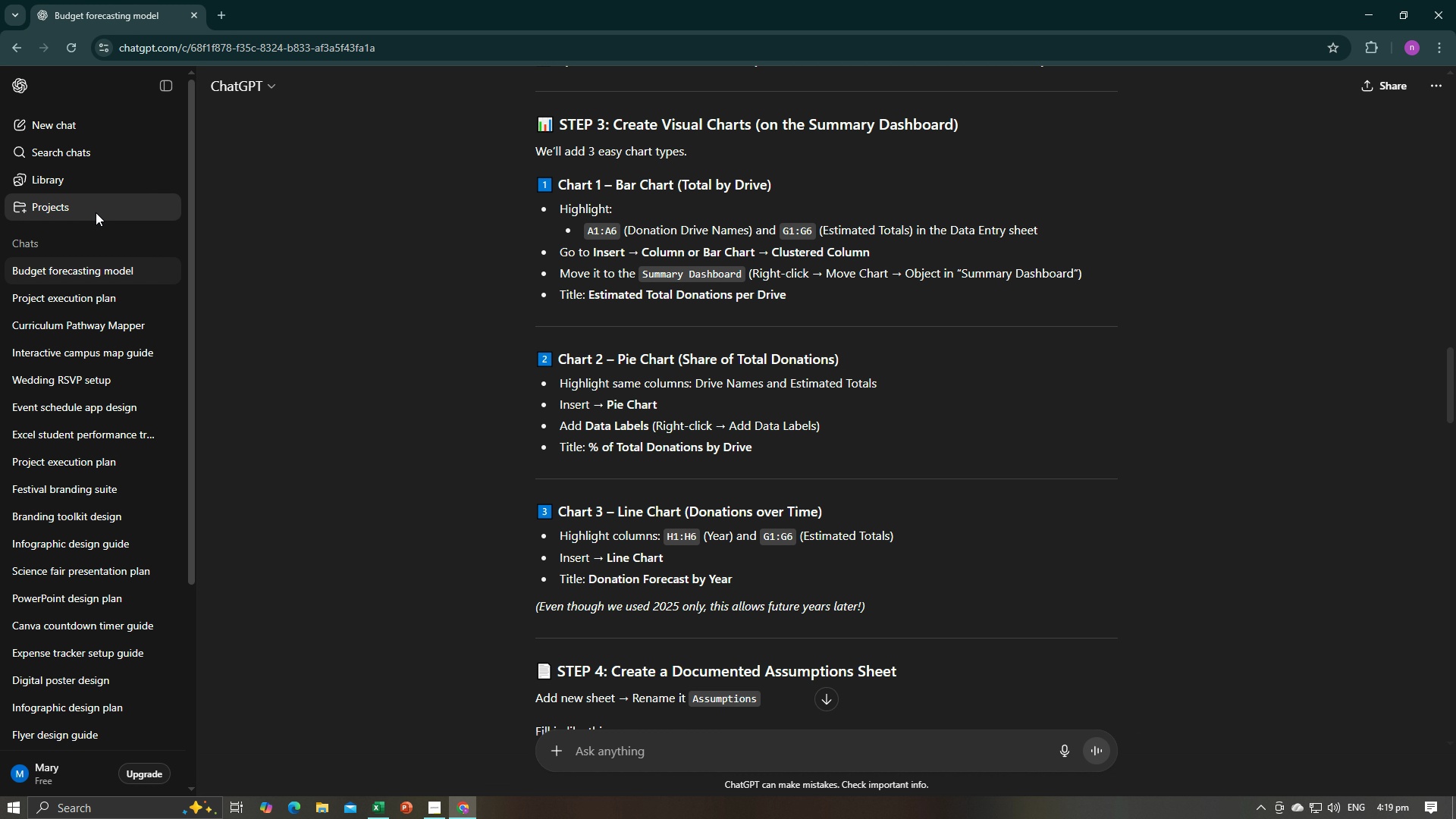 
key(Alt+AltLeft)
 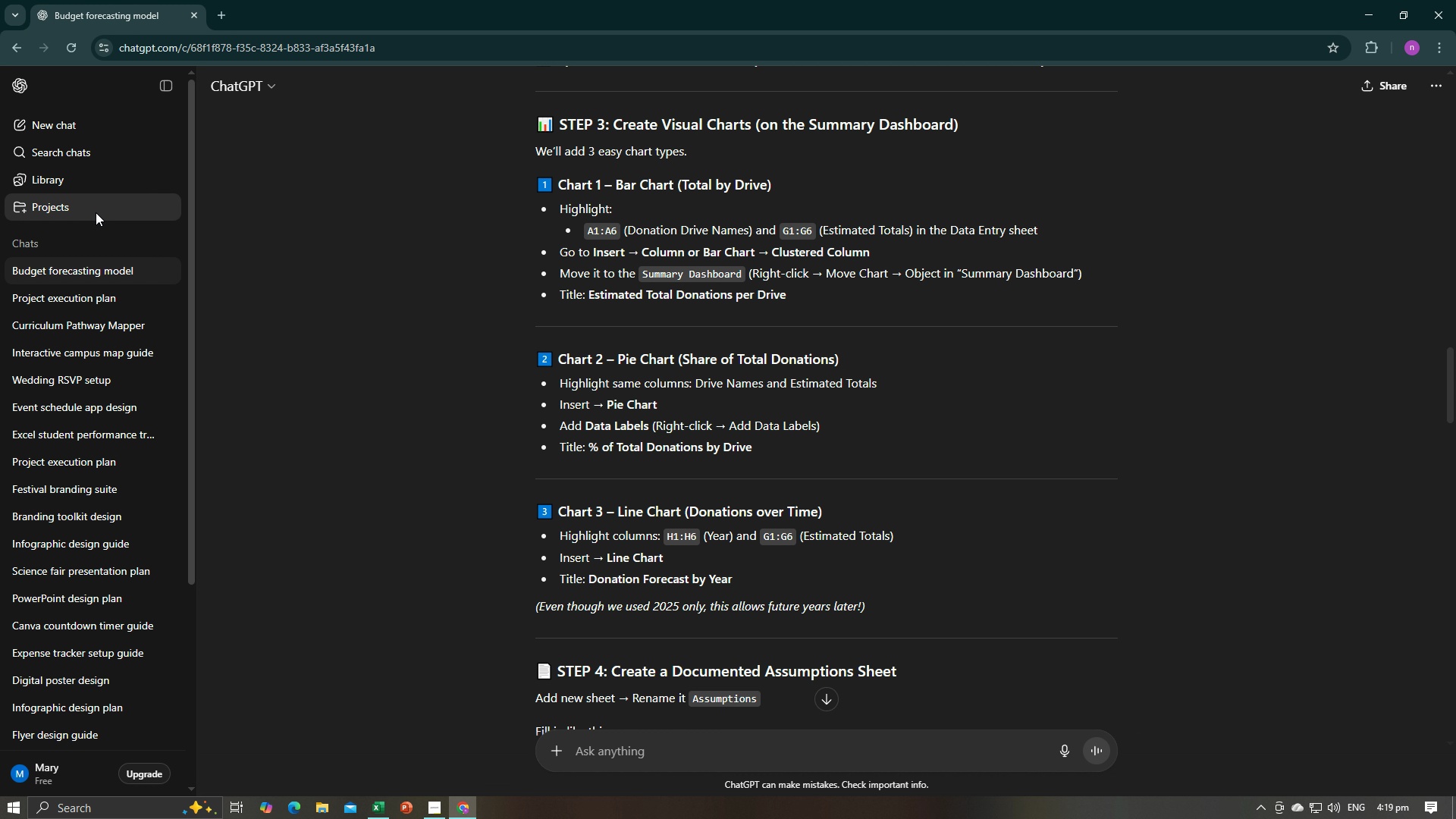 
key(Alt+Tab)
 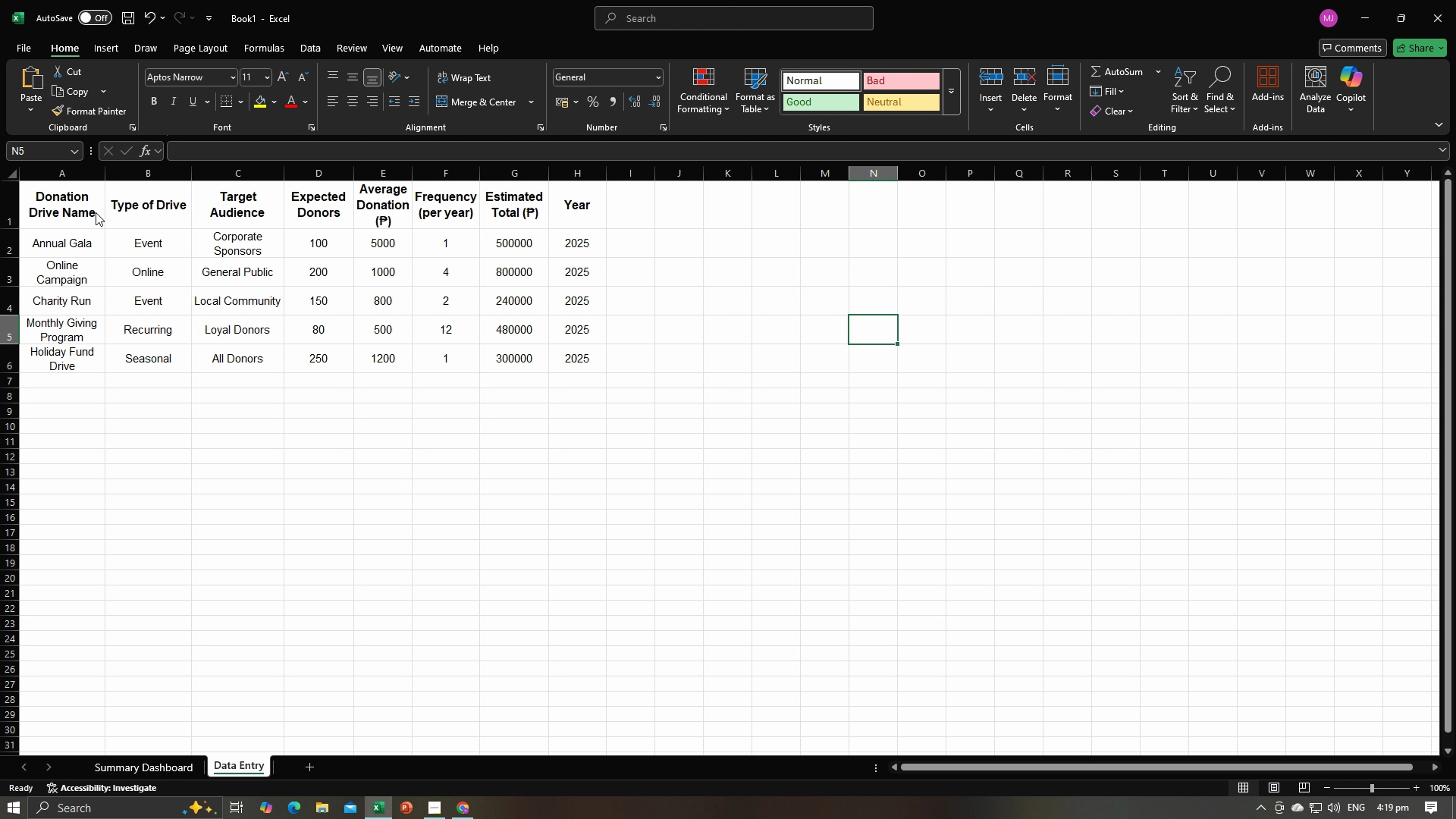 
key(Alt+AltLeft)
 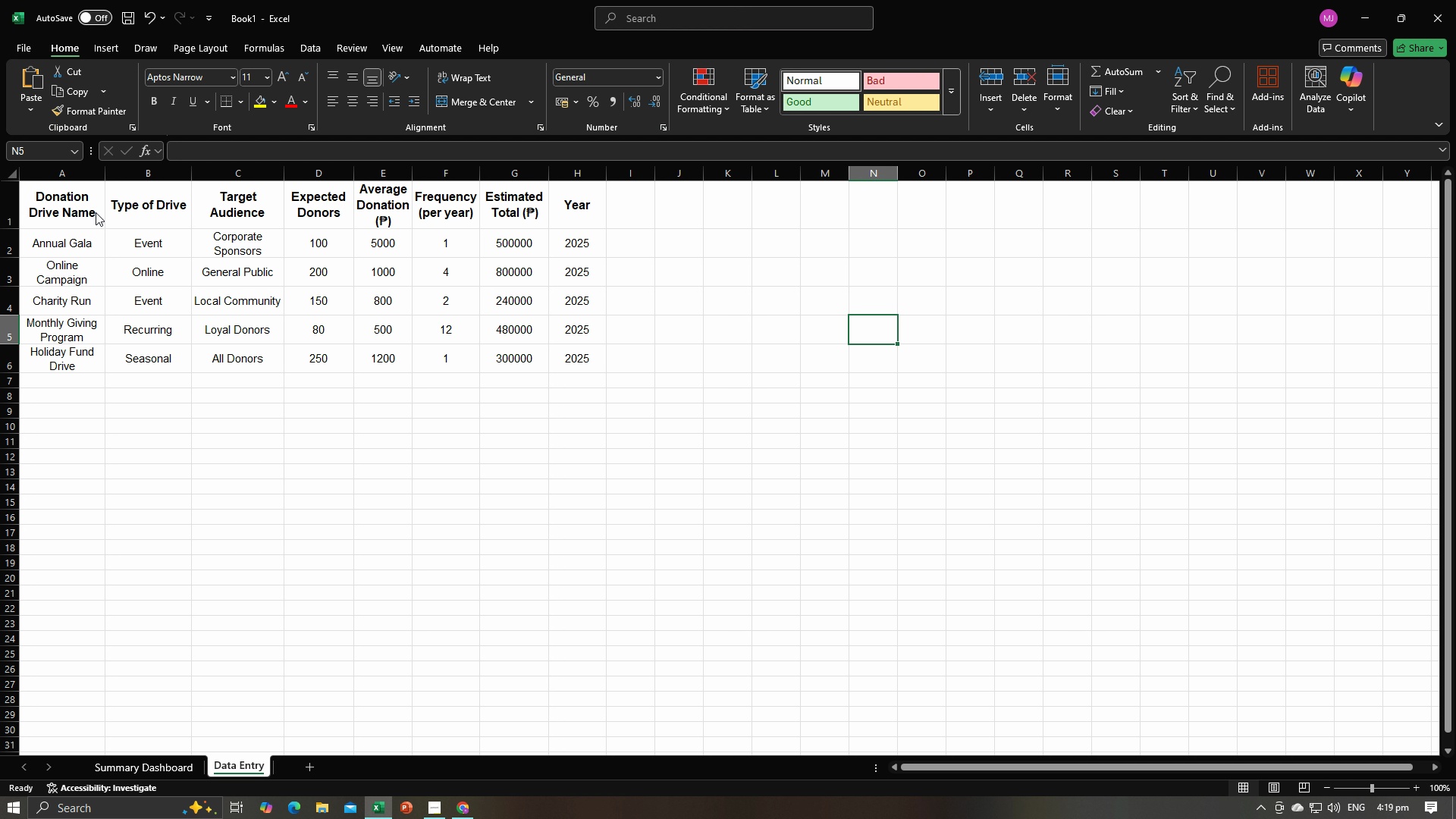 
key(Alt+Tab)
 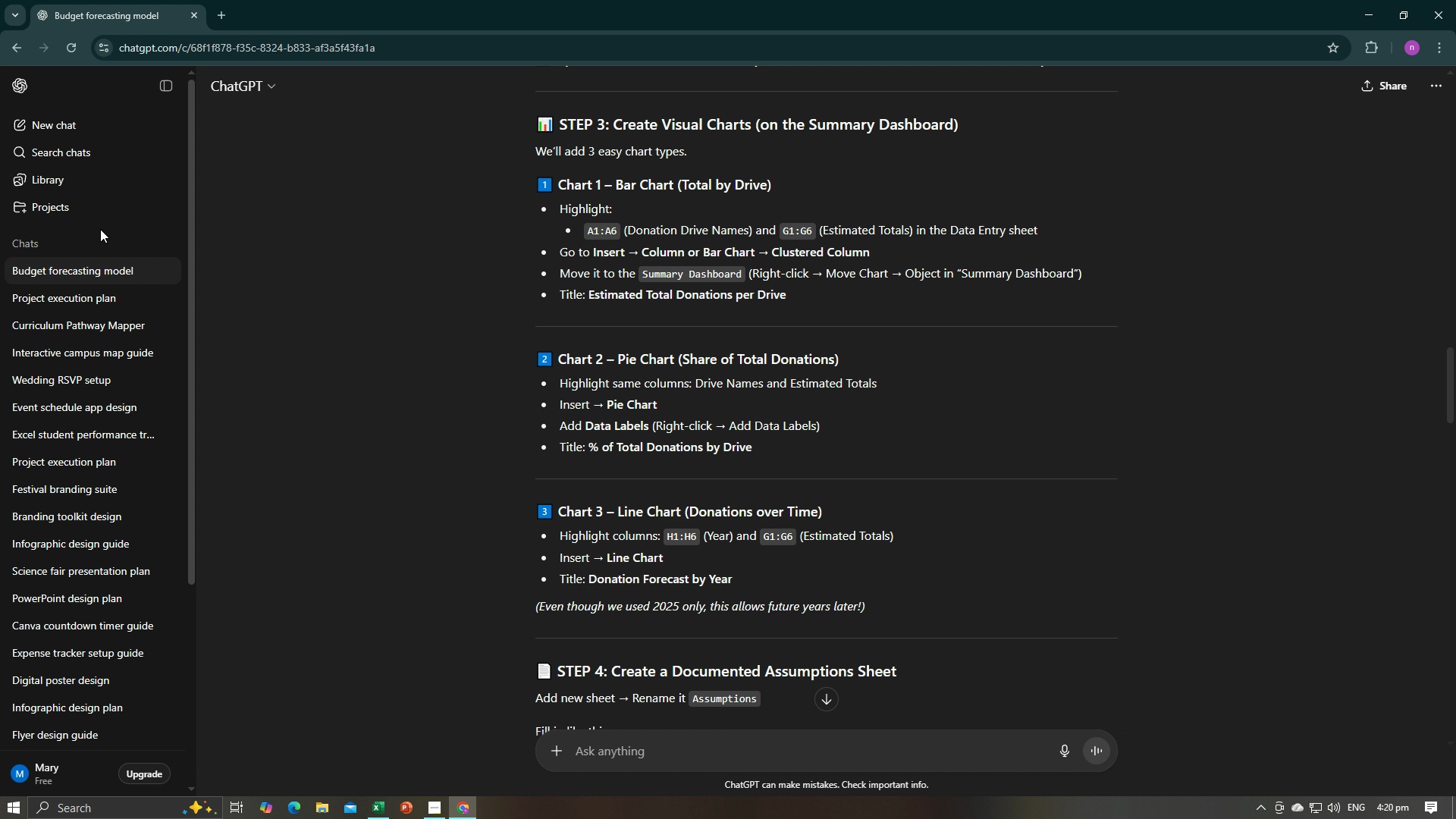 
wait(9.06)
 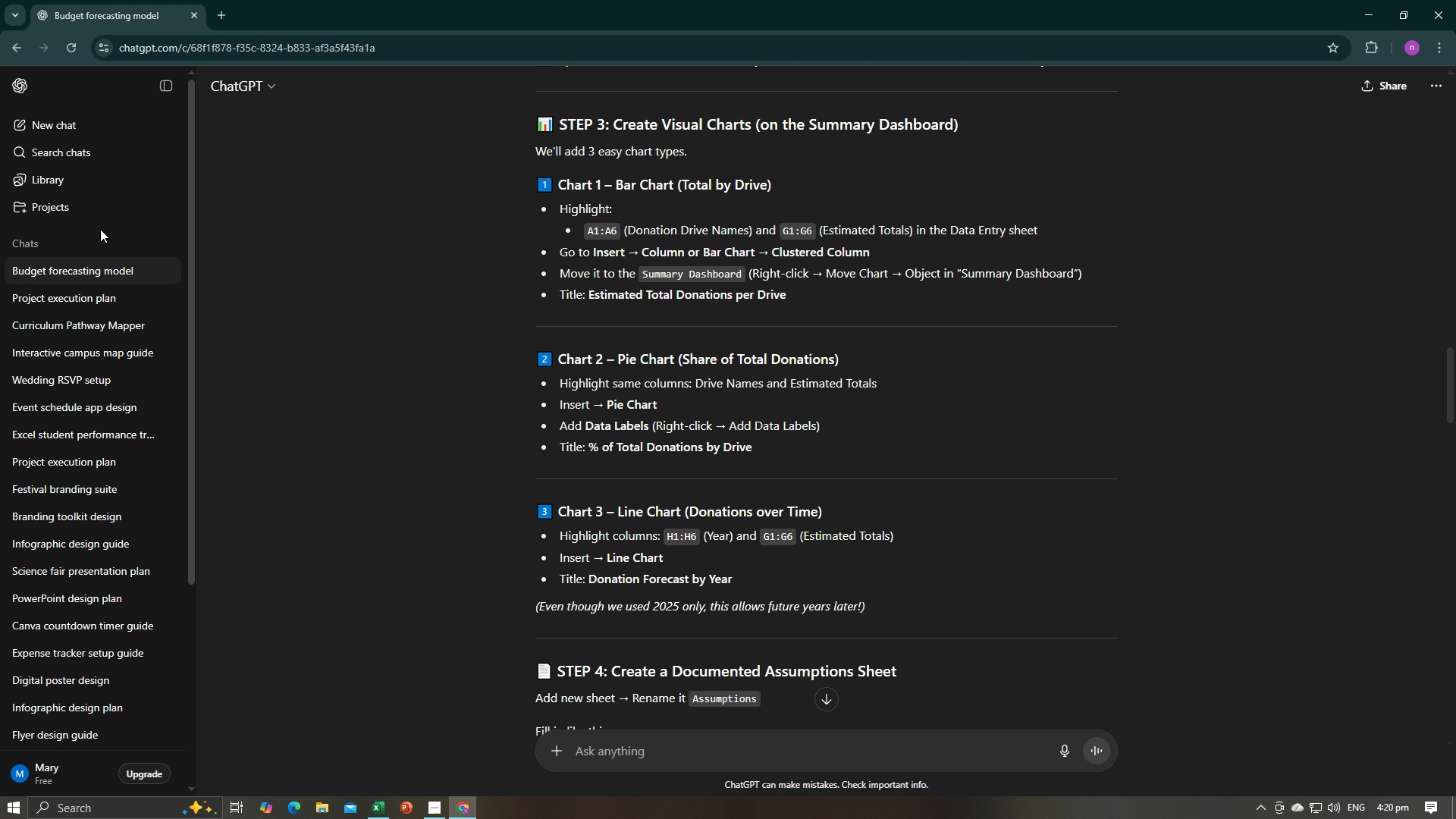 
key(Alt+AltLeft)
 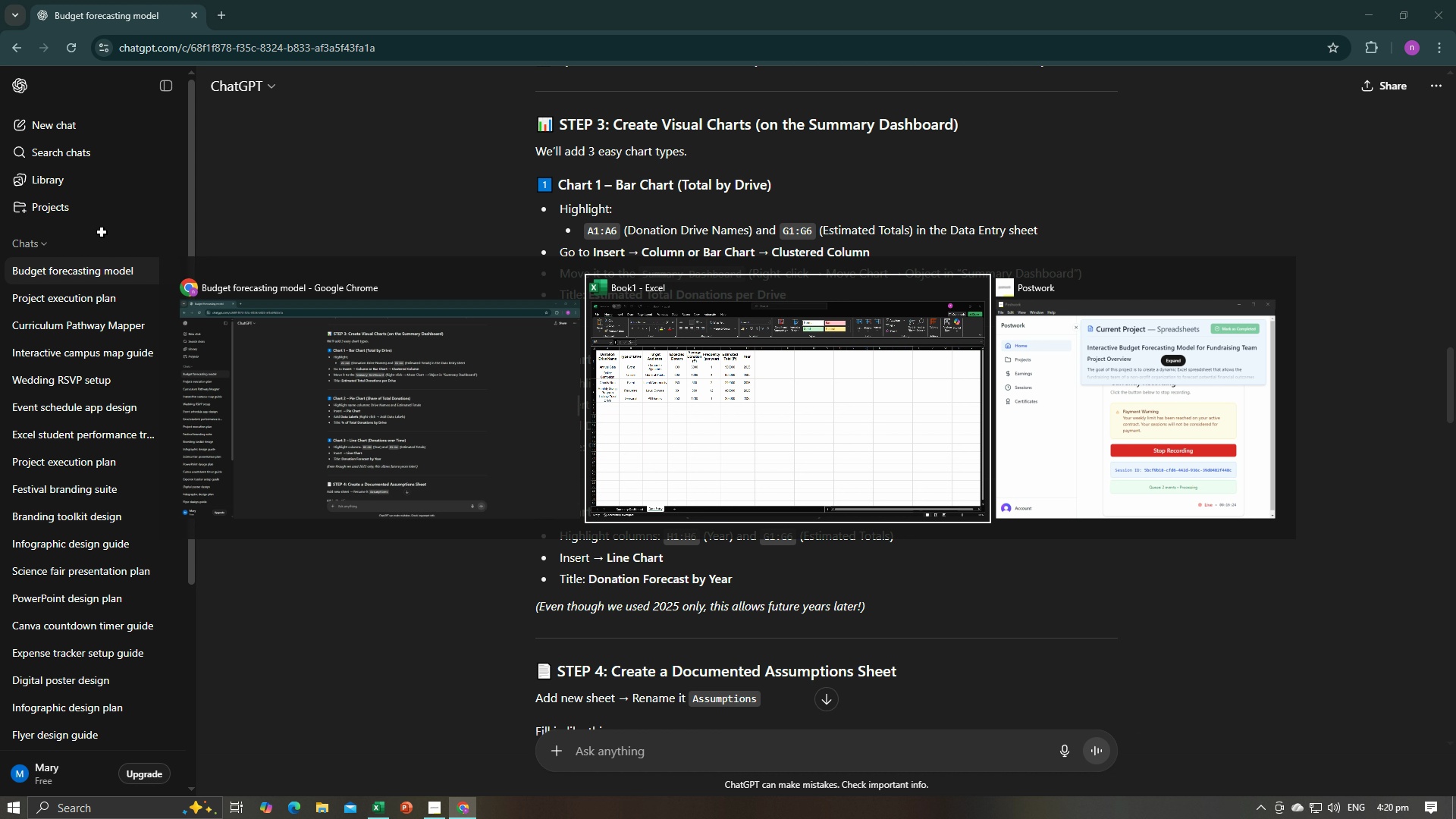 
key(Alt+Tab)
 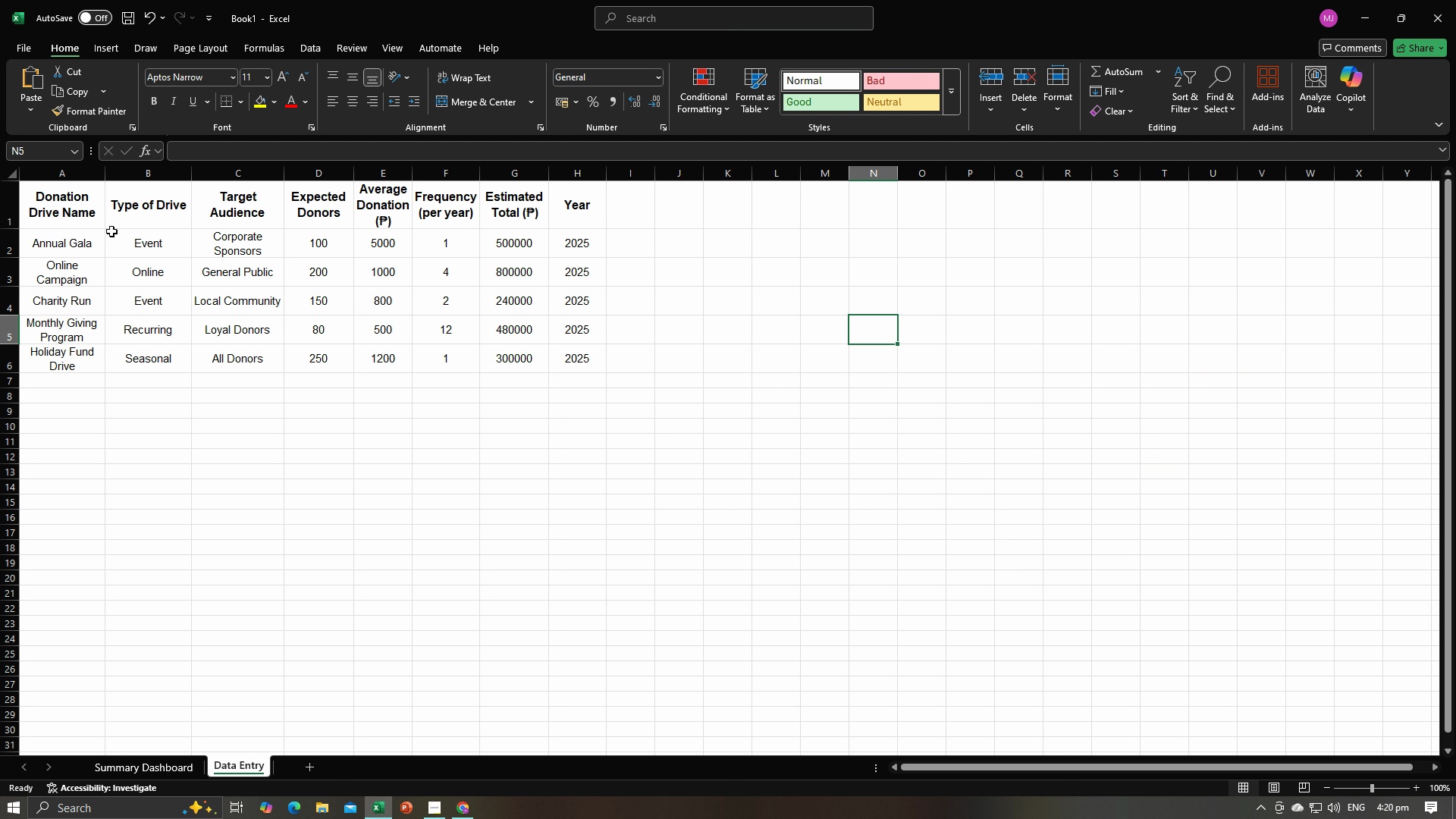 
key(Alt+AltLeft)
 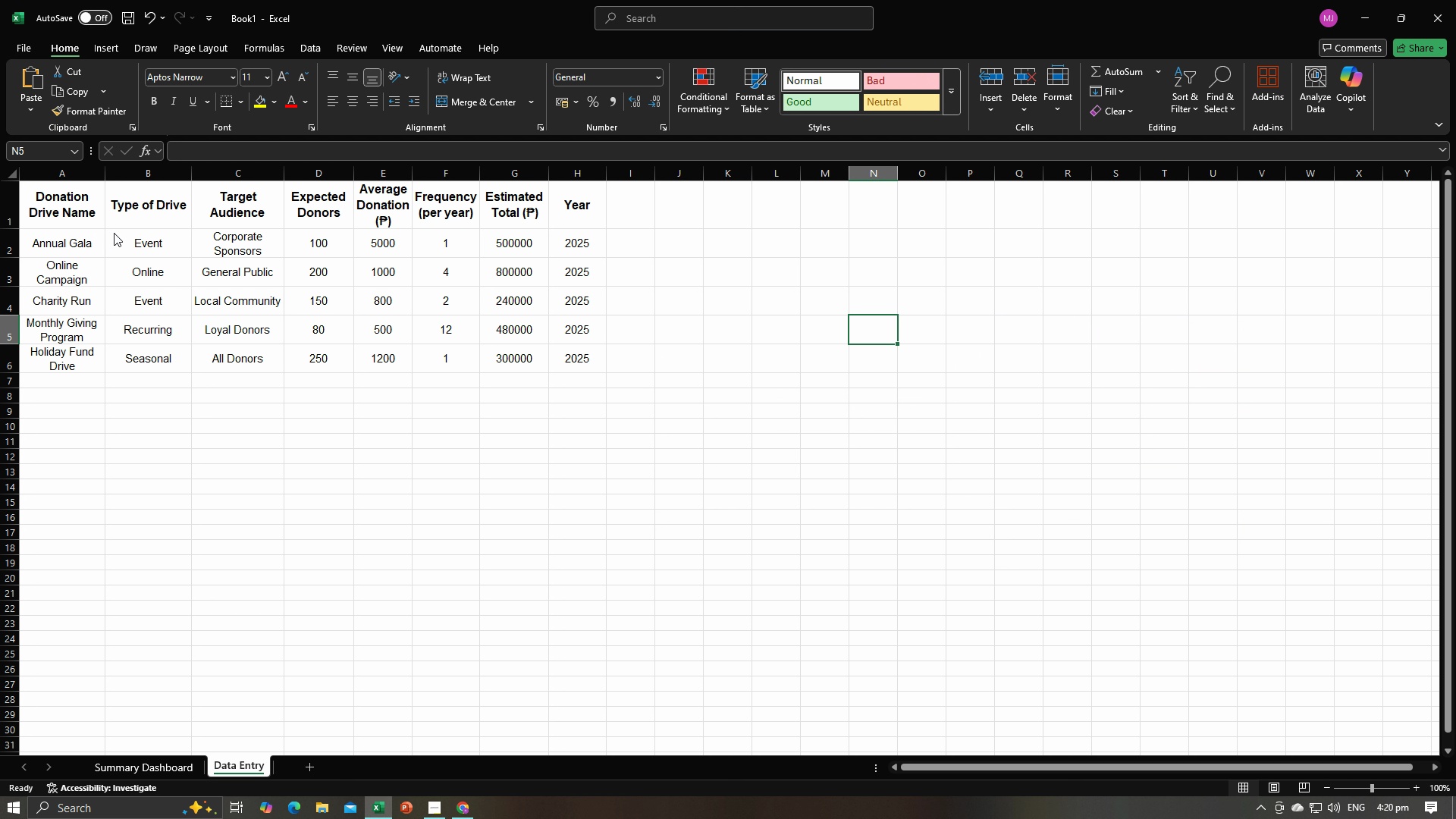 
key(Alt+Tab)
 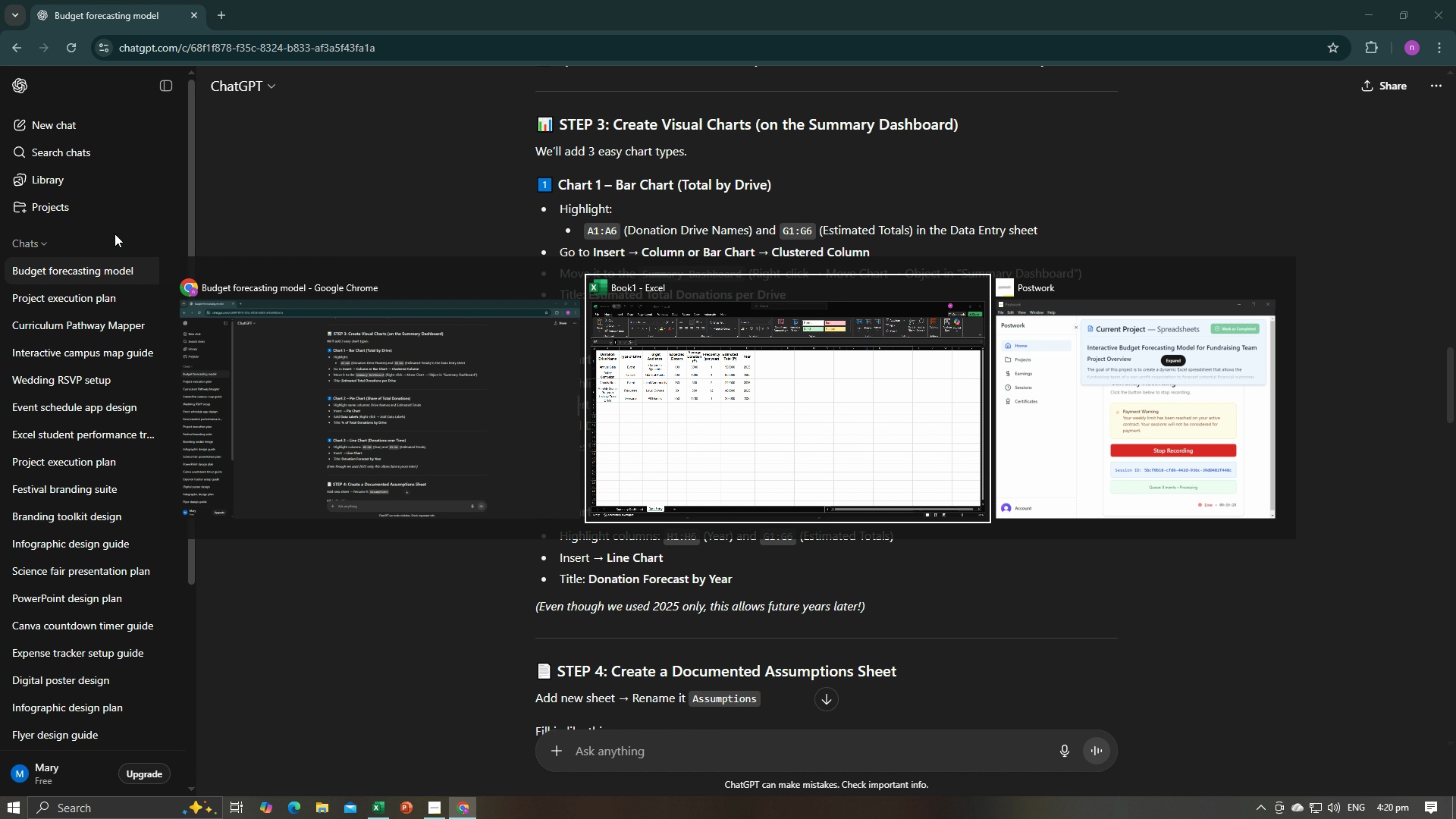 
key(Alt+AltLeft)
 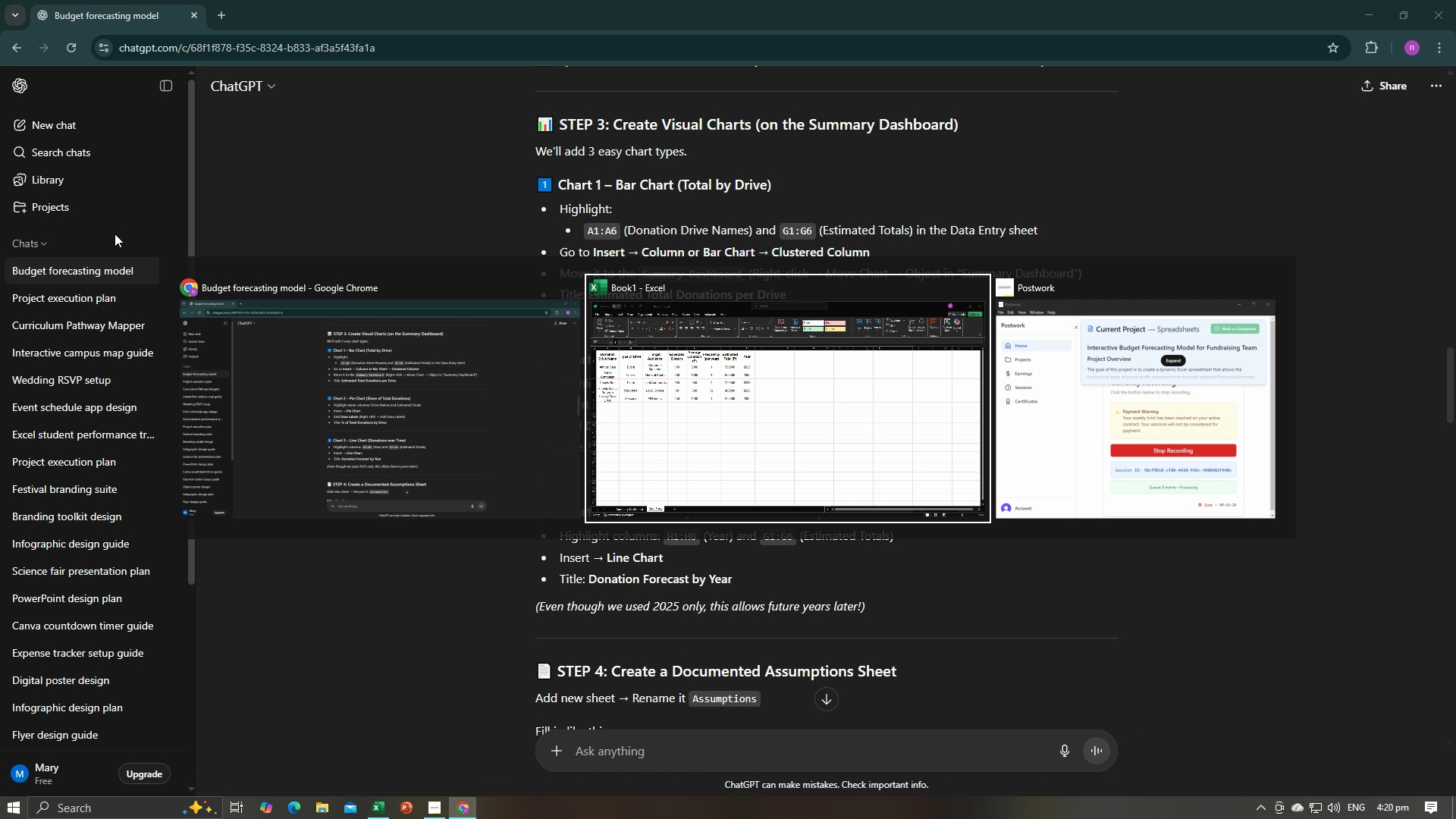 
key(Alt+Tab)
 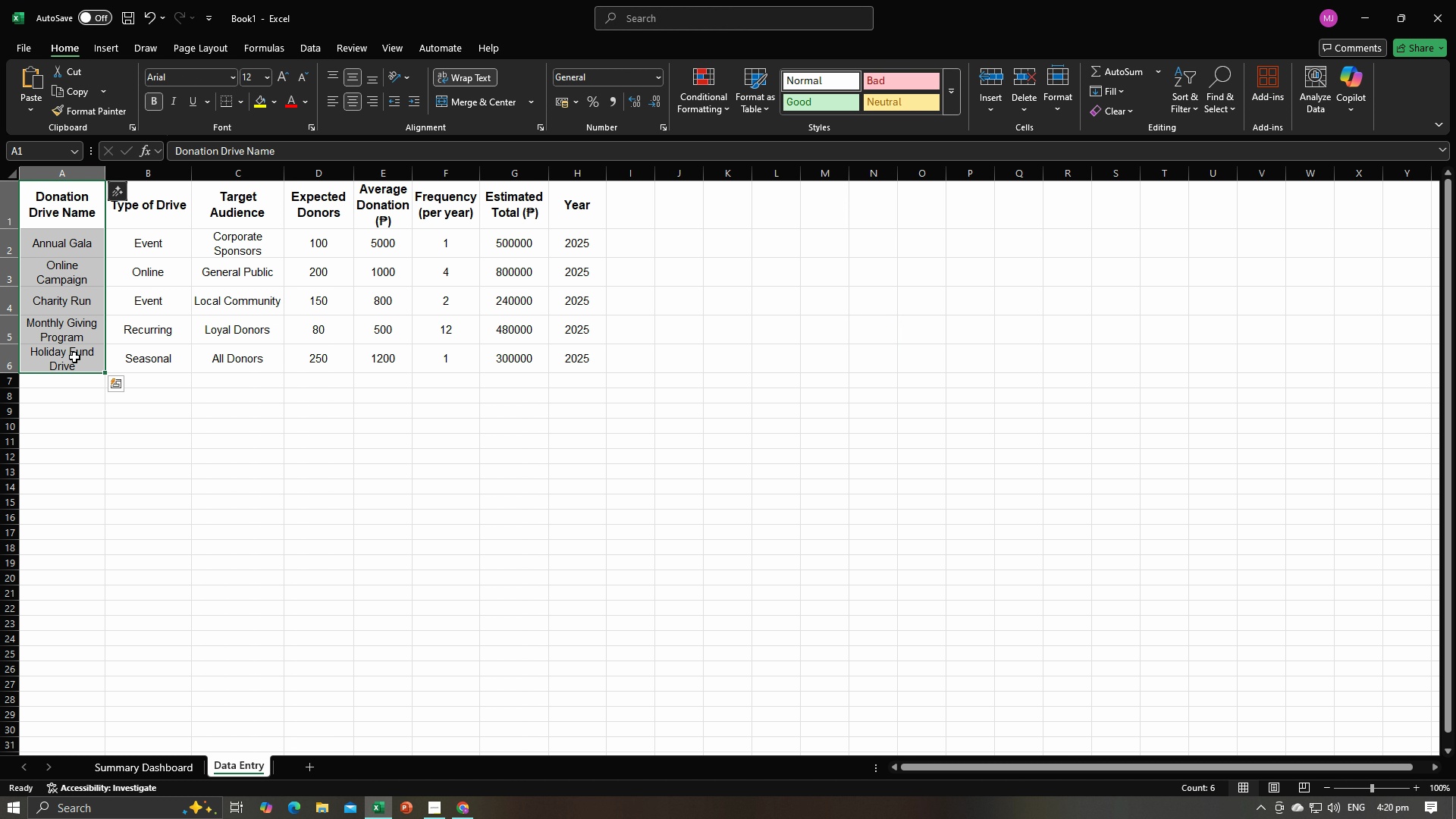 
hold_key(key=ControlLeft, duration=1.5)
 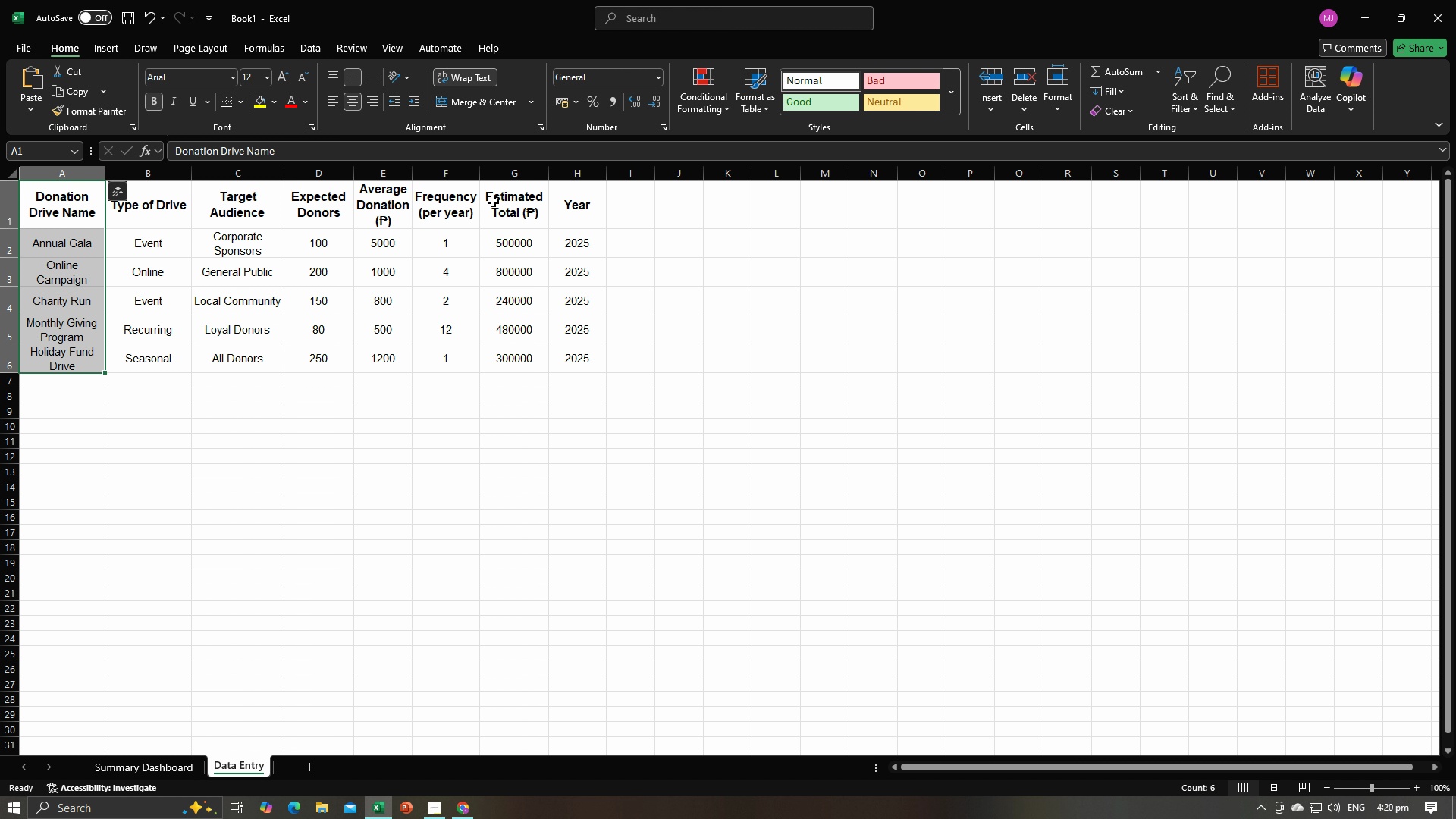 
hold_key(key=ControlLeft, duration=1.51)
 